 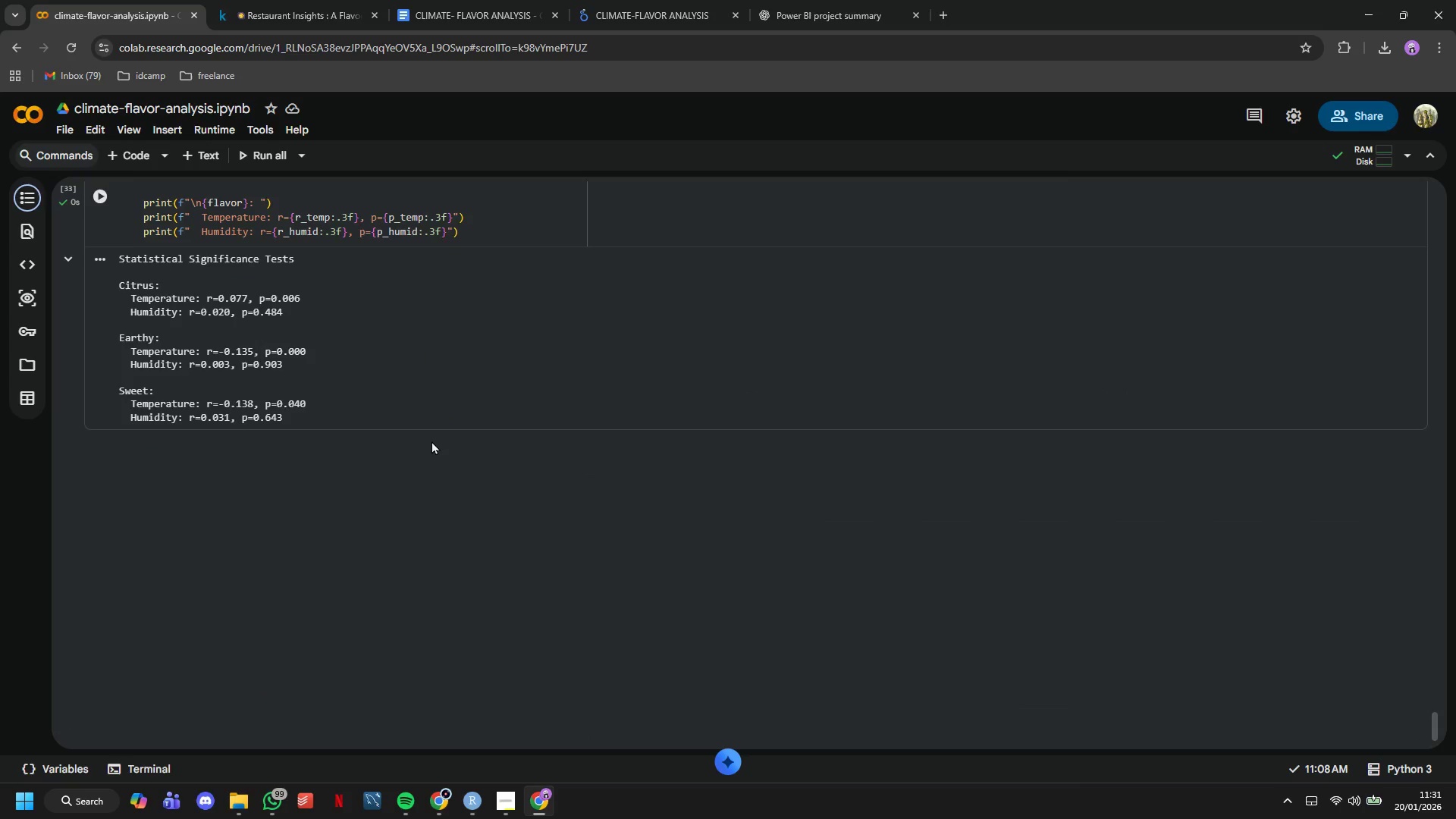 
left_click([431, 441])
 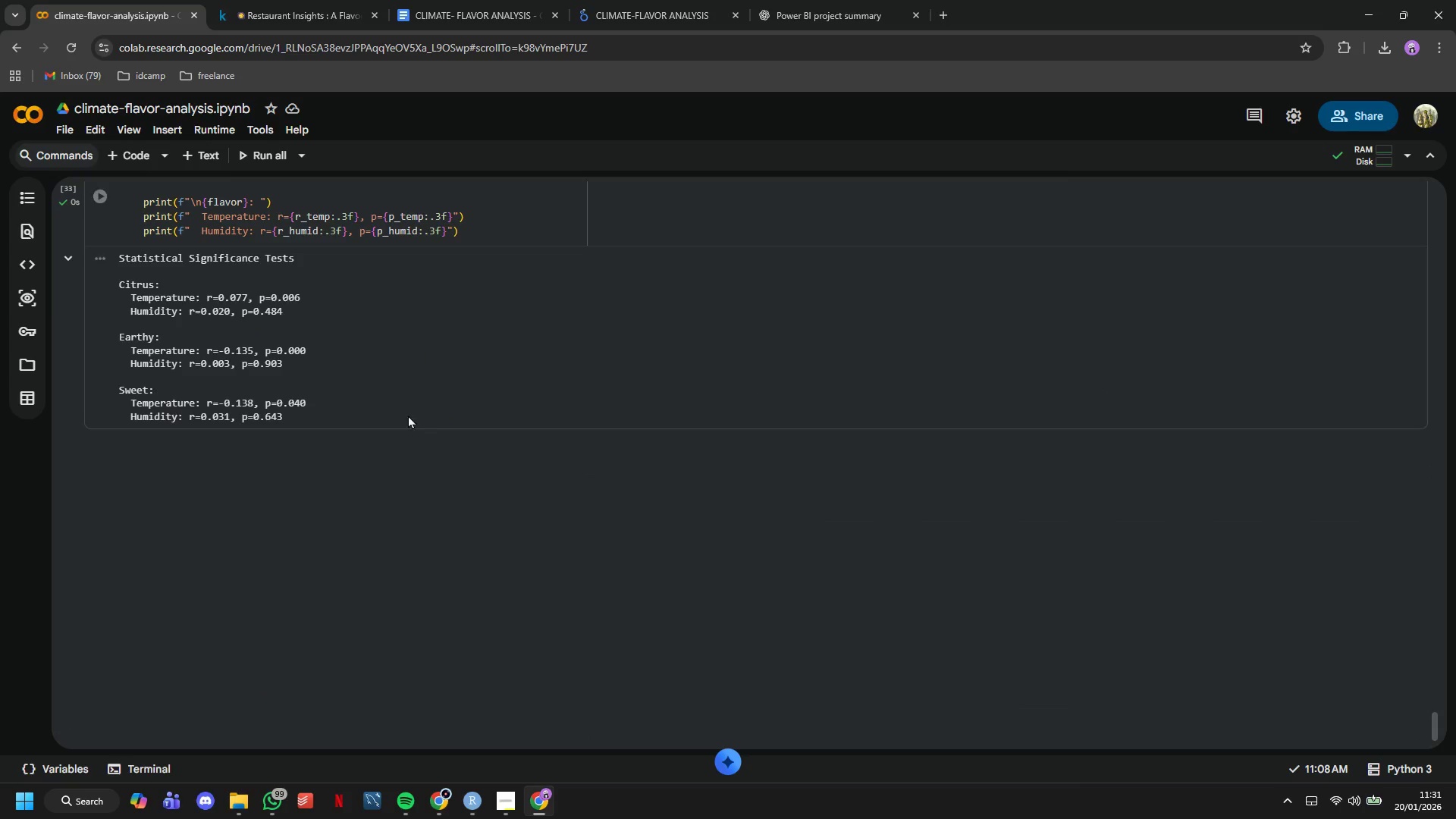 
scroll: coordinate [431, 441], scroll_direction: down, amount: 35.0
 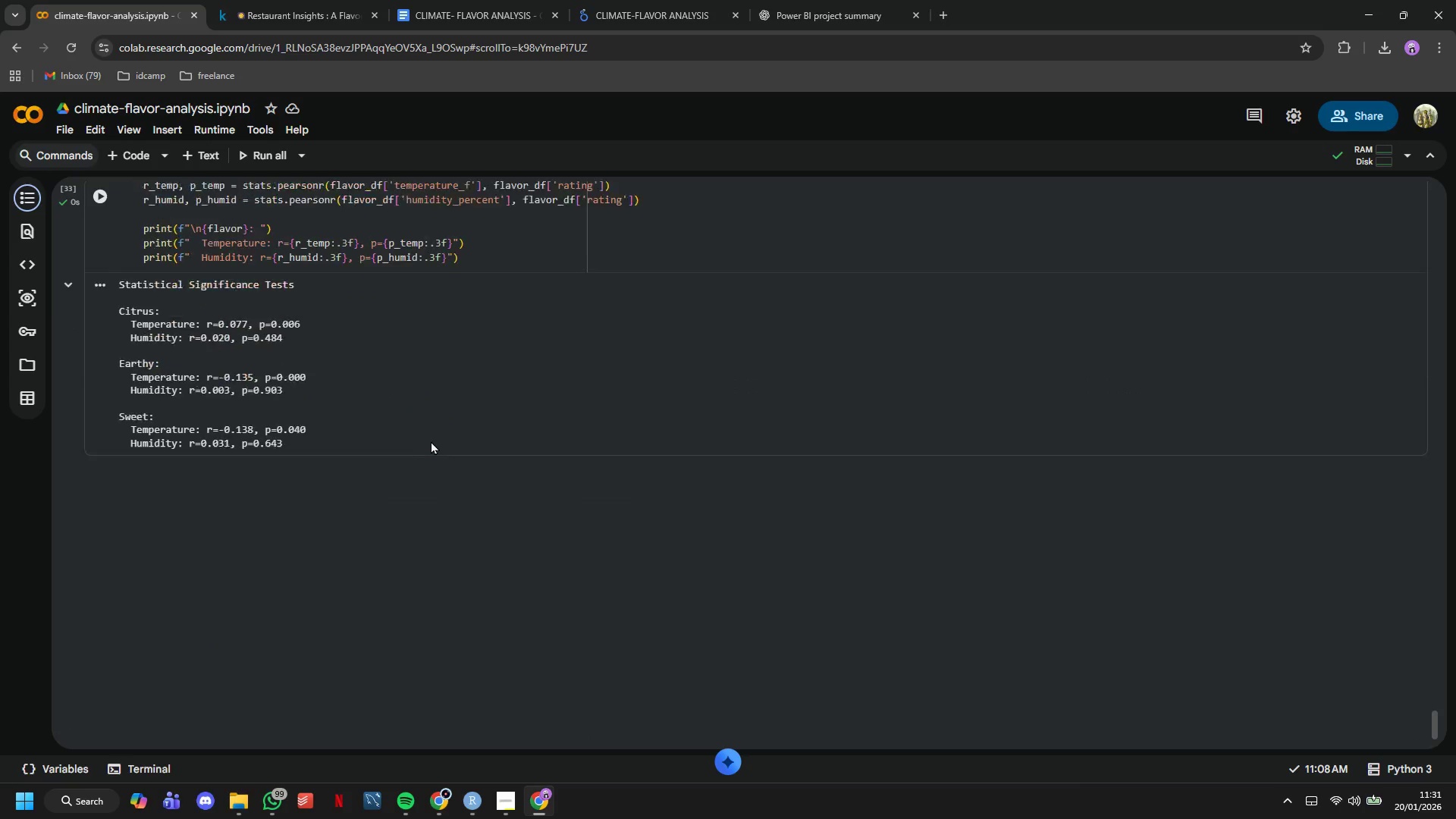 
double_click([399, 390])
 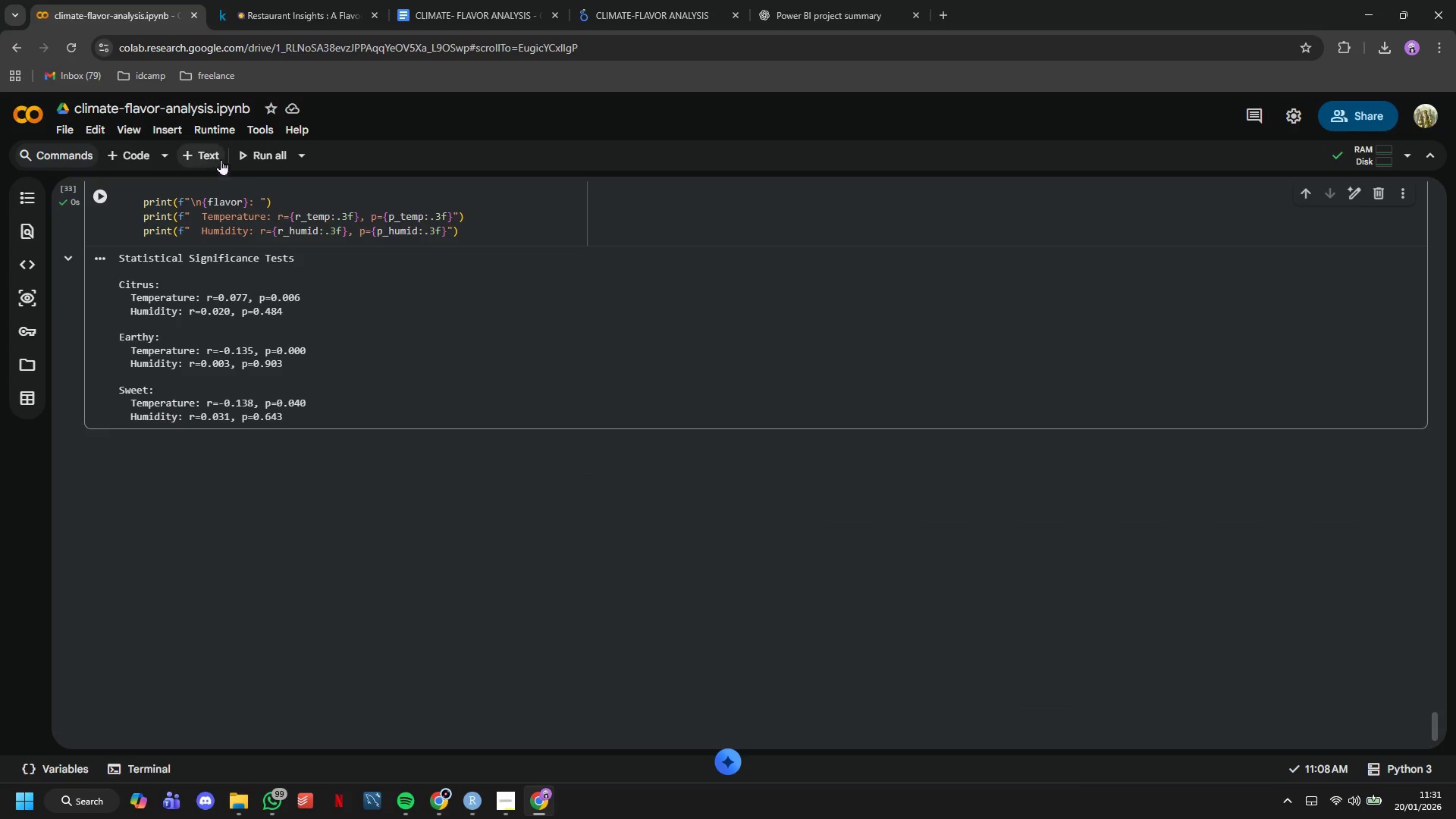 
left_click([215, 155])
 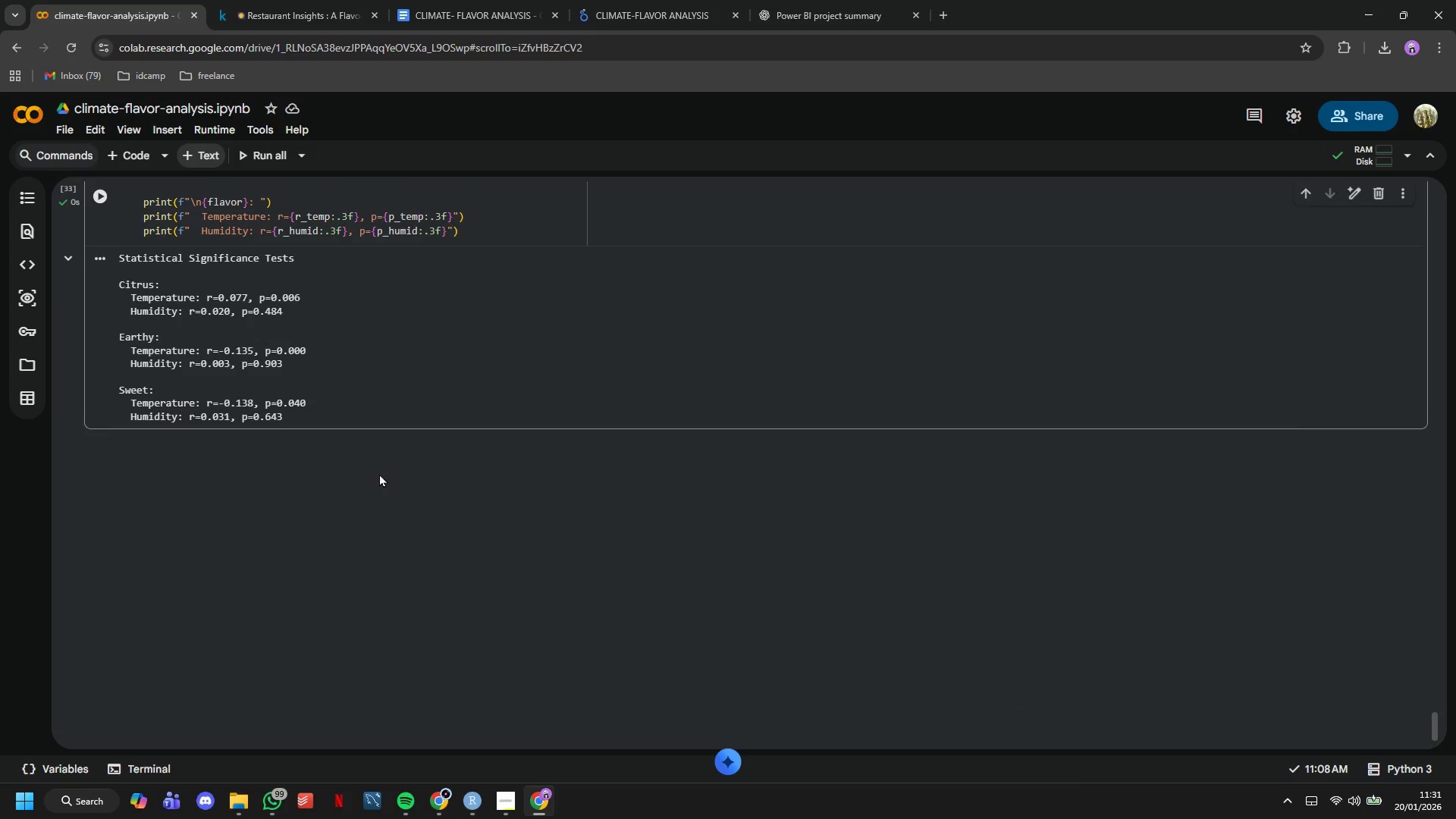 
scroll: coordinate [262, 242], scroll_direction: up, amount: 34.0
 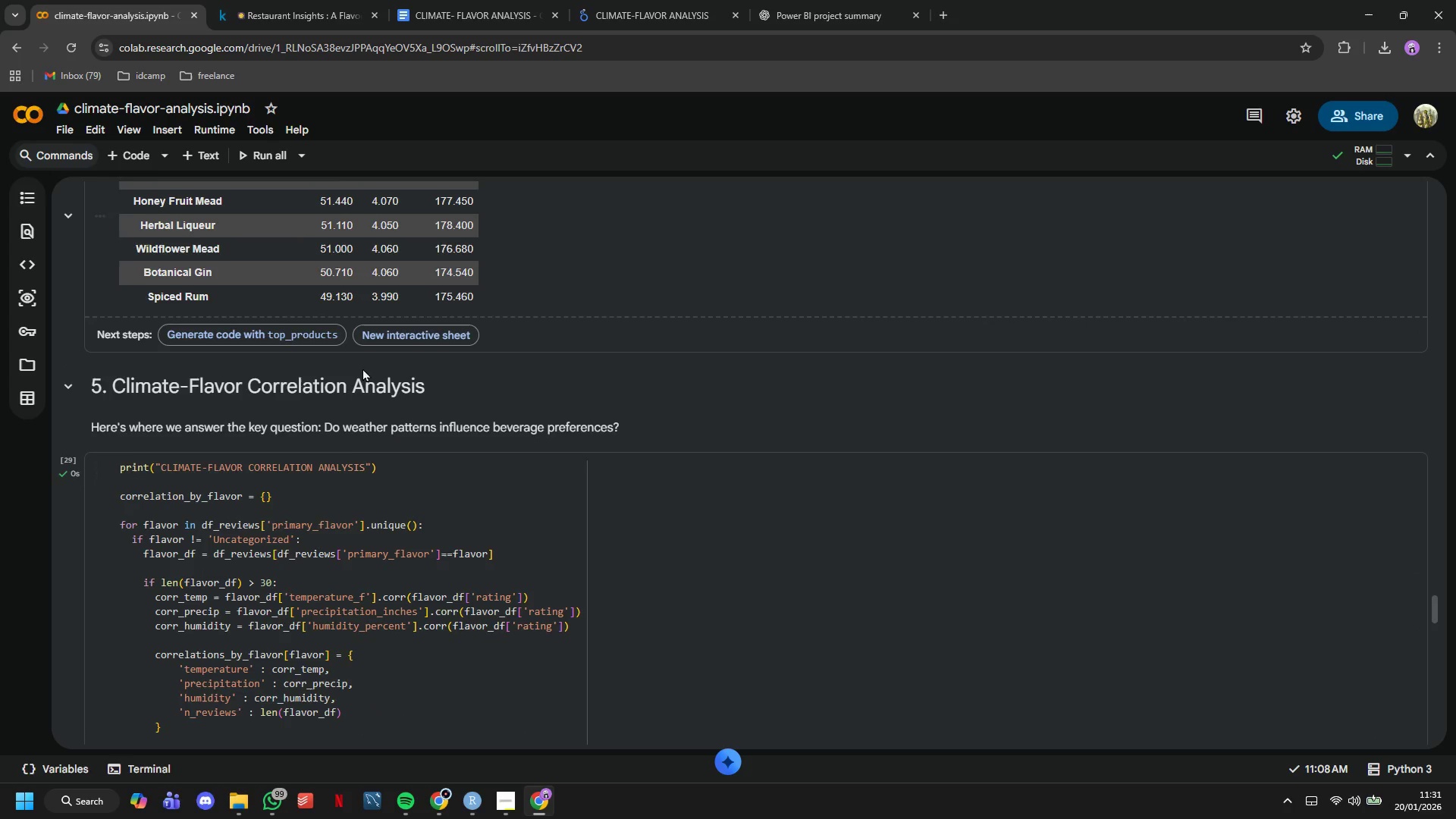 
scroll: coordinate [323, 555], scroll_direction: down, amount: 48.0
 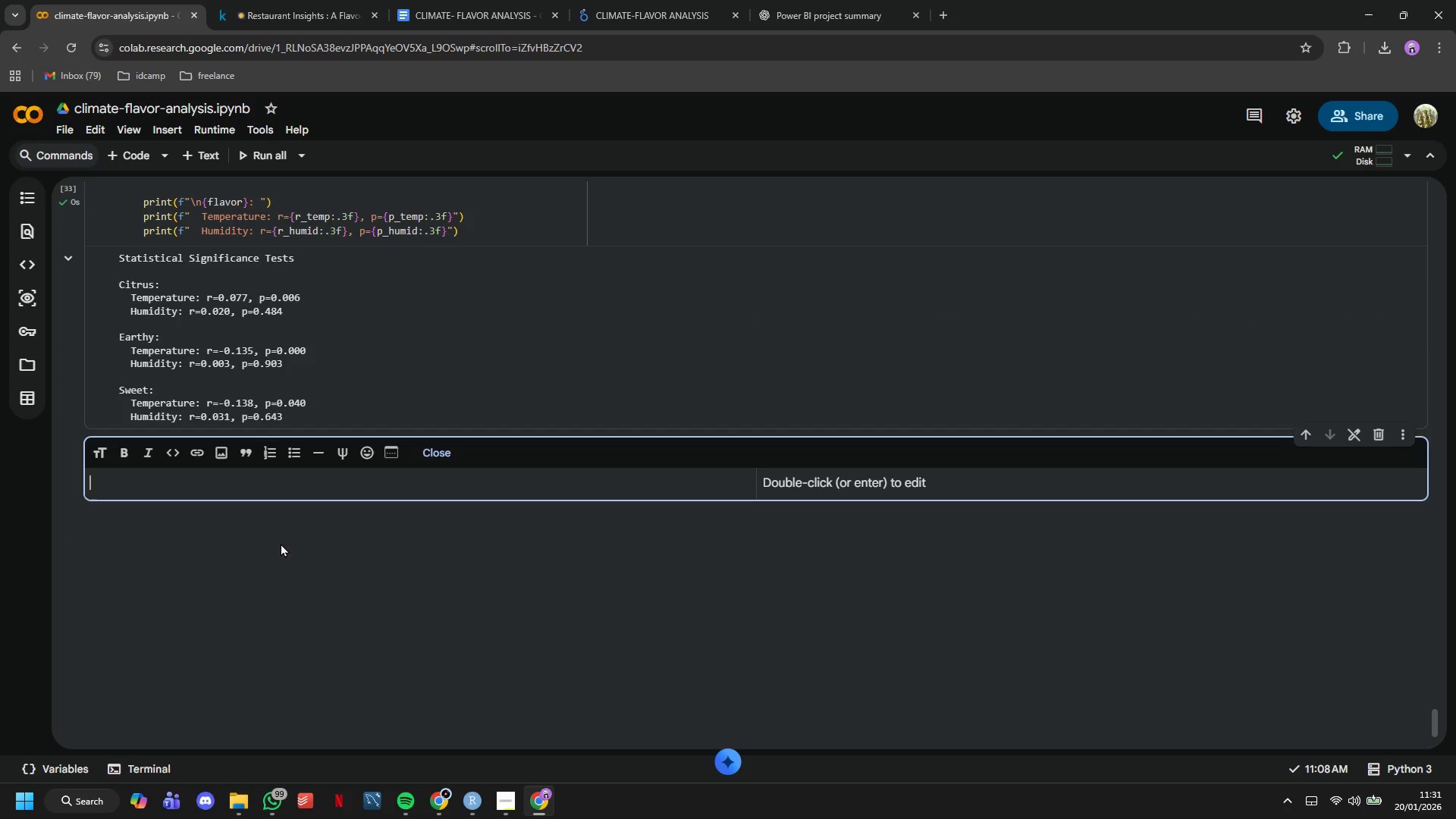 
type(# 6. Regional Performance Analysis)
 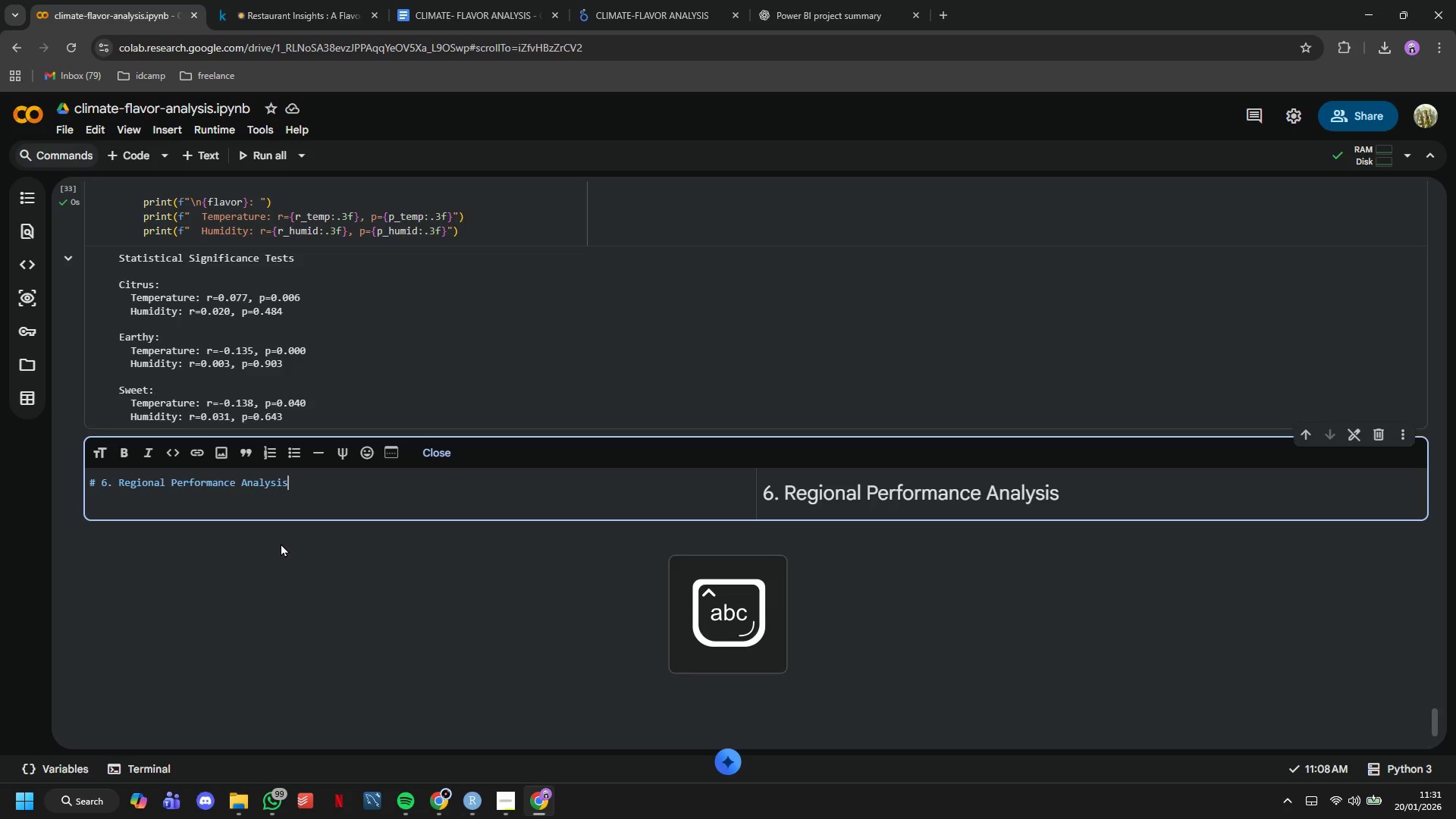 
key(Enter)
 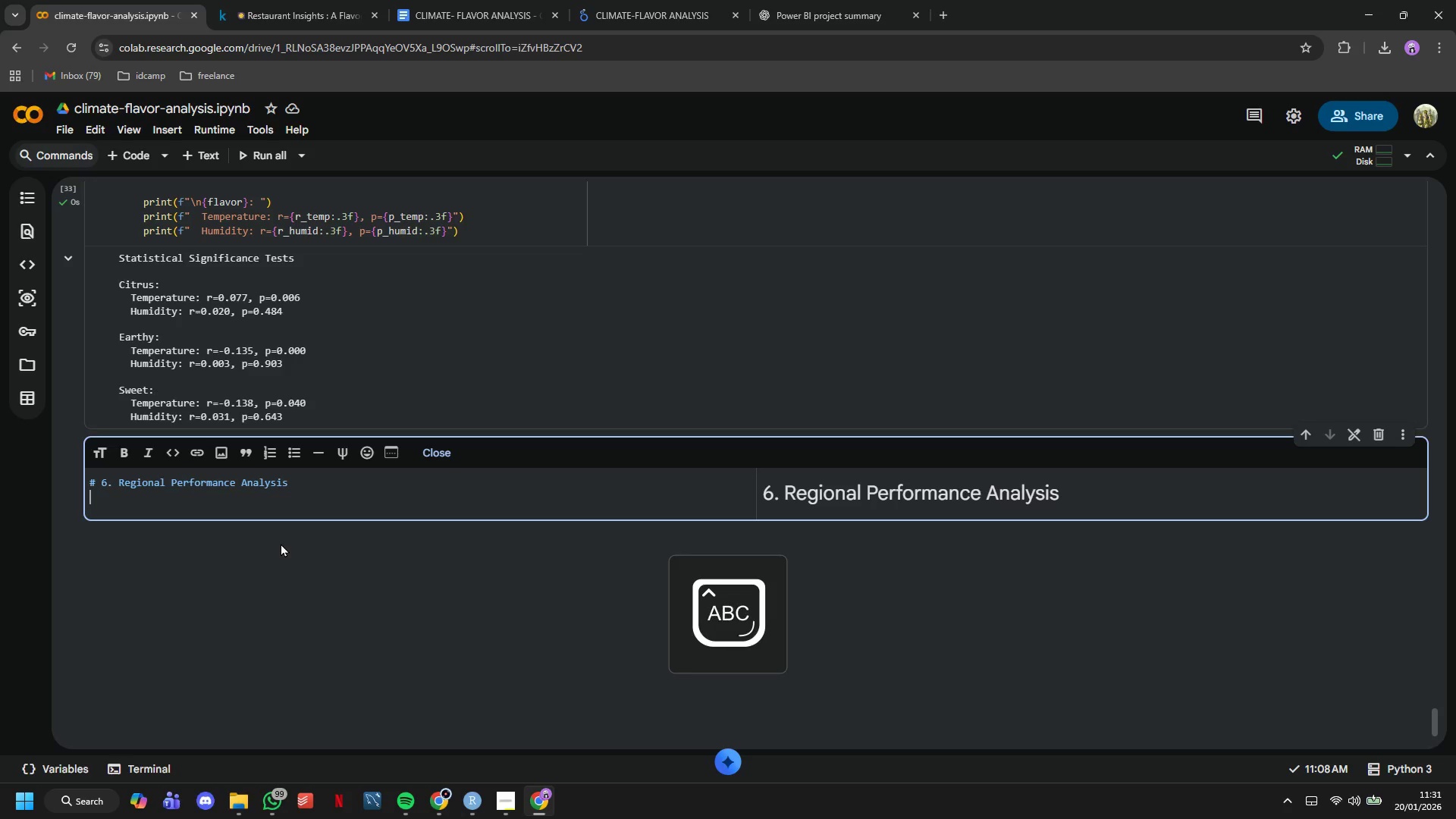 
key(CapsLock)
 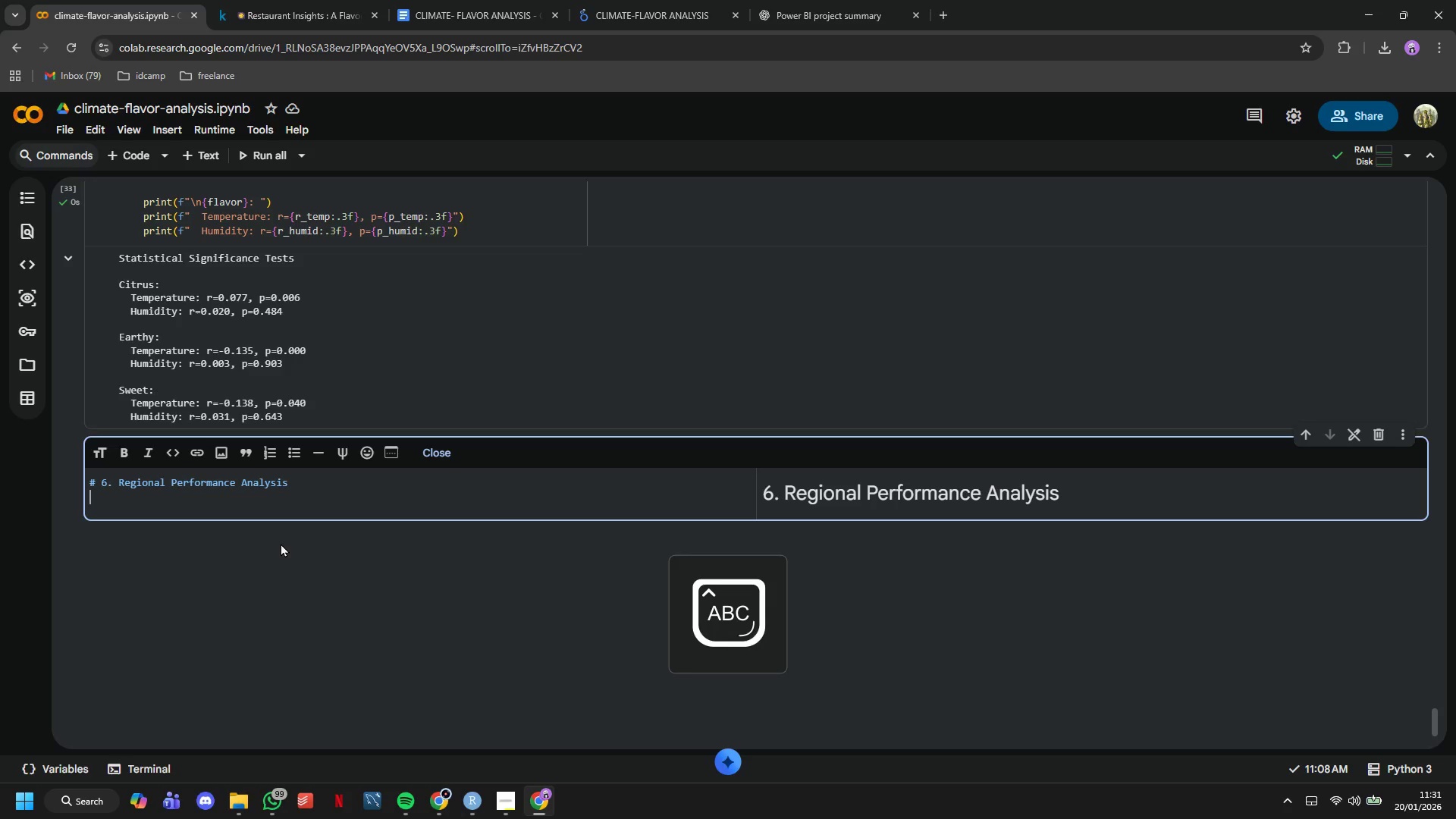 
key(Enter)
 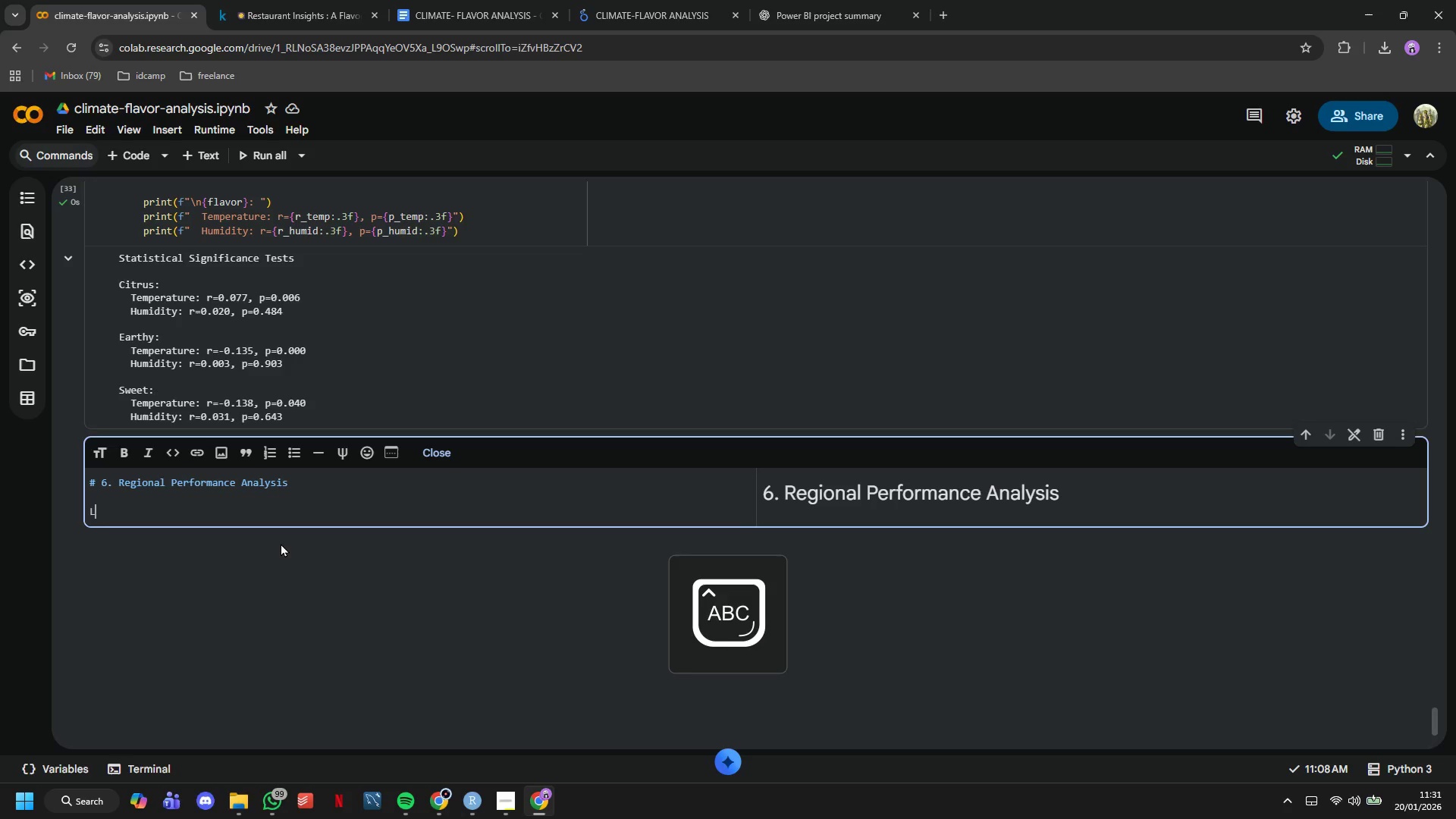 
type(Let;s )
key(Backspace)
key(Backspace)
key(Backspace)
type(;s)
key(Backspace)
key(Backspace)
type('s see how different product categories perform across regions)
 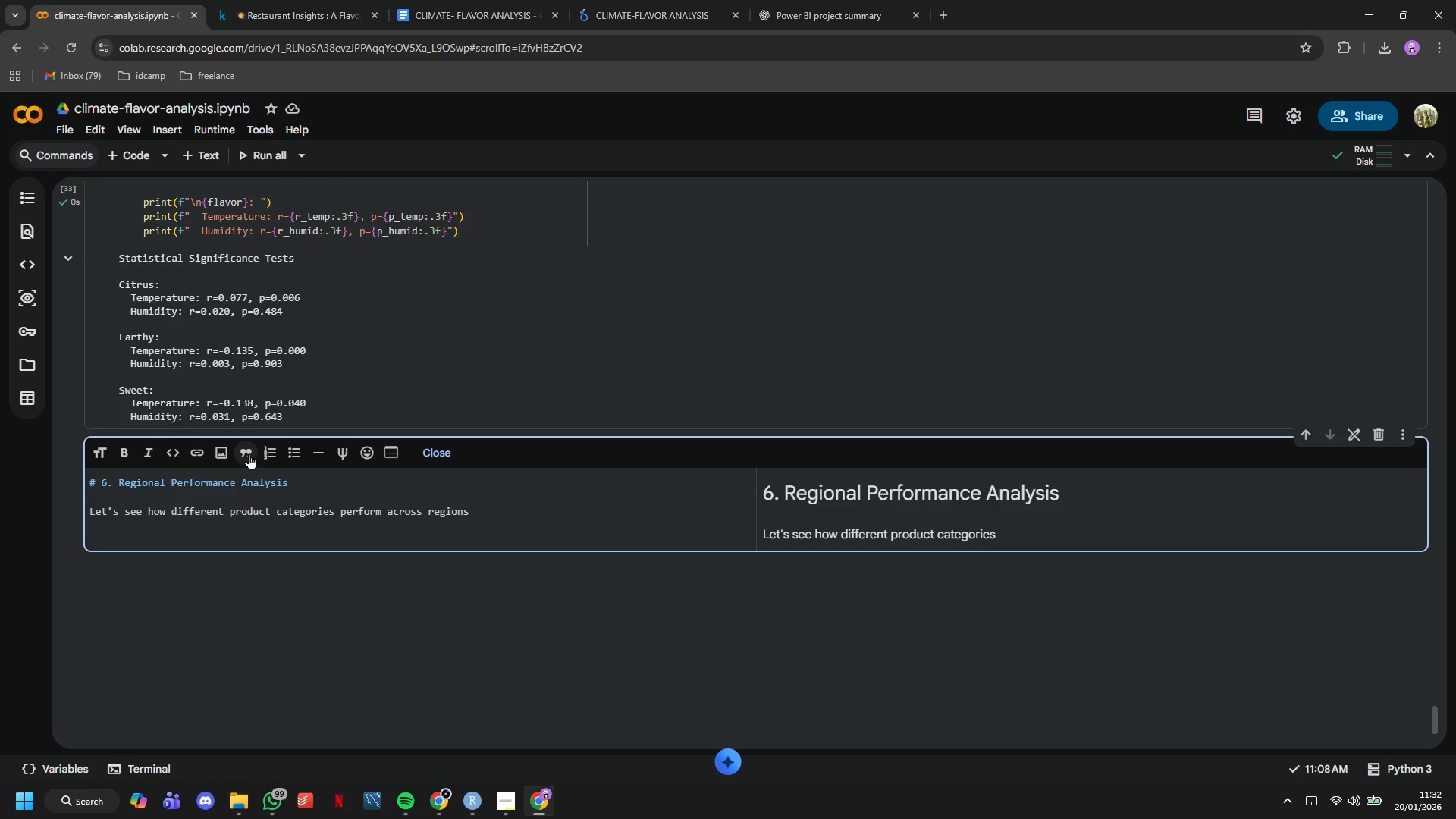 
scroll: coordinate [249, 453], scroll_direction: down, amount: 3.0
 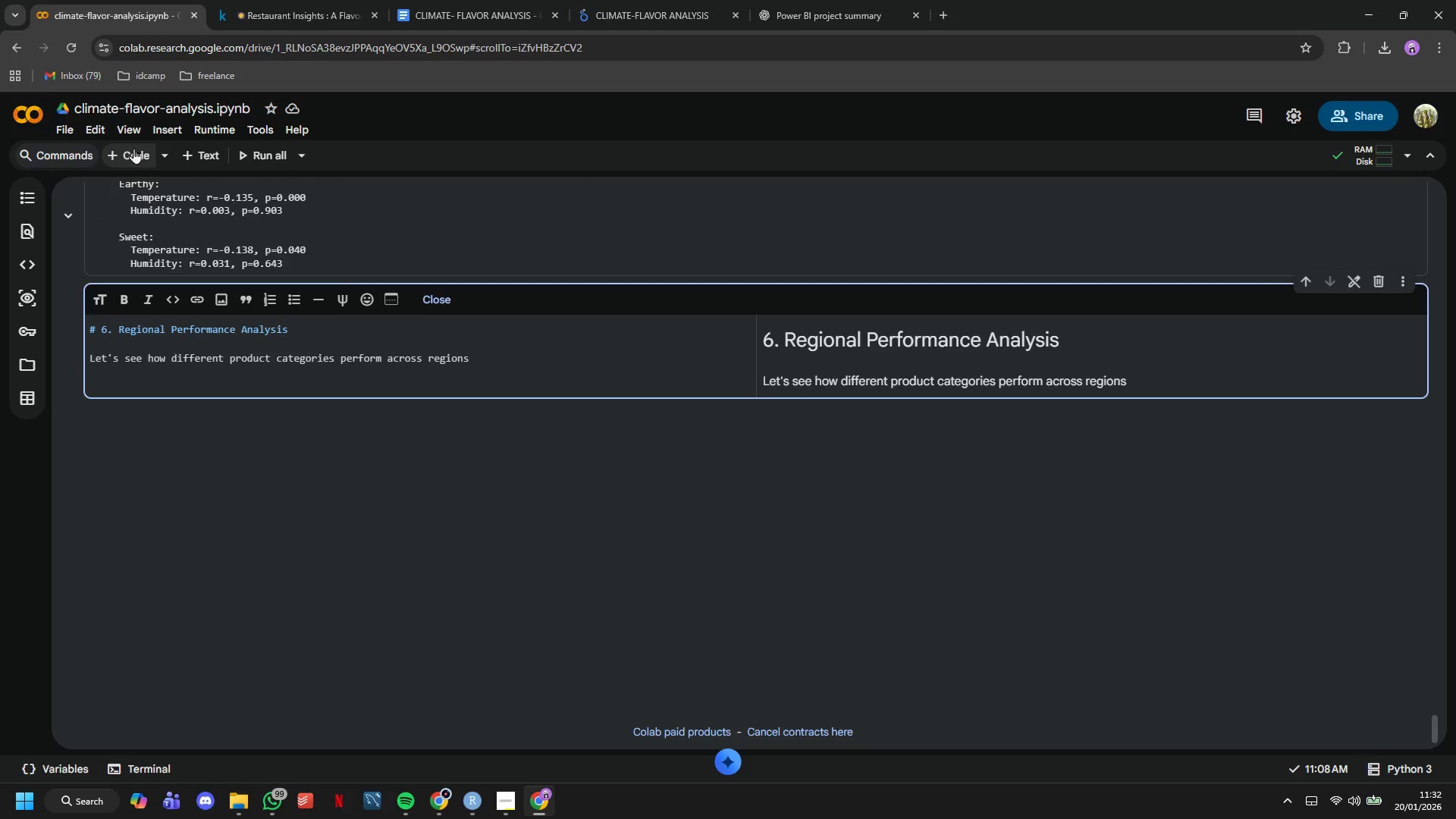 
left_click([133, 148])
 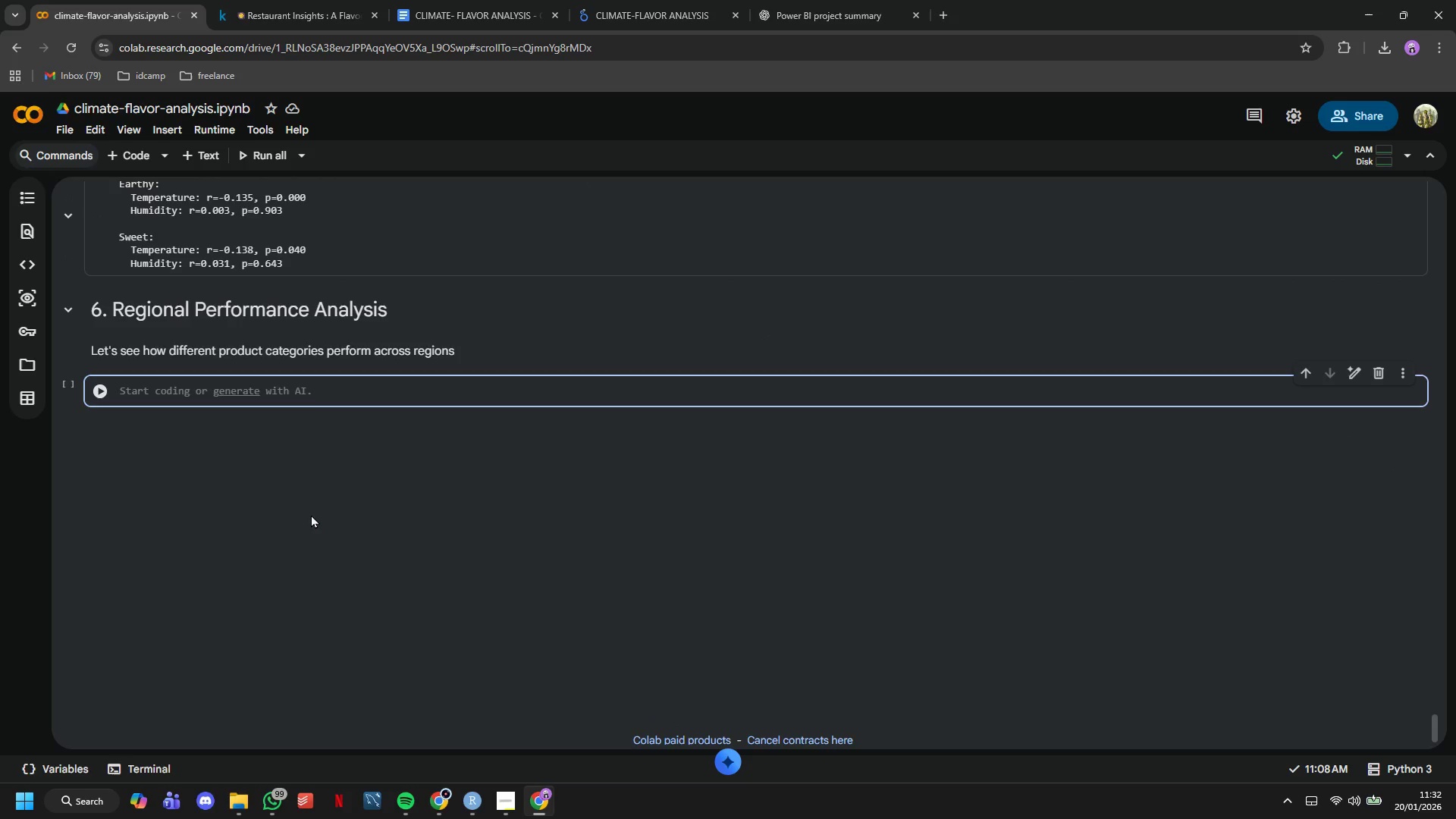 
type(print("Regional Performance Analysis)
 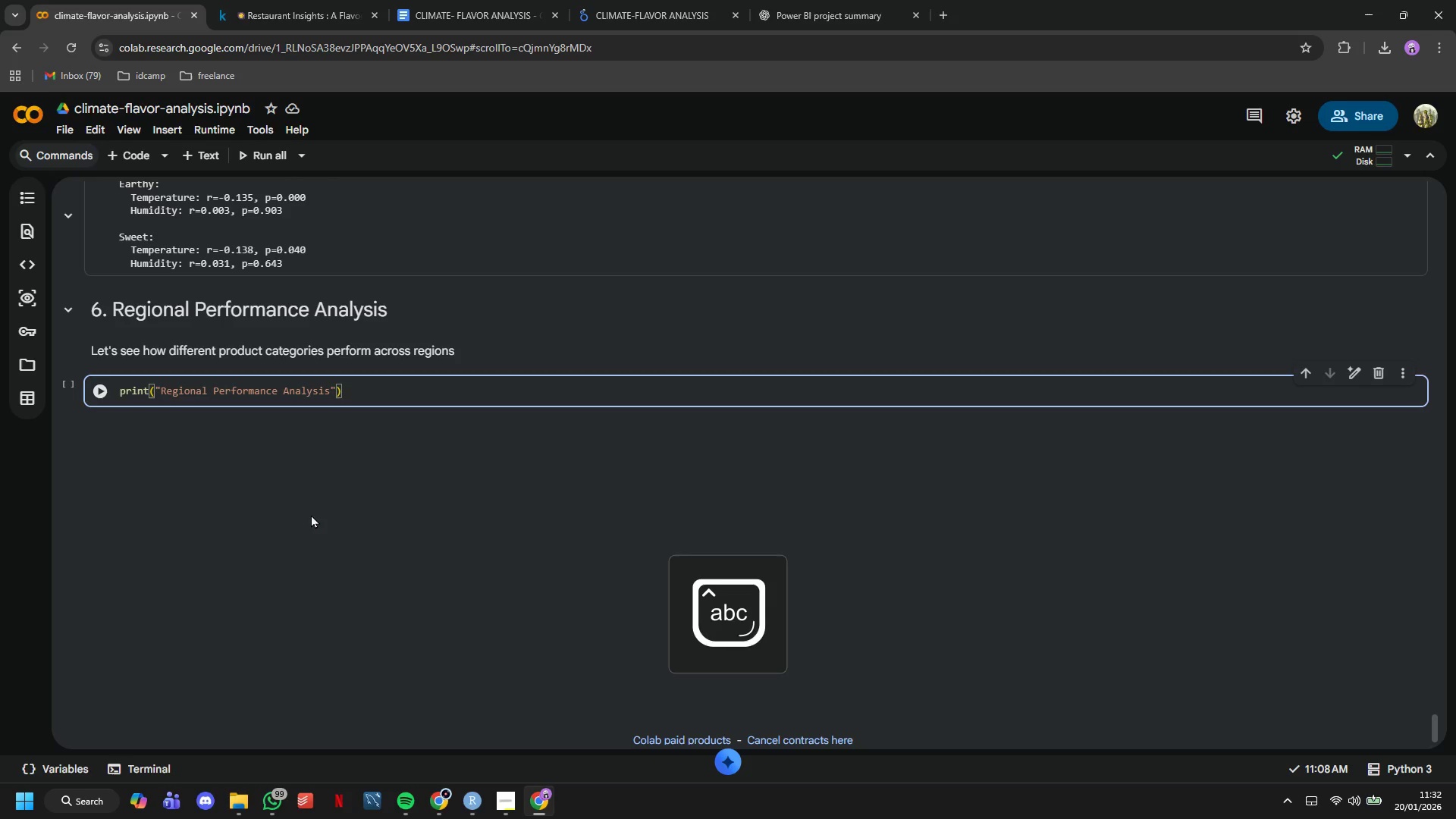 
key(ArrowRight)
 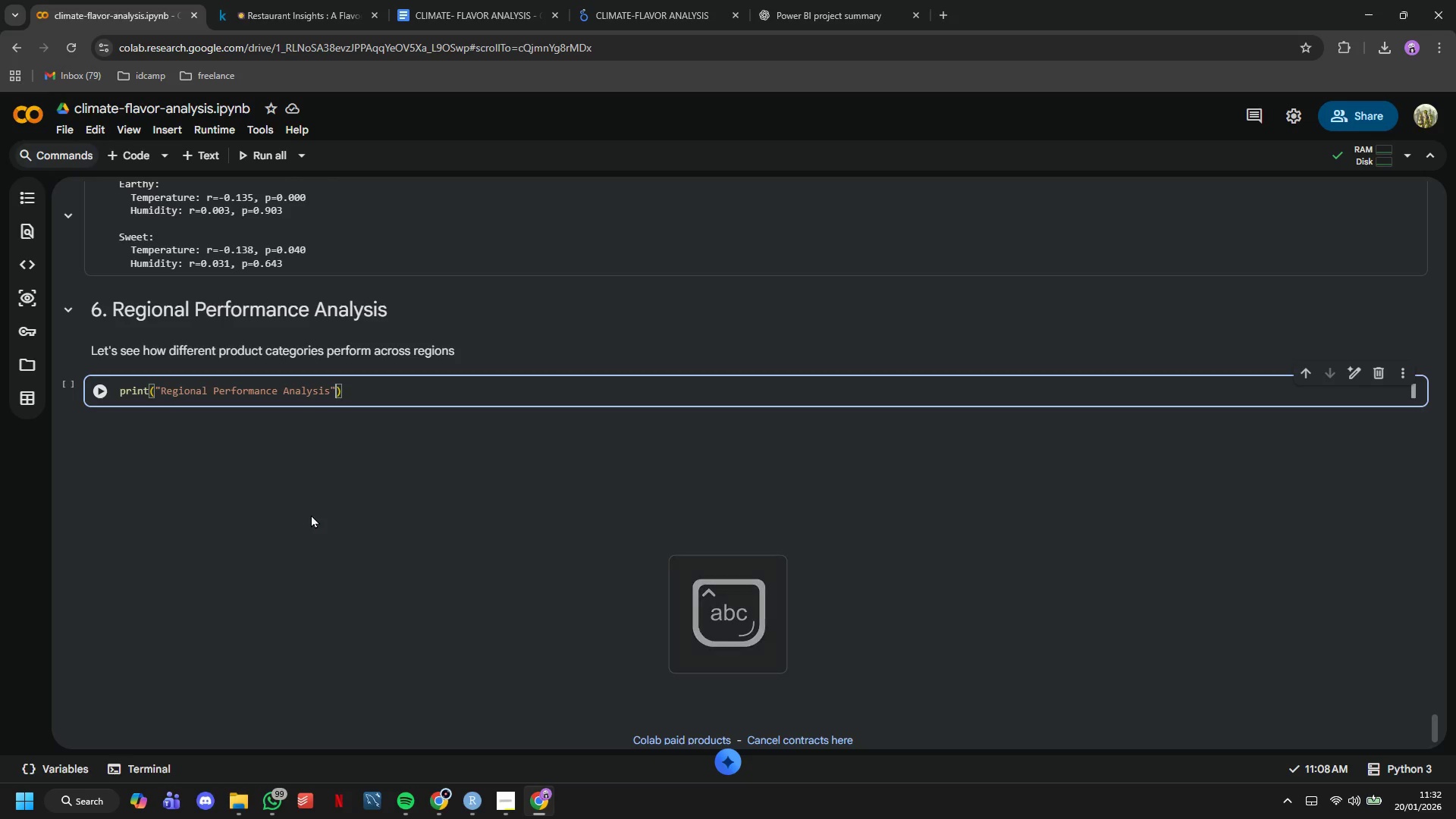 
key(ArrowRight)
 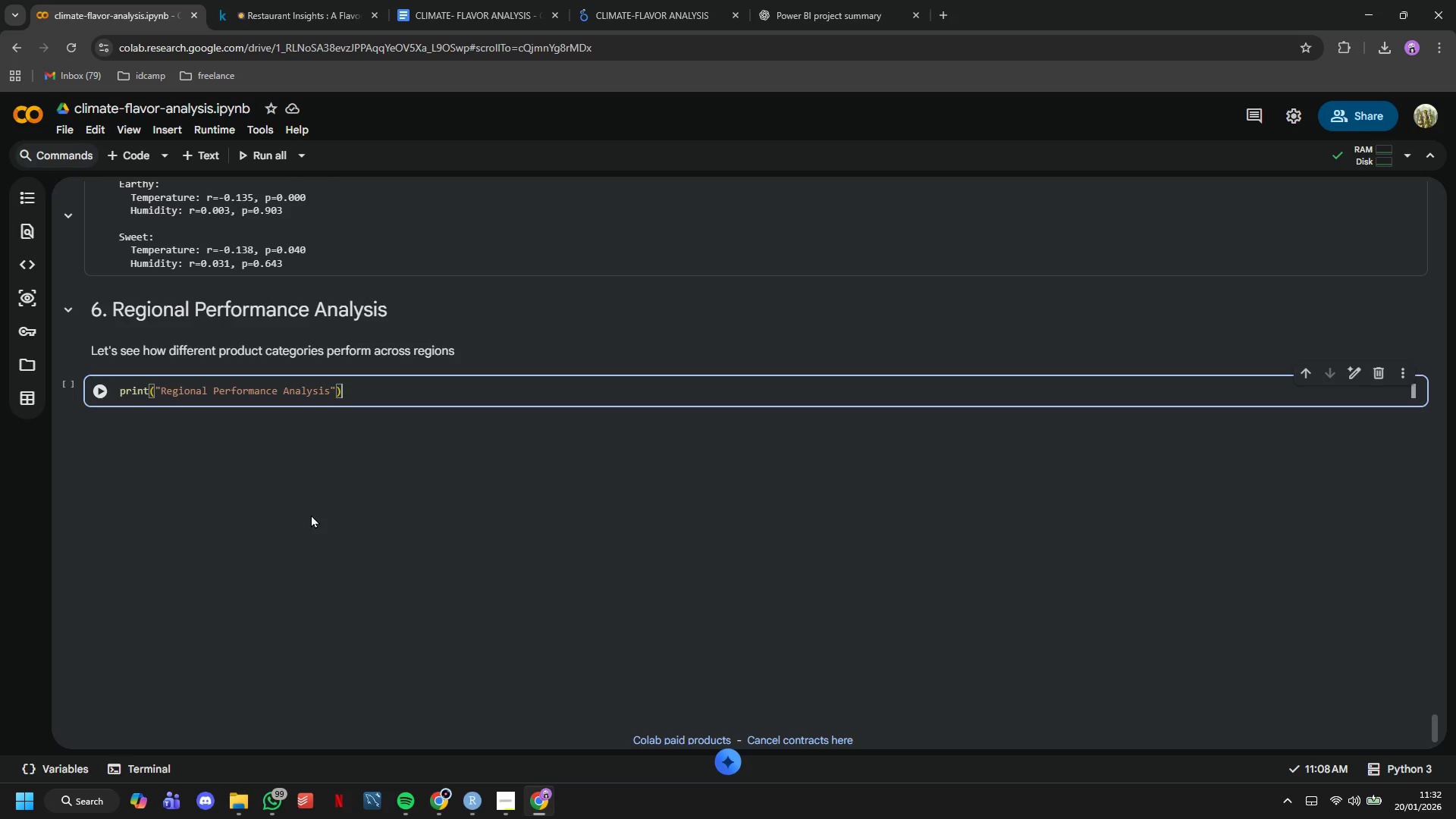 
key(Enter)
 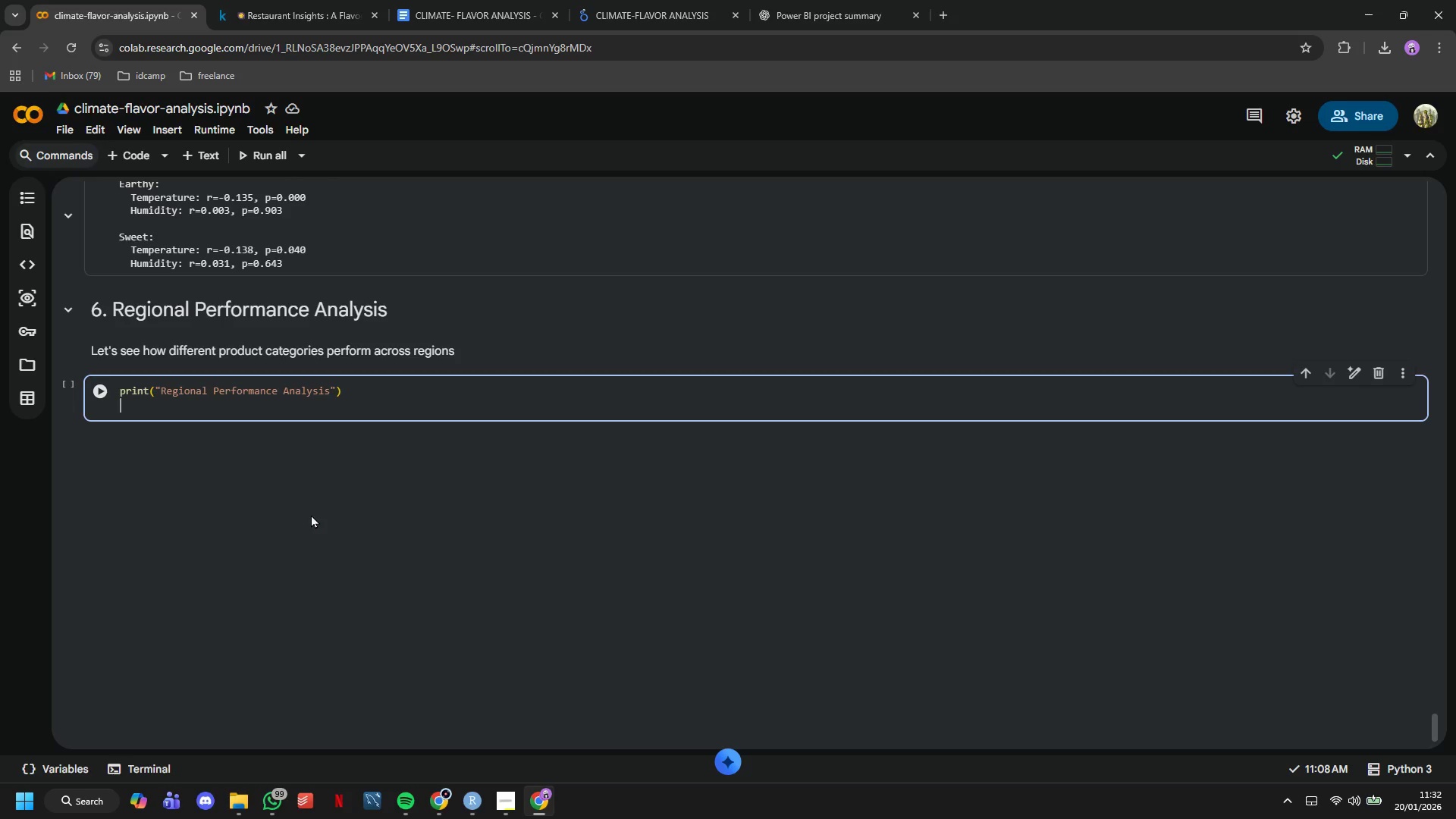 
key(Enter)
 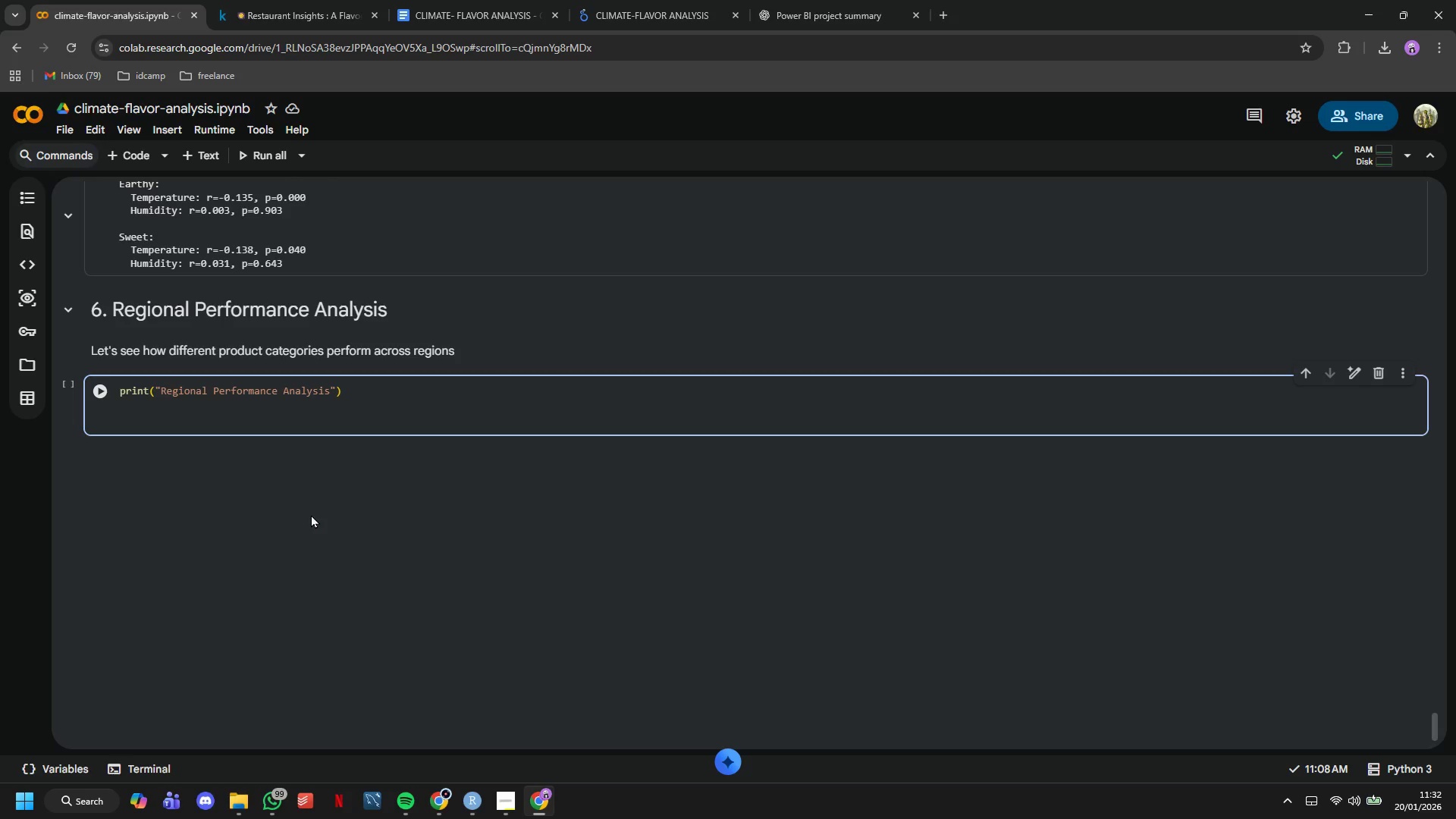 
type(regional_performna)
key(Backspace)
key(Backspace)
type(ance = df_reviews.groupby(['region)
 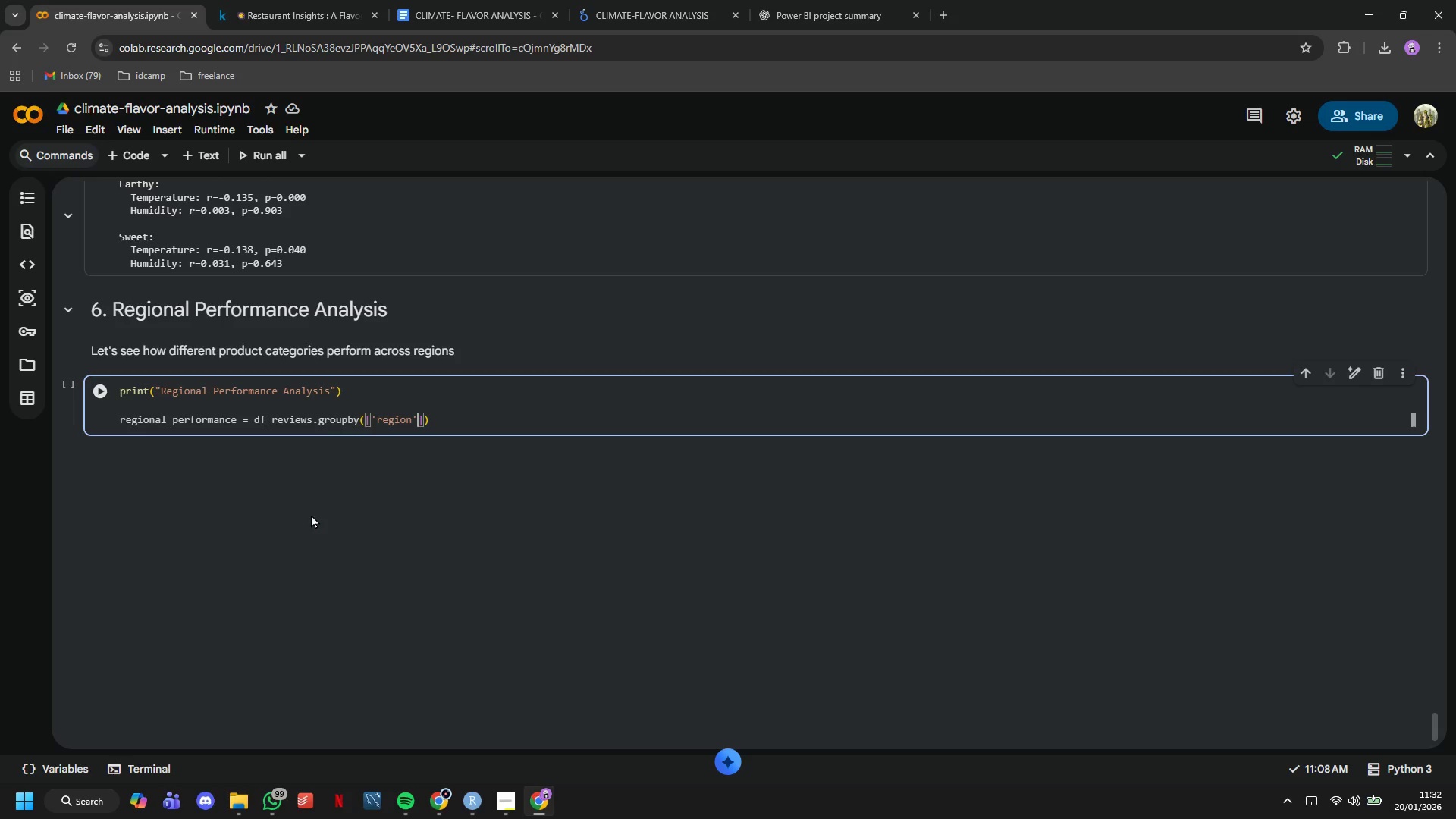 
 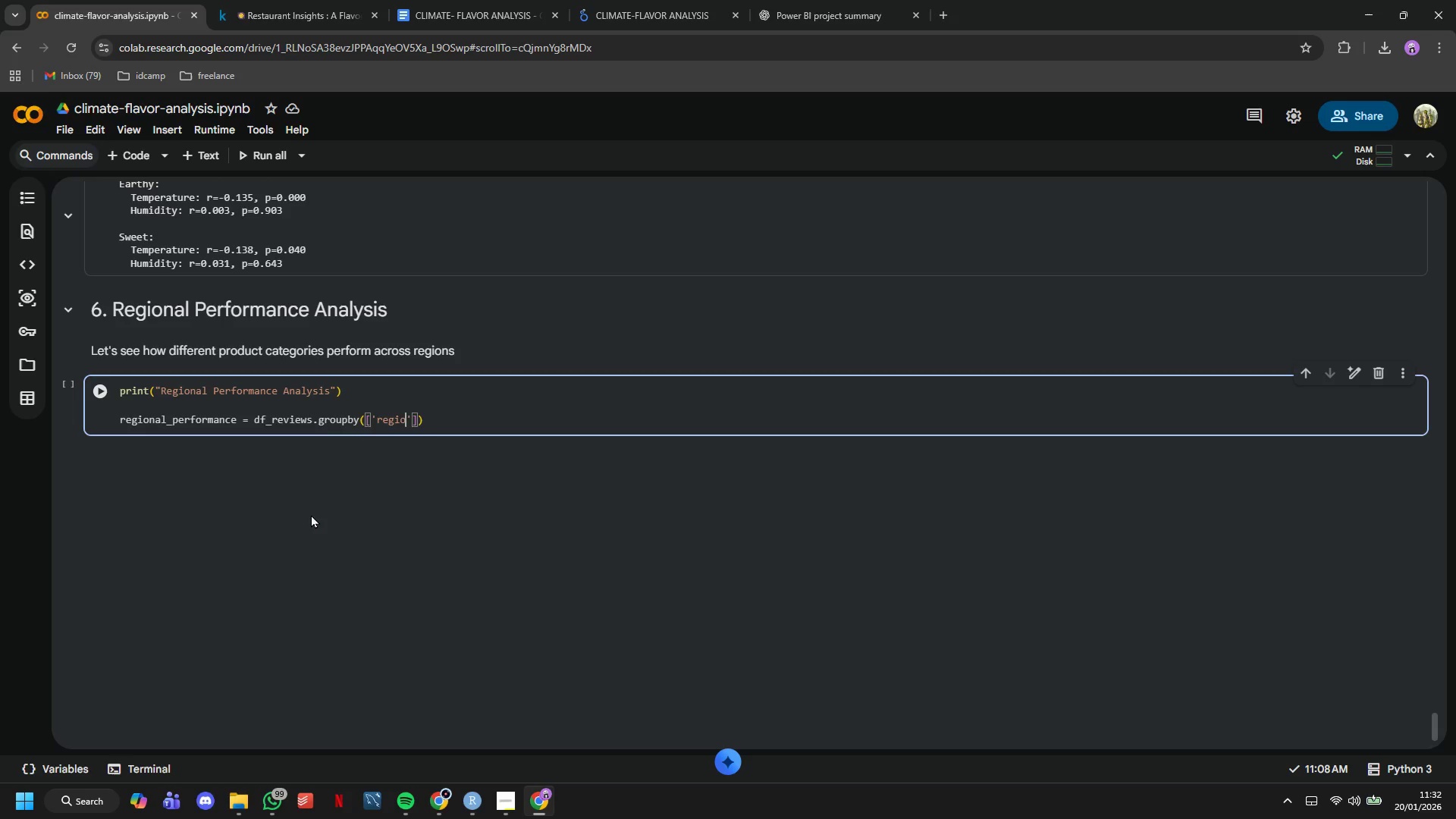 
key(ArrowRight)
 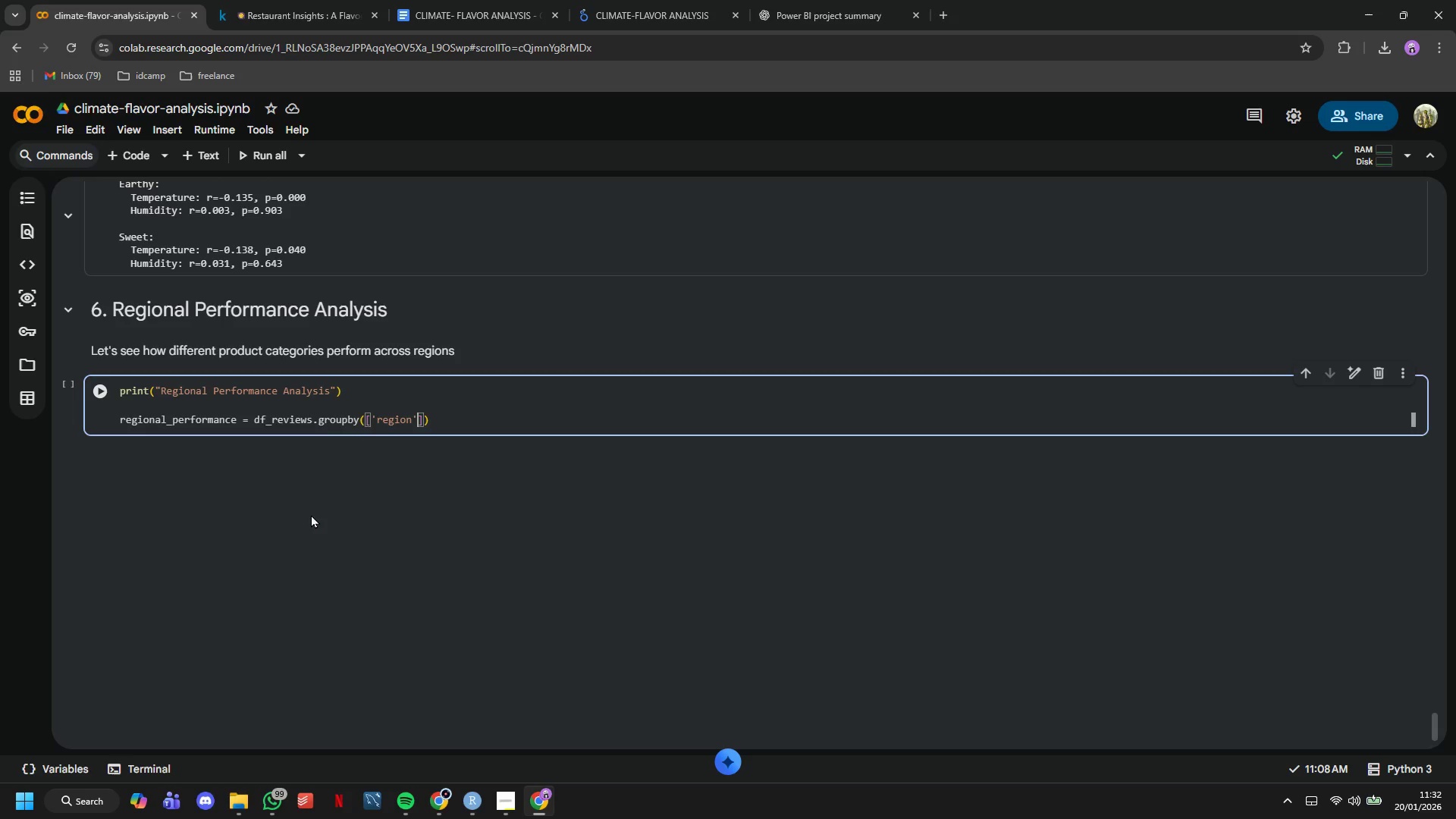 
type(, 'categoryy)
 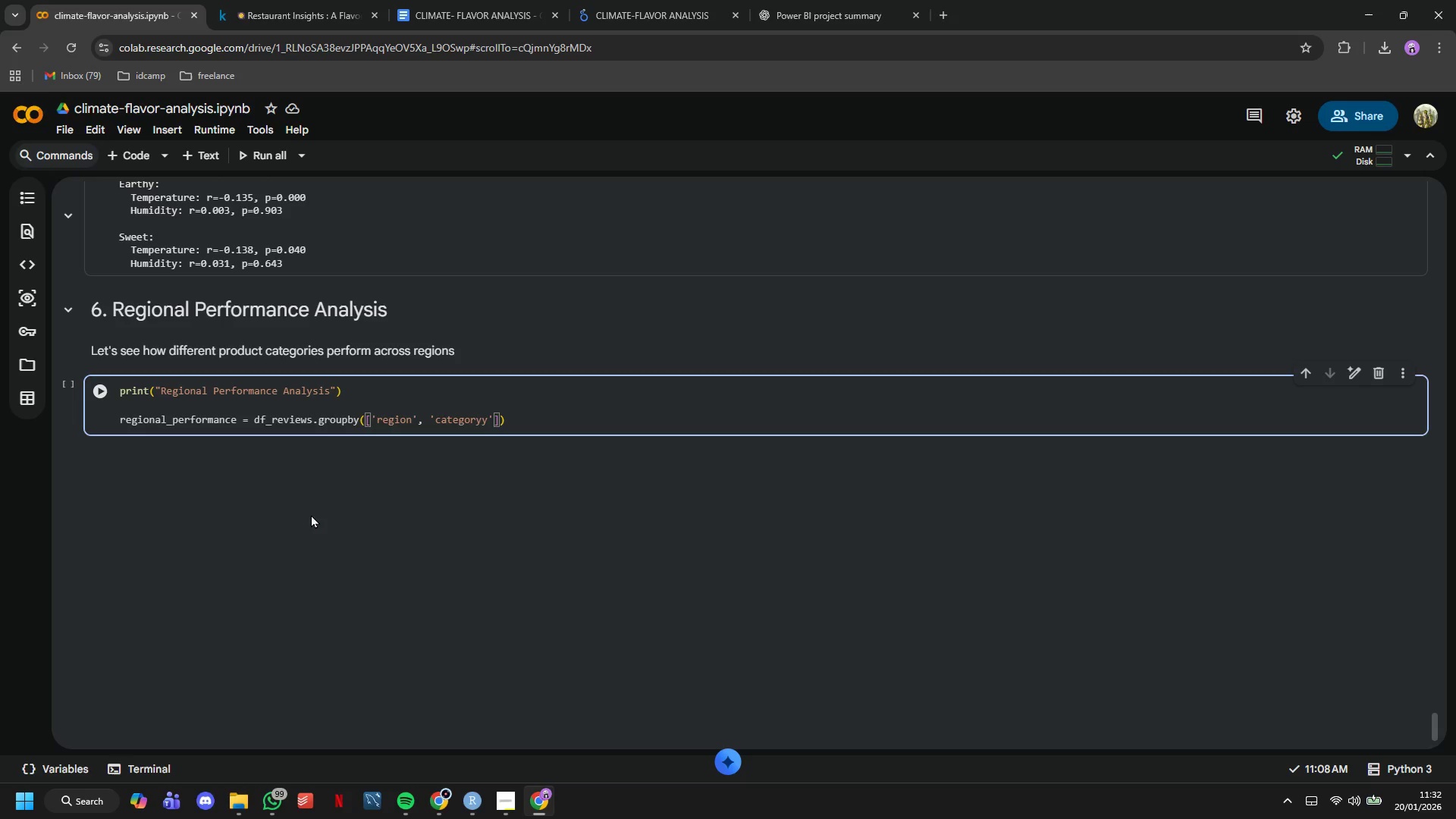 
key(Backspace)
 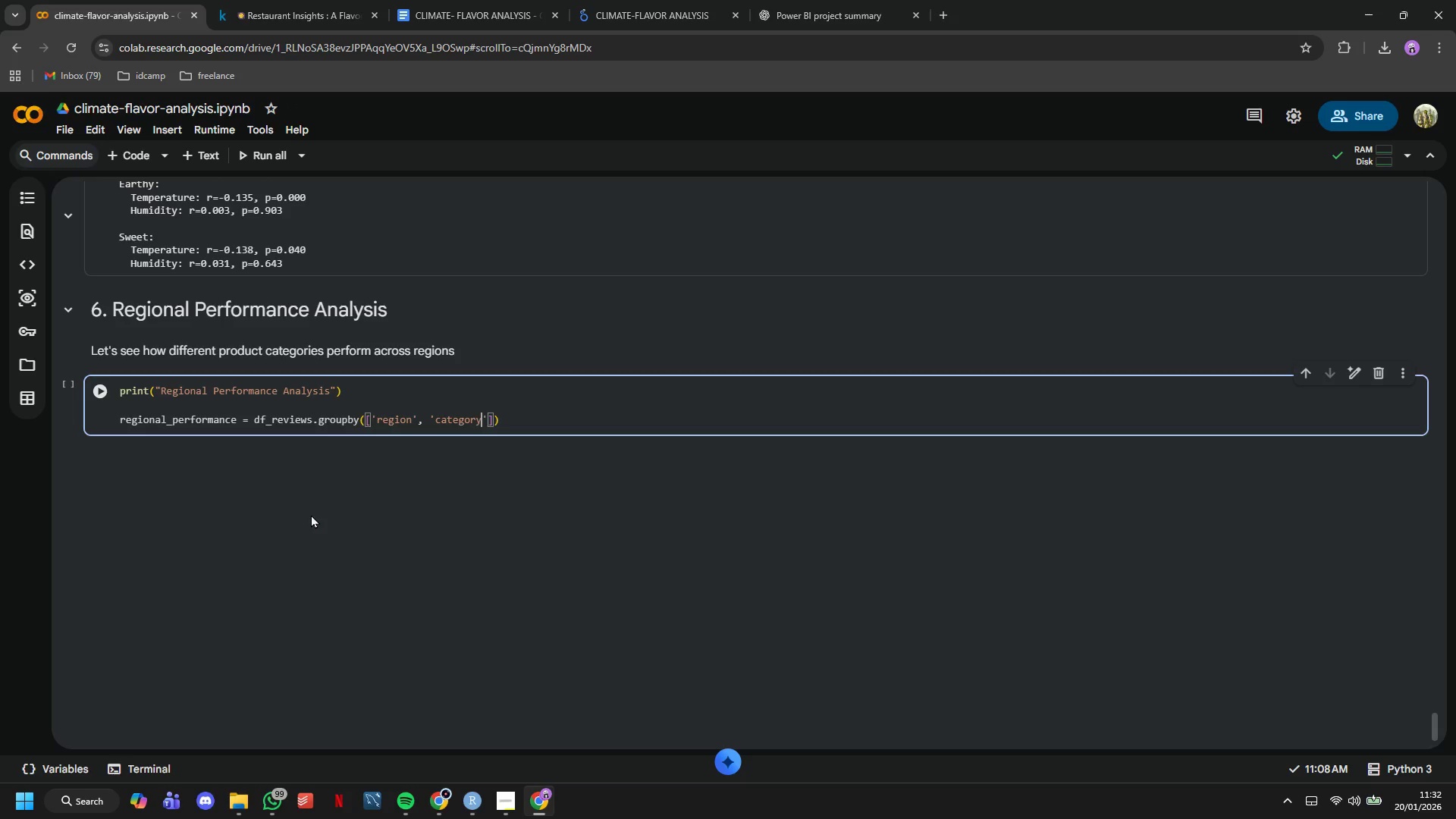 
key(ArrowRight)
 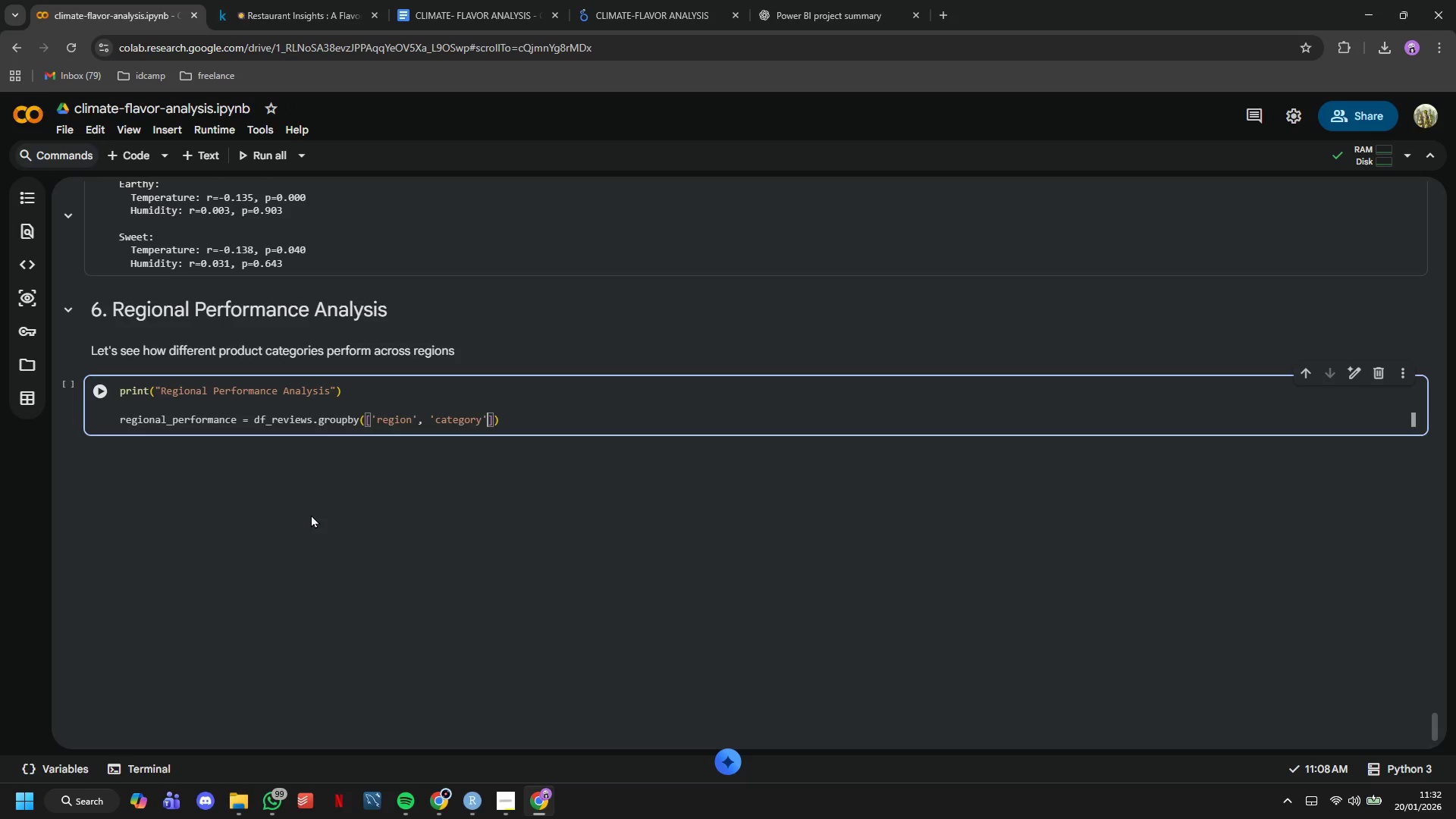 
key(ArrowRight)
 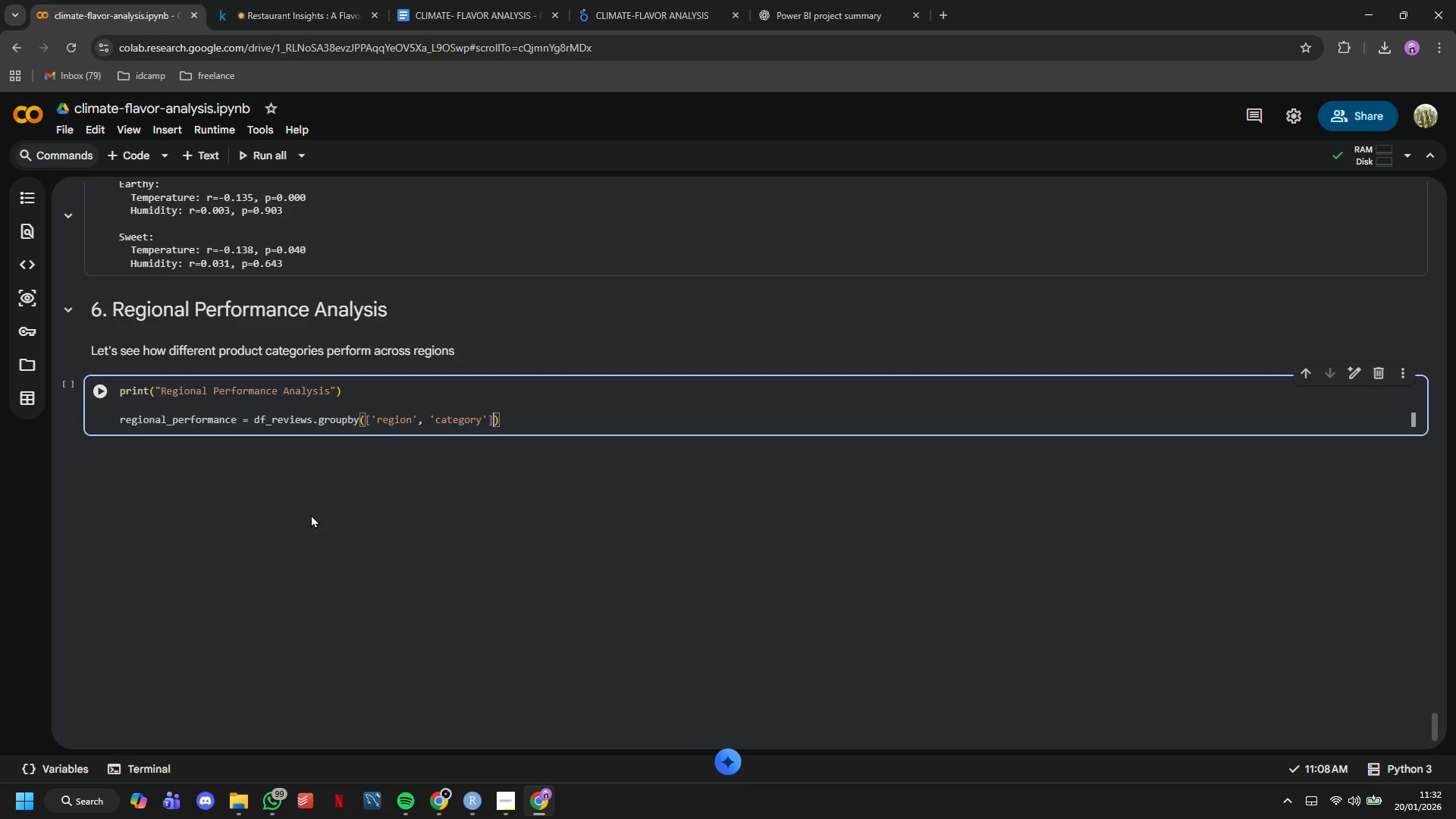 
key(ArrowRight)
 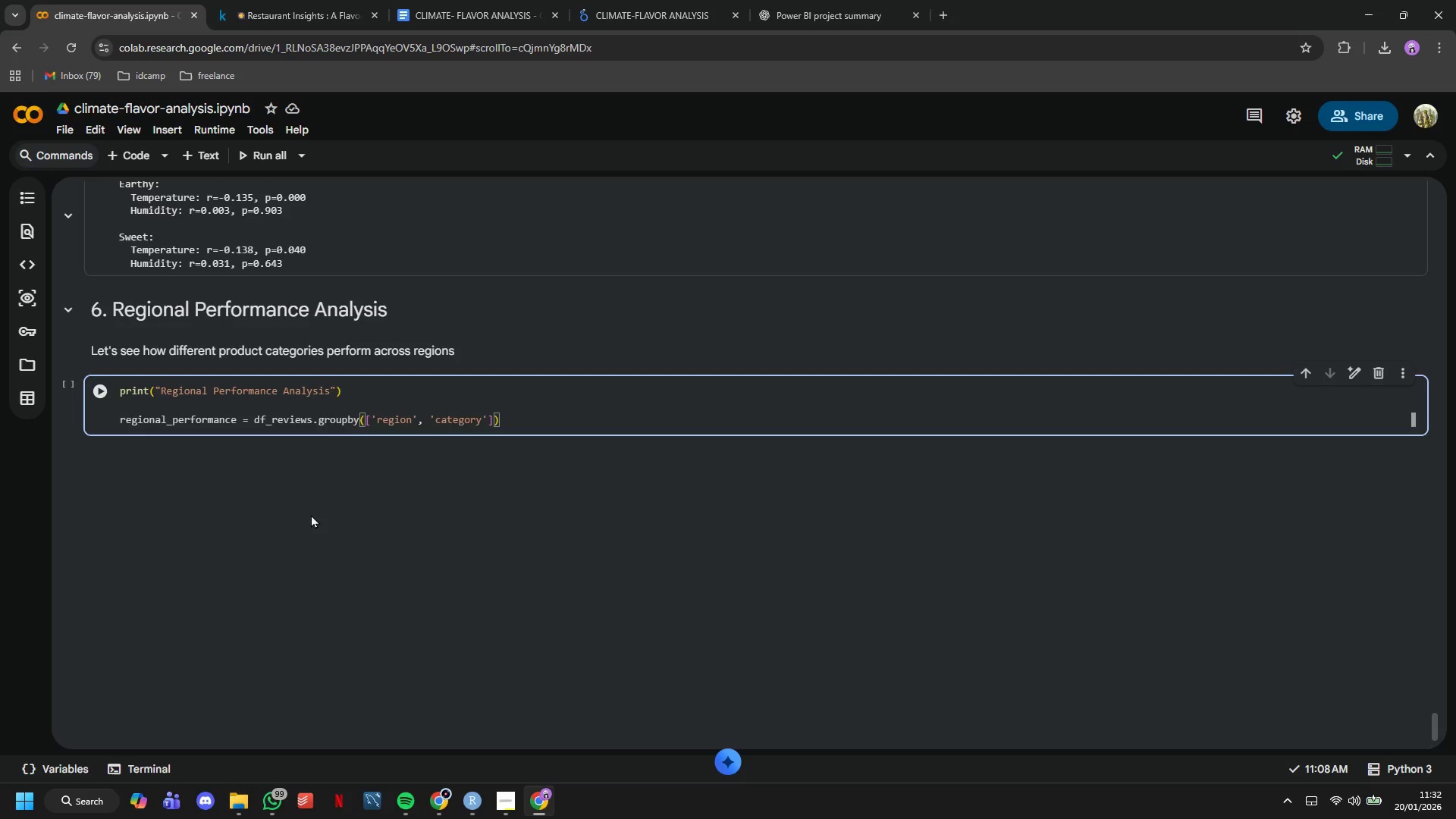 
type(.agg({)
 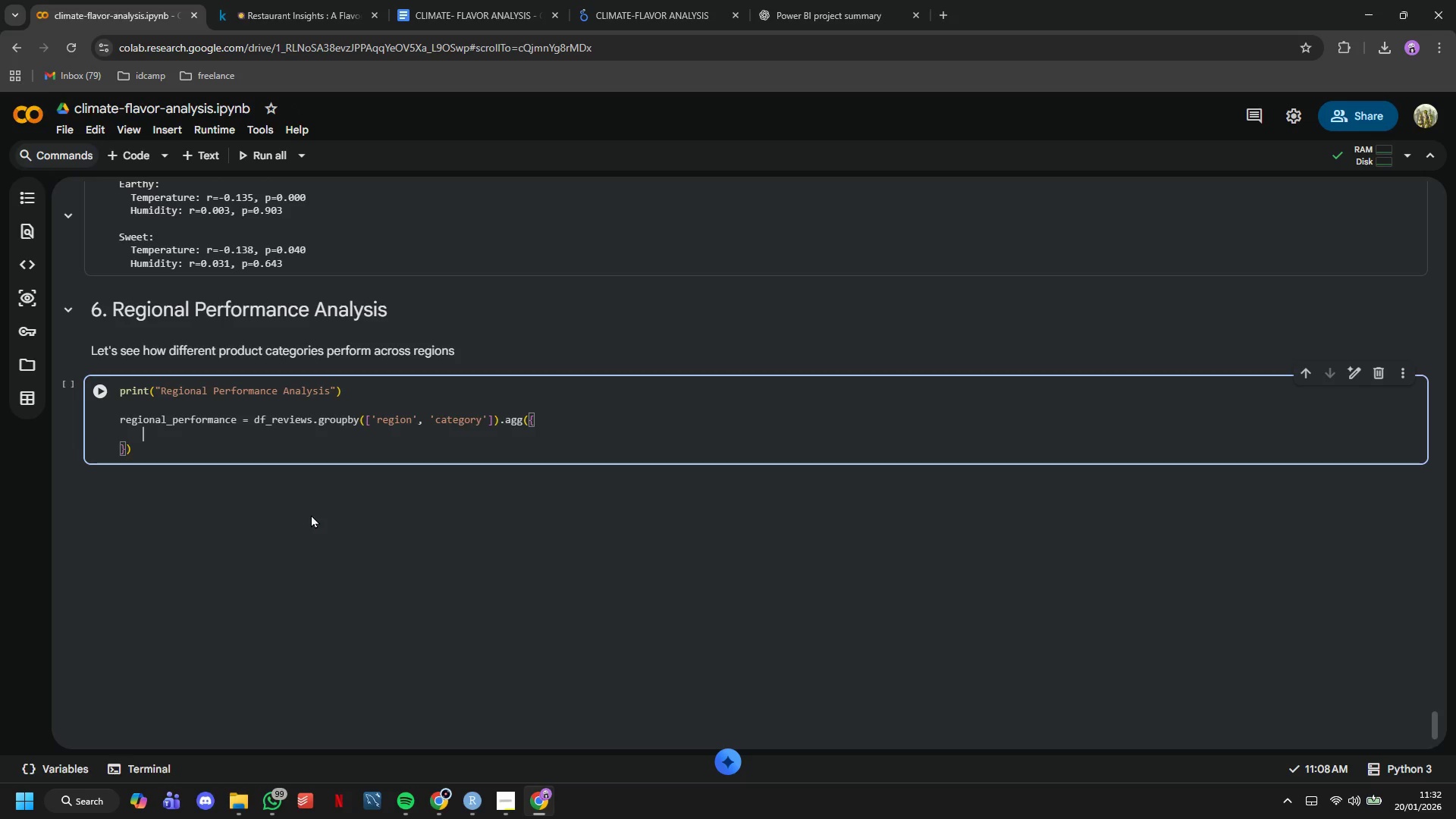 
 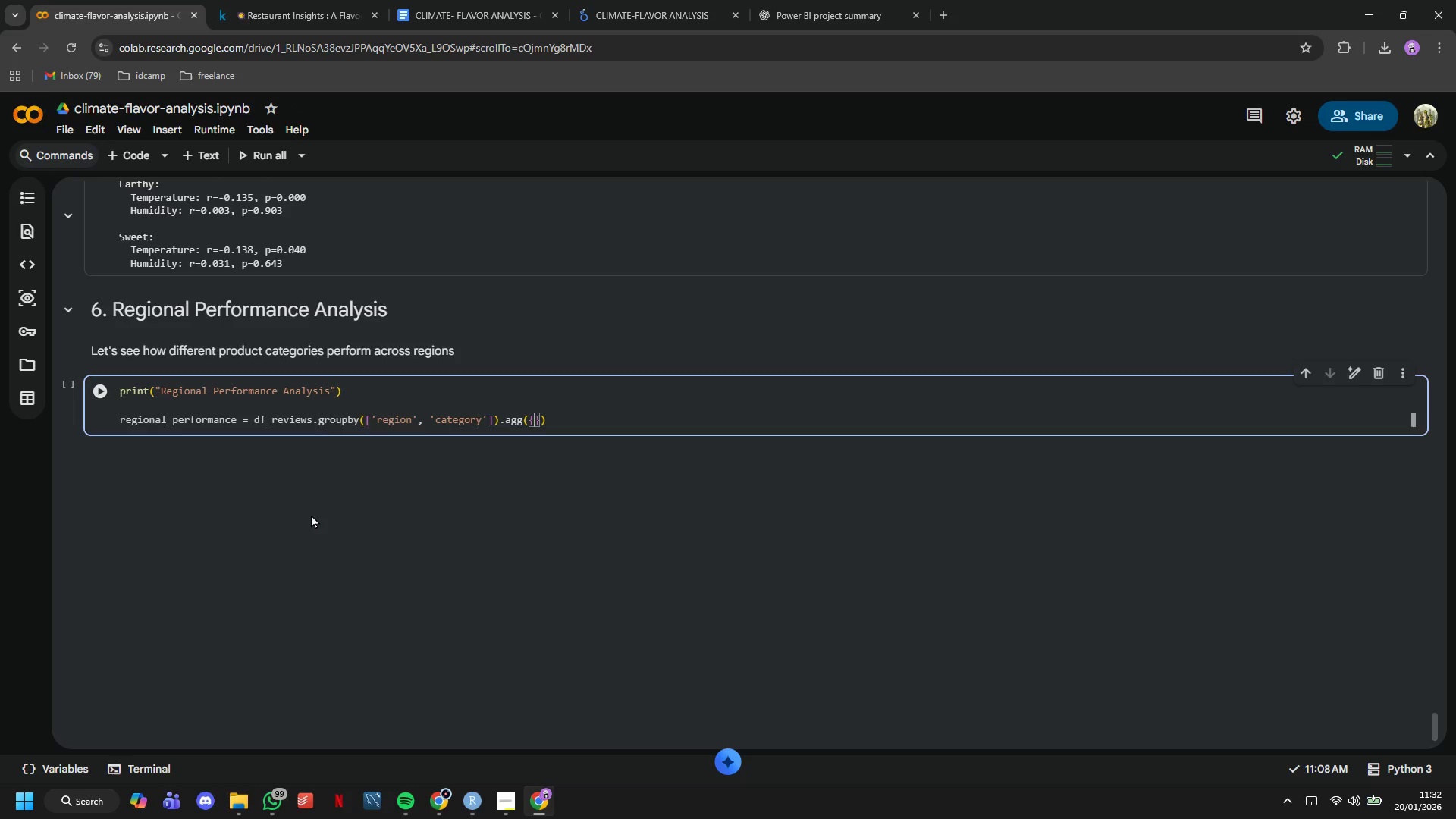 
key(Enter)
 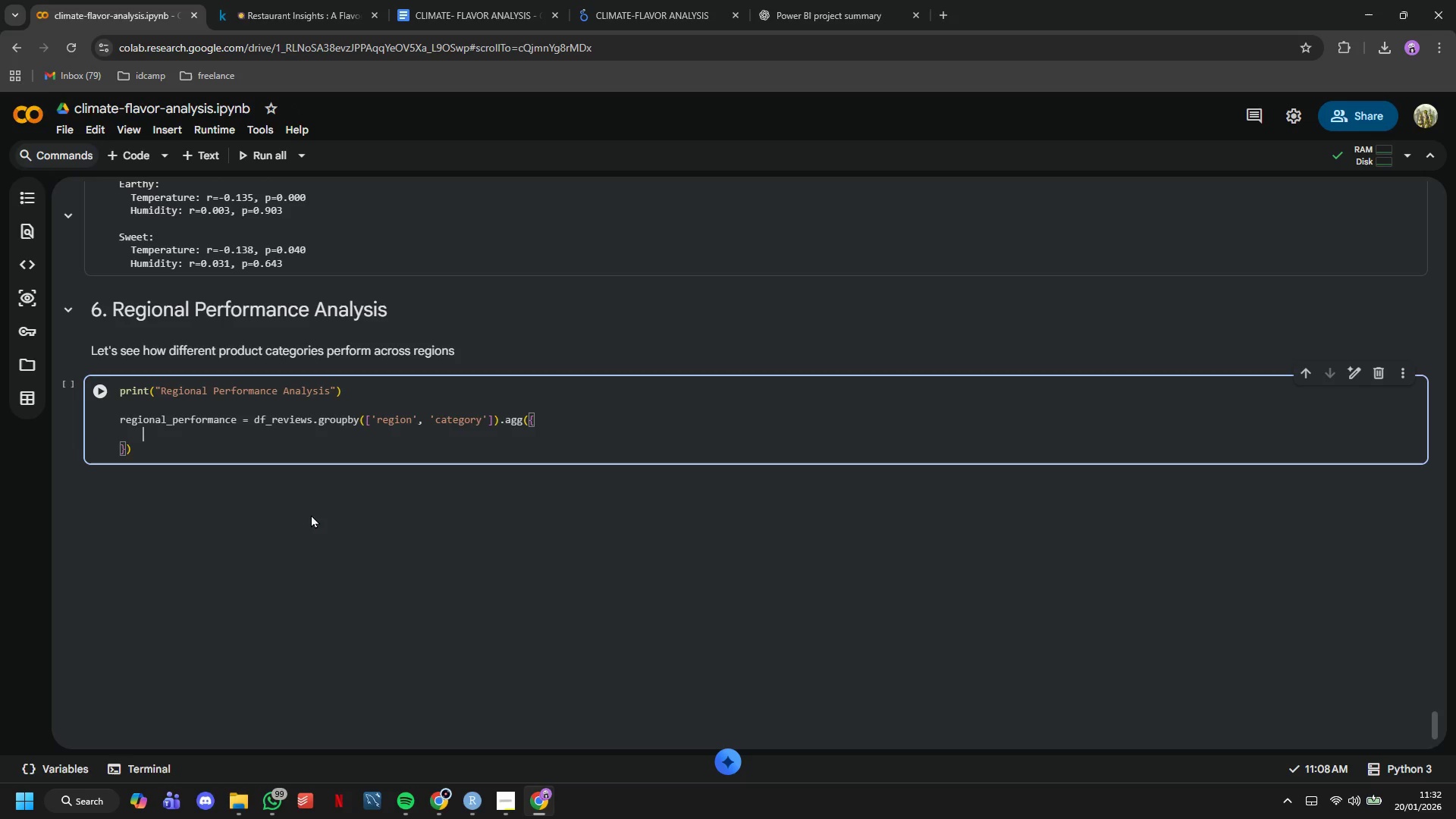 
type('rating)
 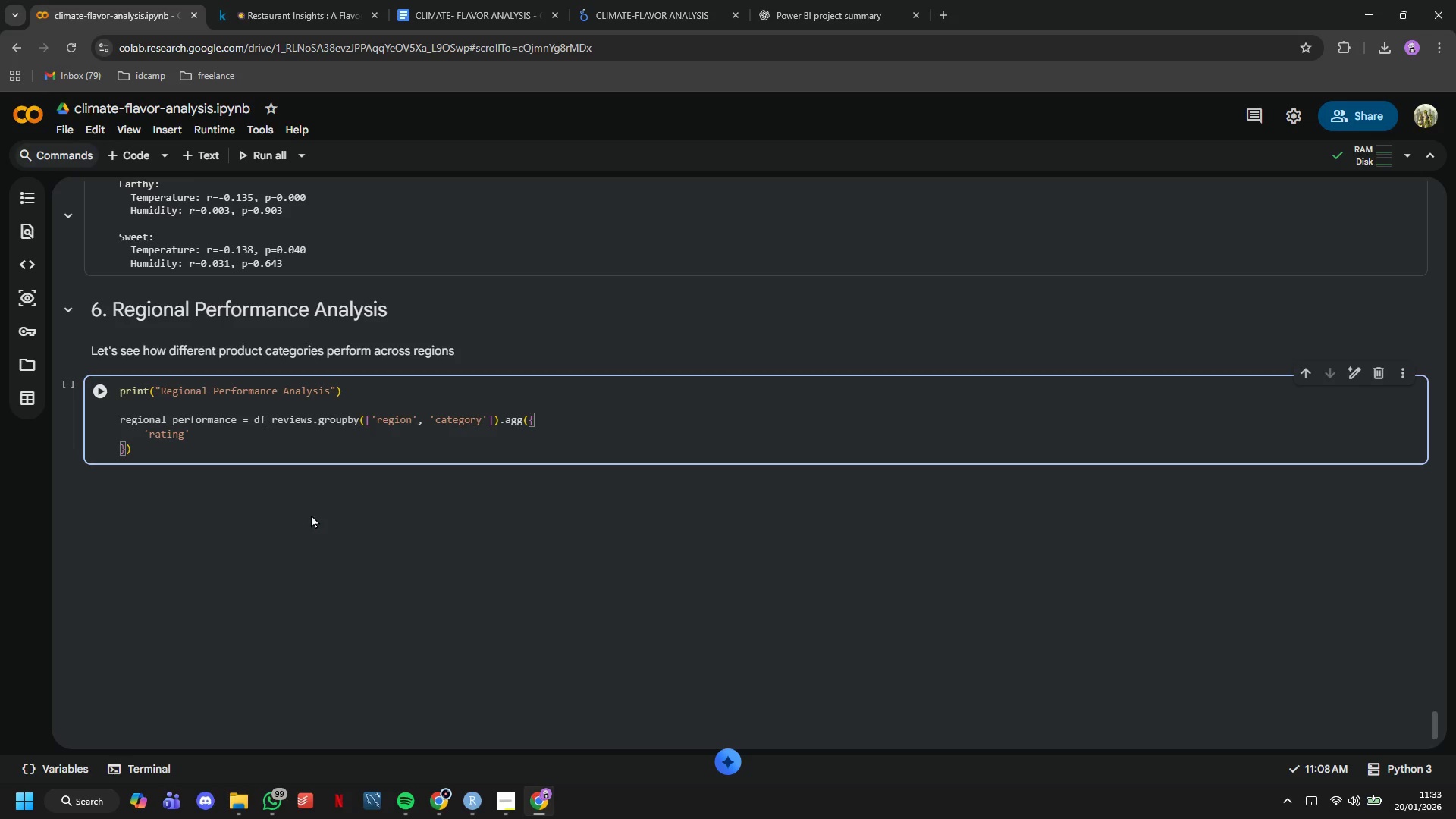 
key(ArrowRight)
 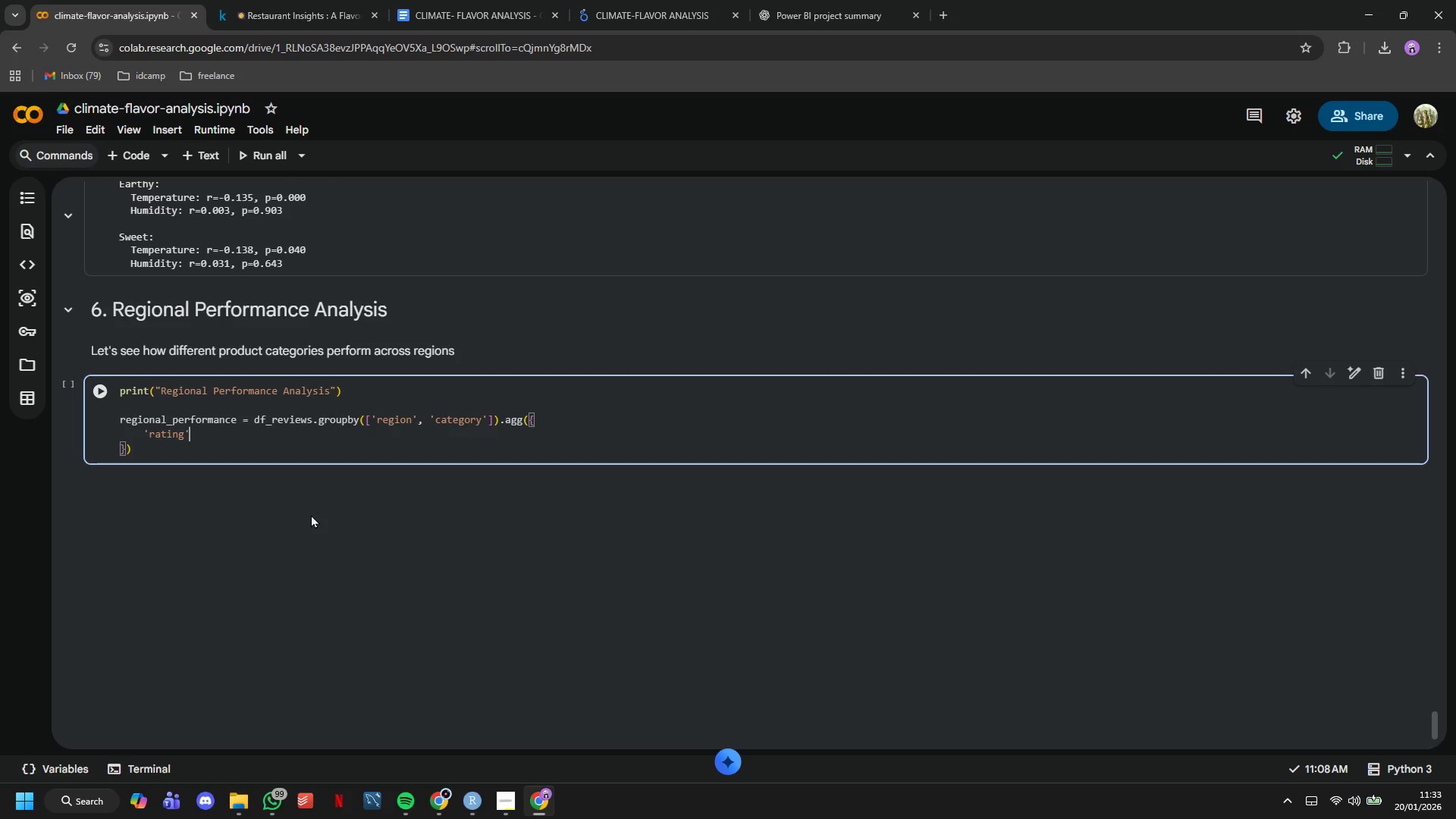 
type(: 'mean)
 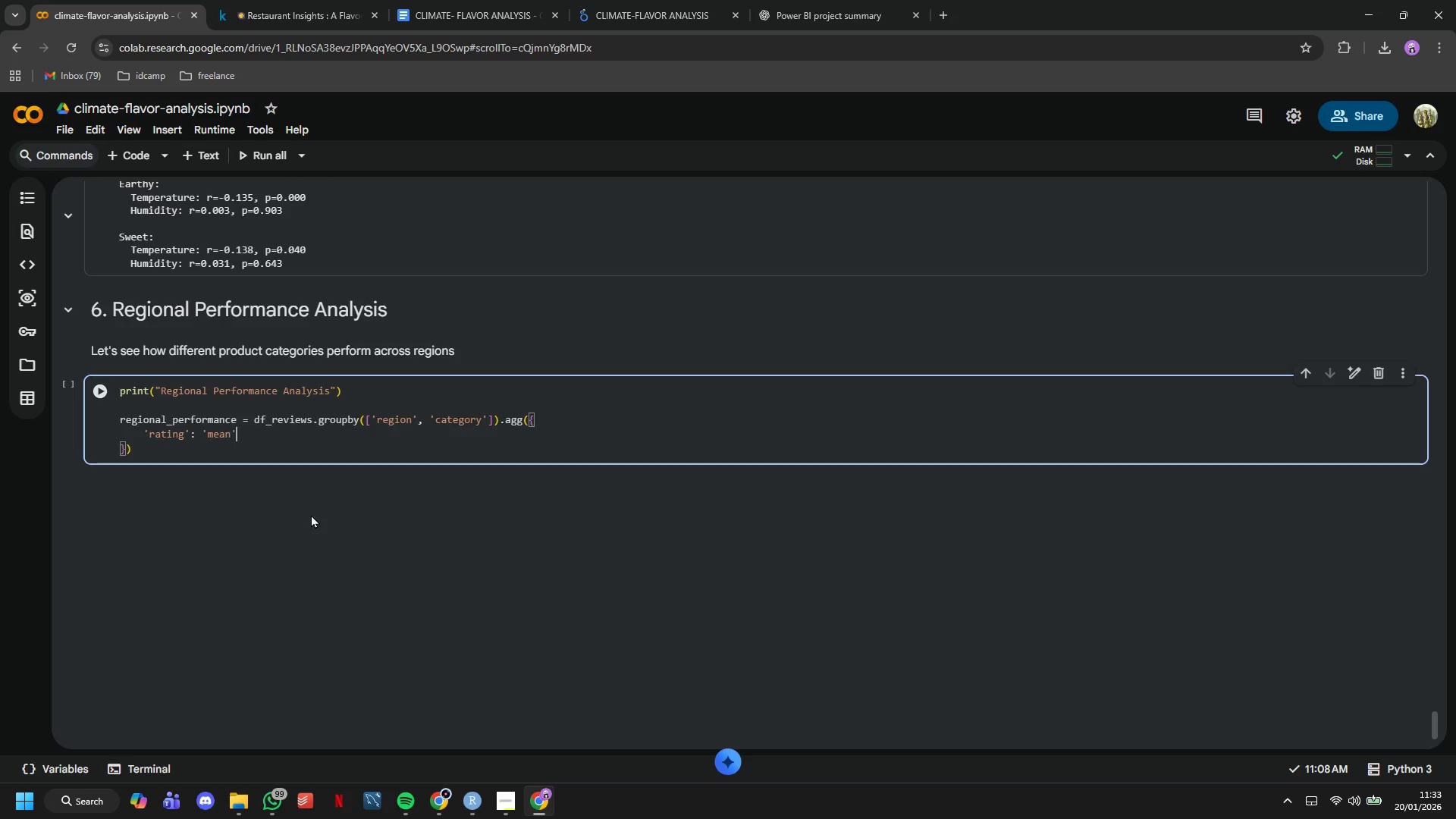 
key(ArrowRight)
 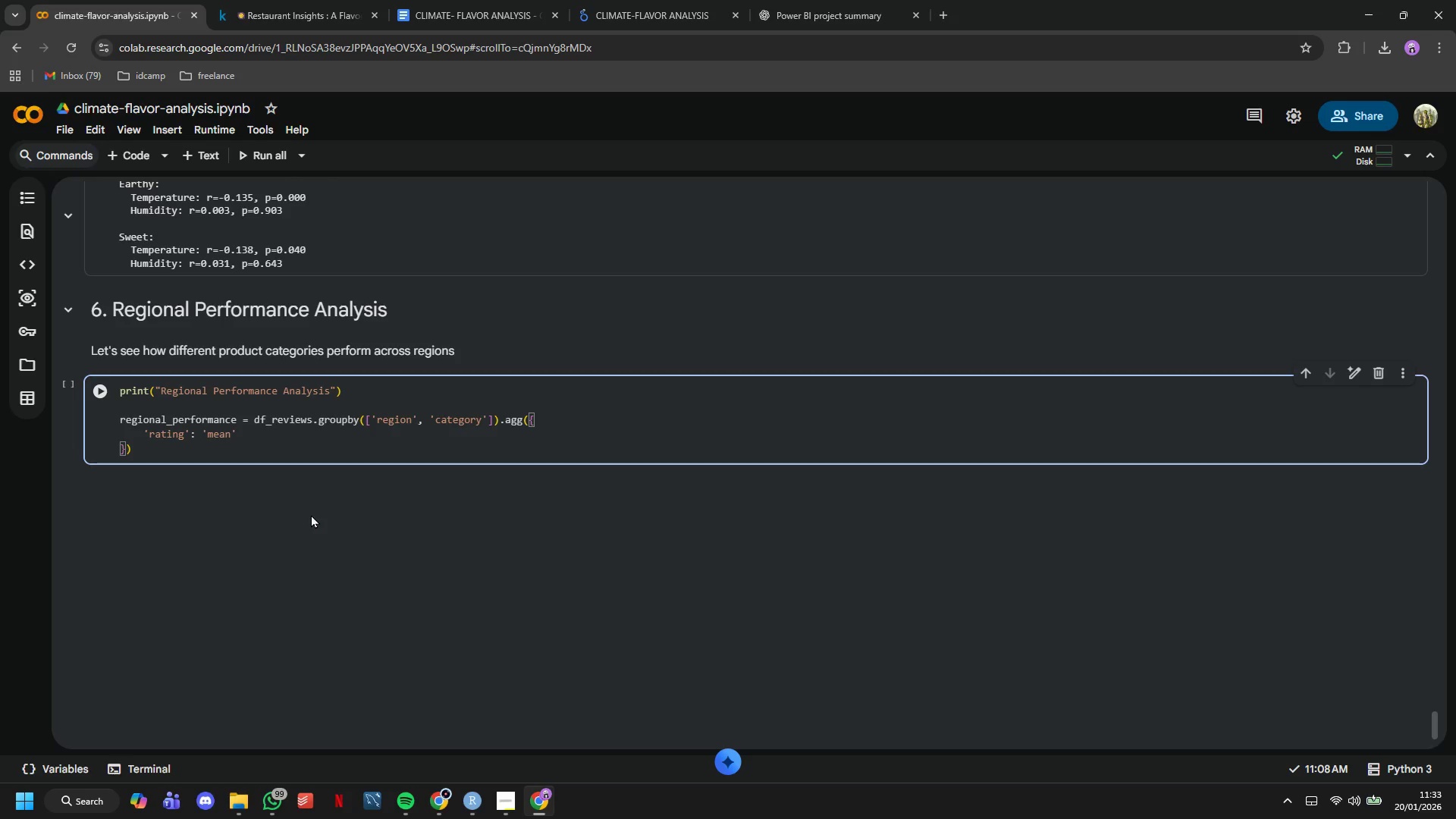 
key(Comma)
 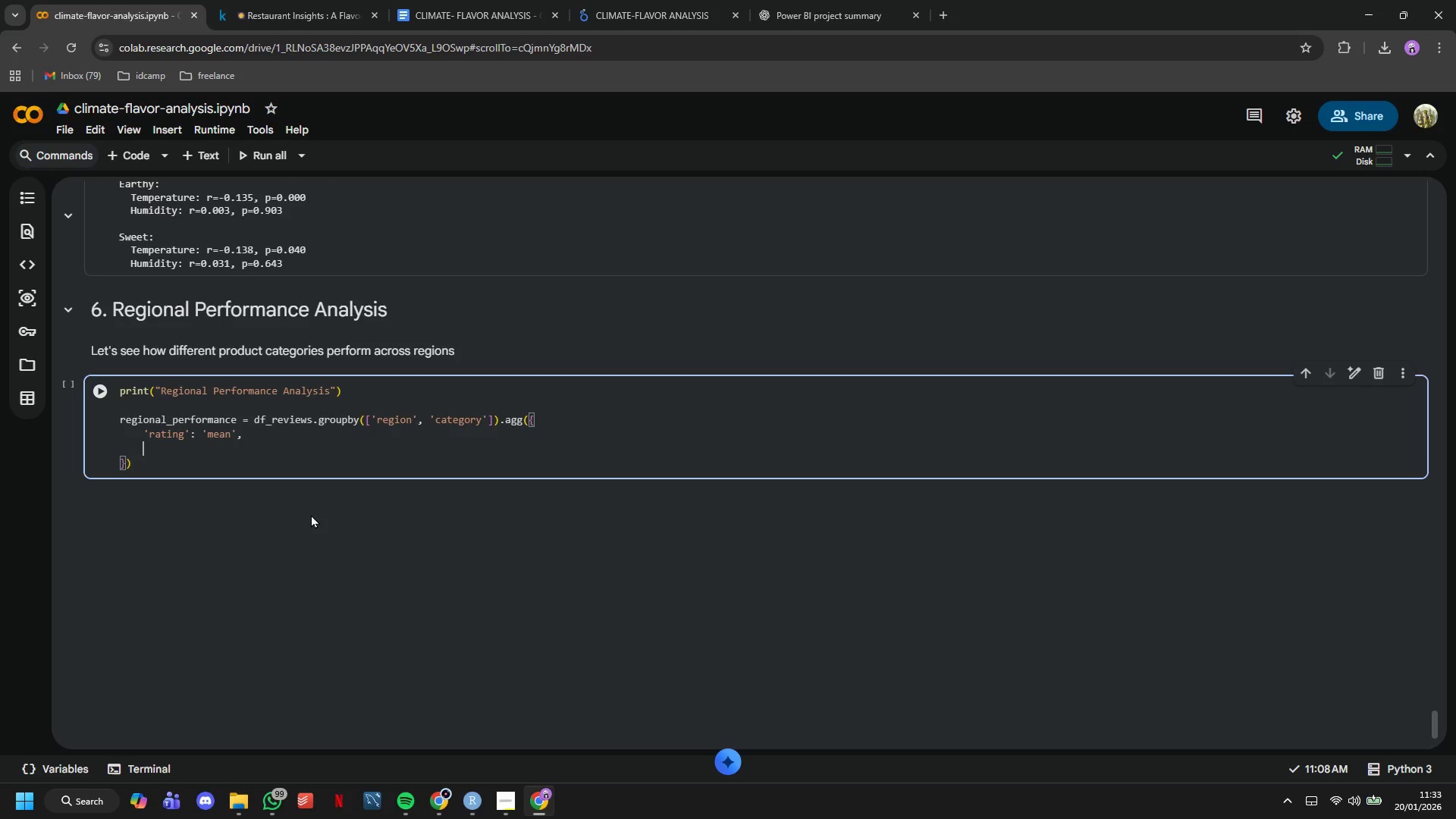 
key(Enter)
 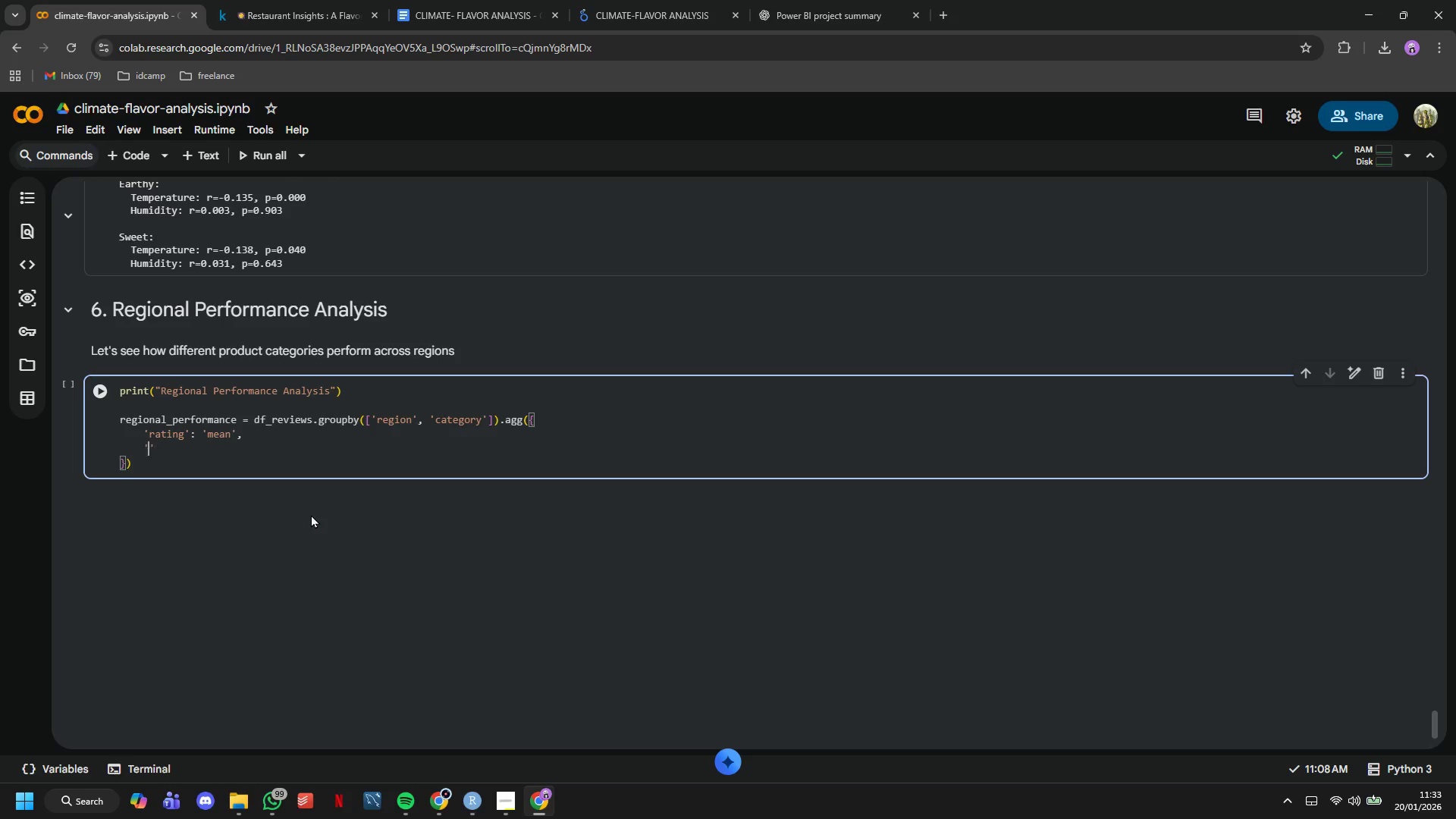 
type('volume_add)
 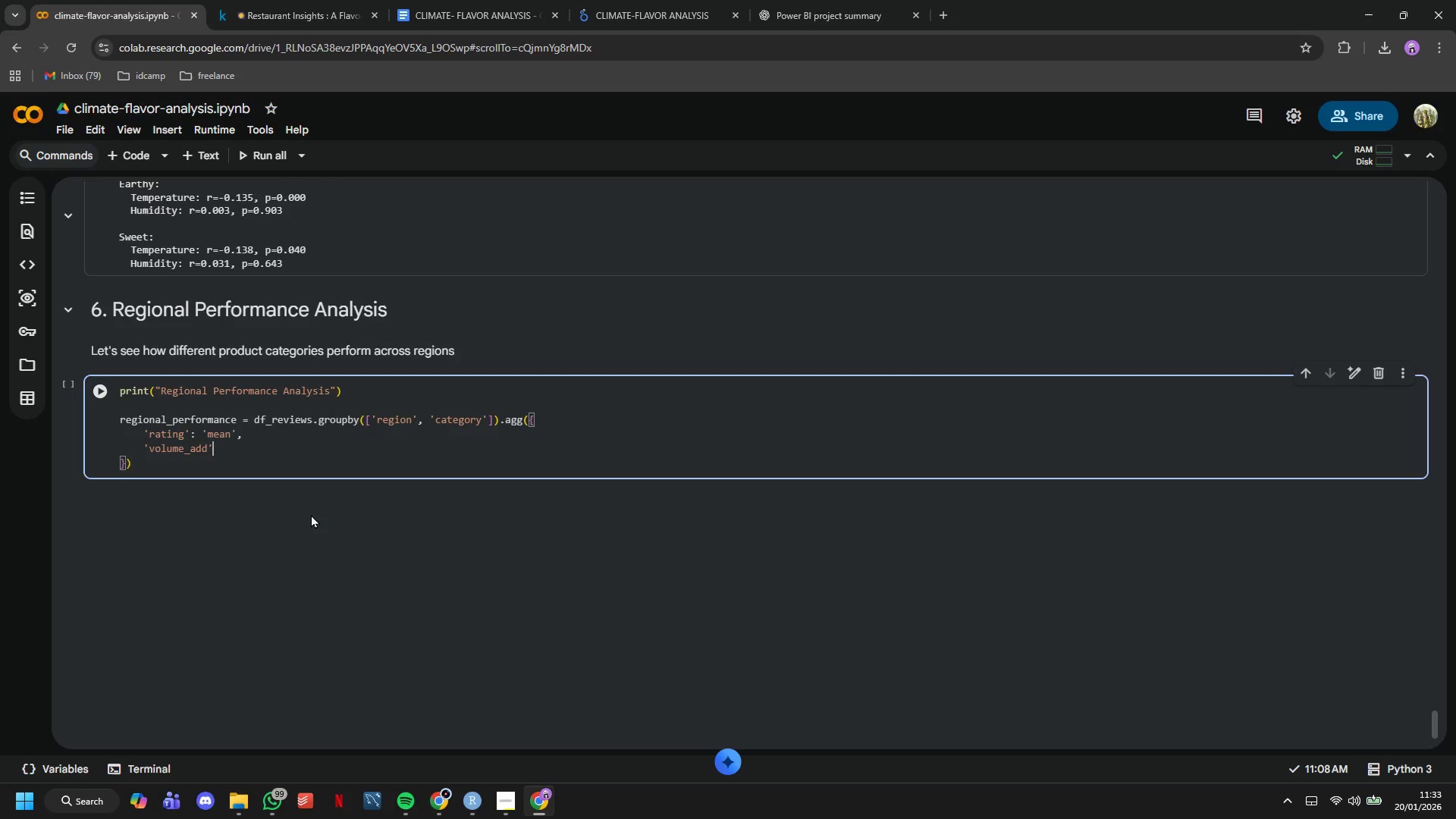 
 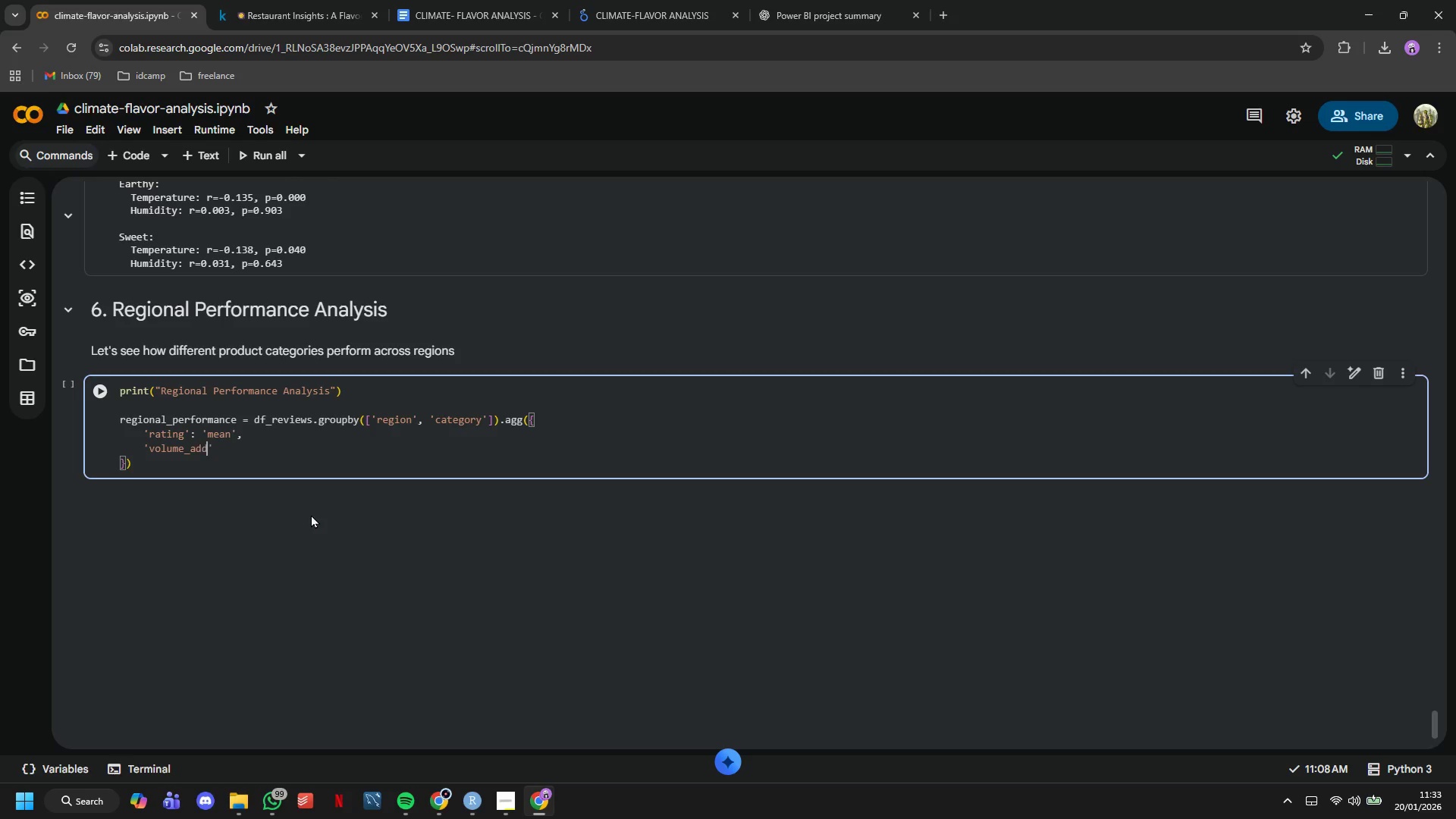 
key(ArrowRight)
 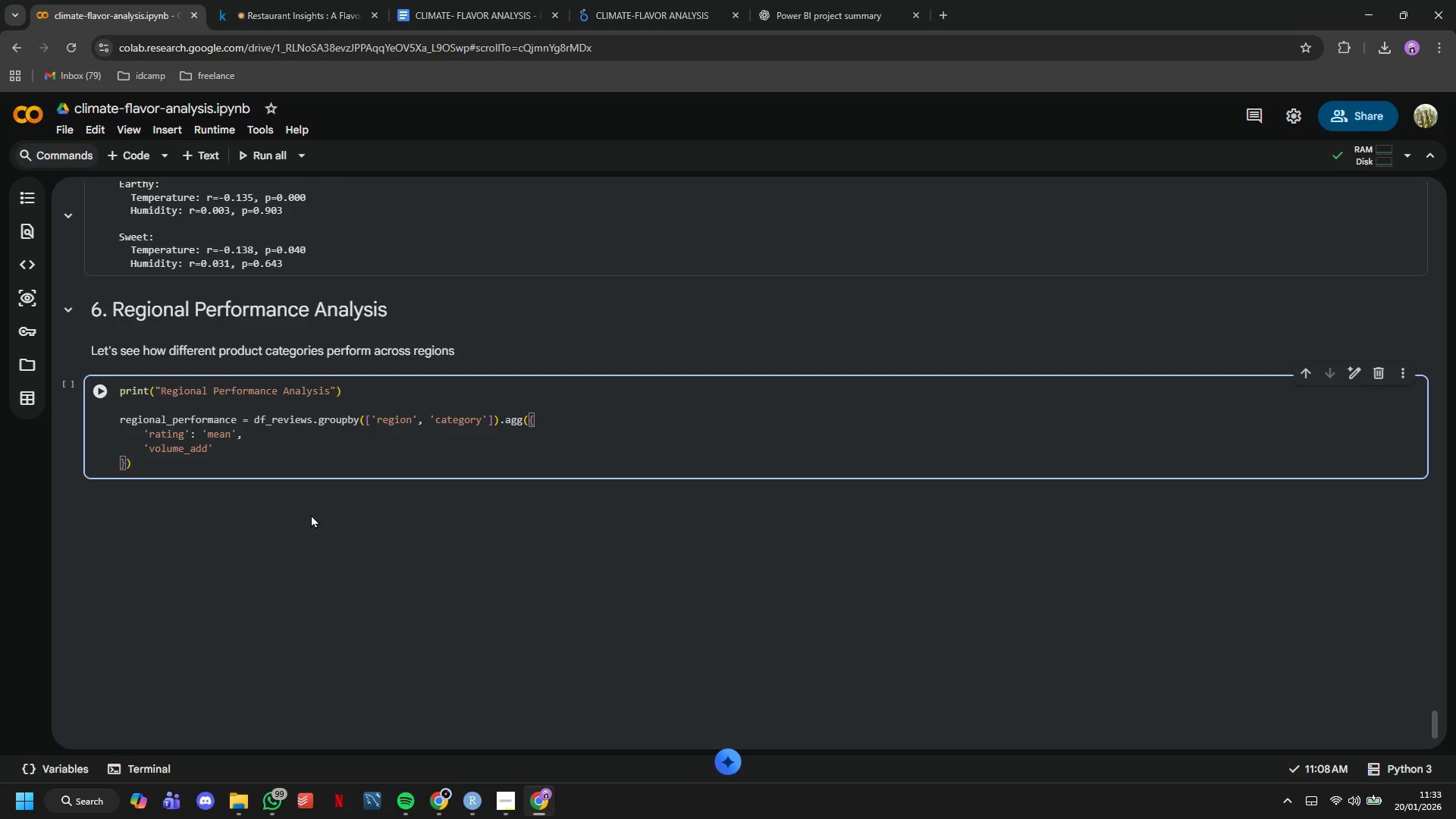 
type( : 'sum)
 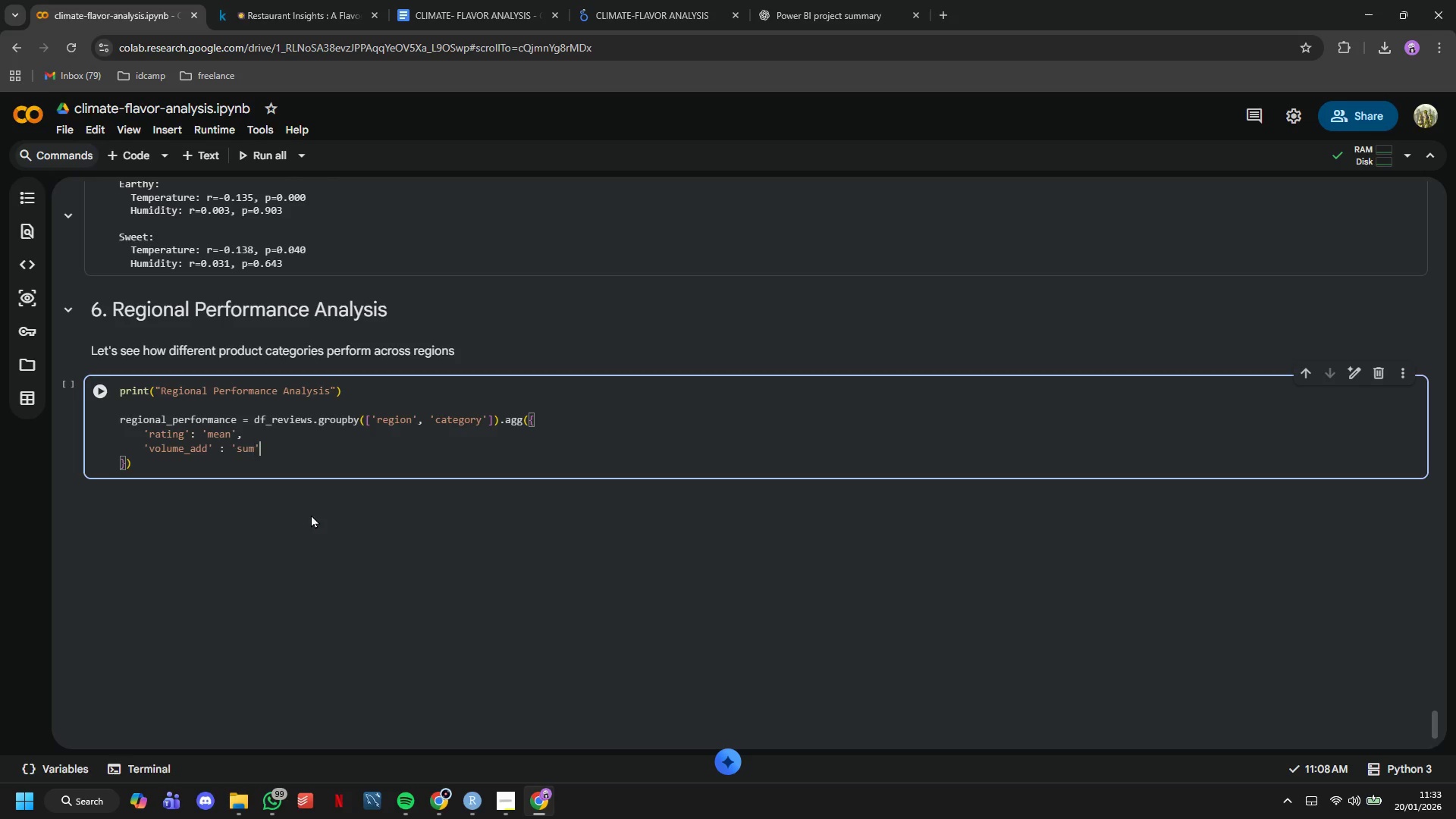 
key(ArrowRight)
 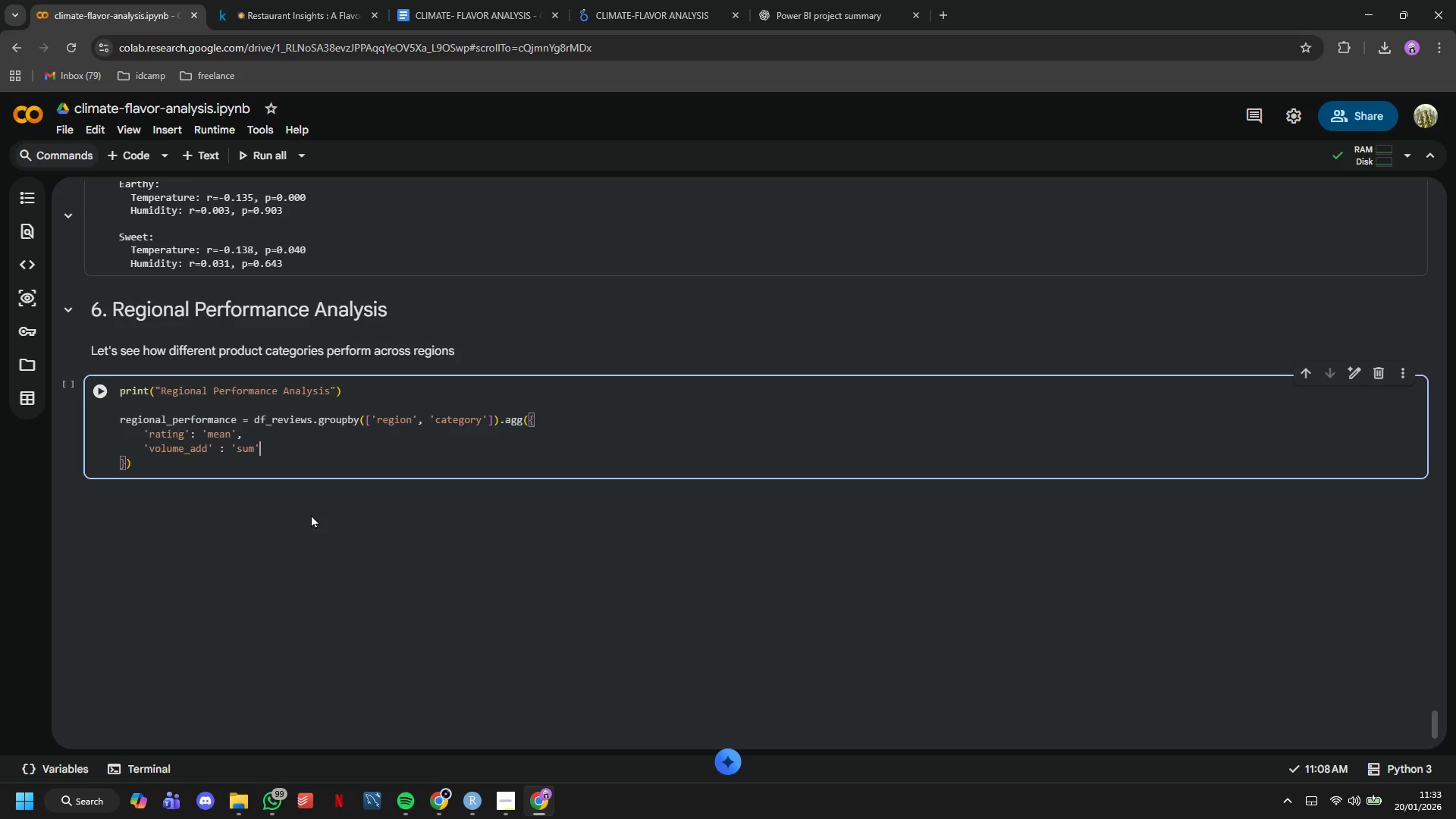 
key(Comma)
 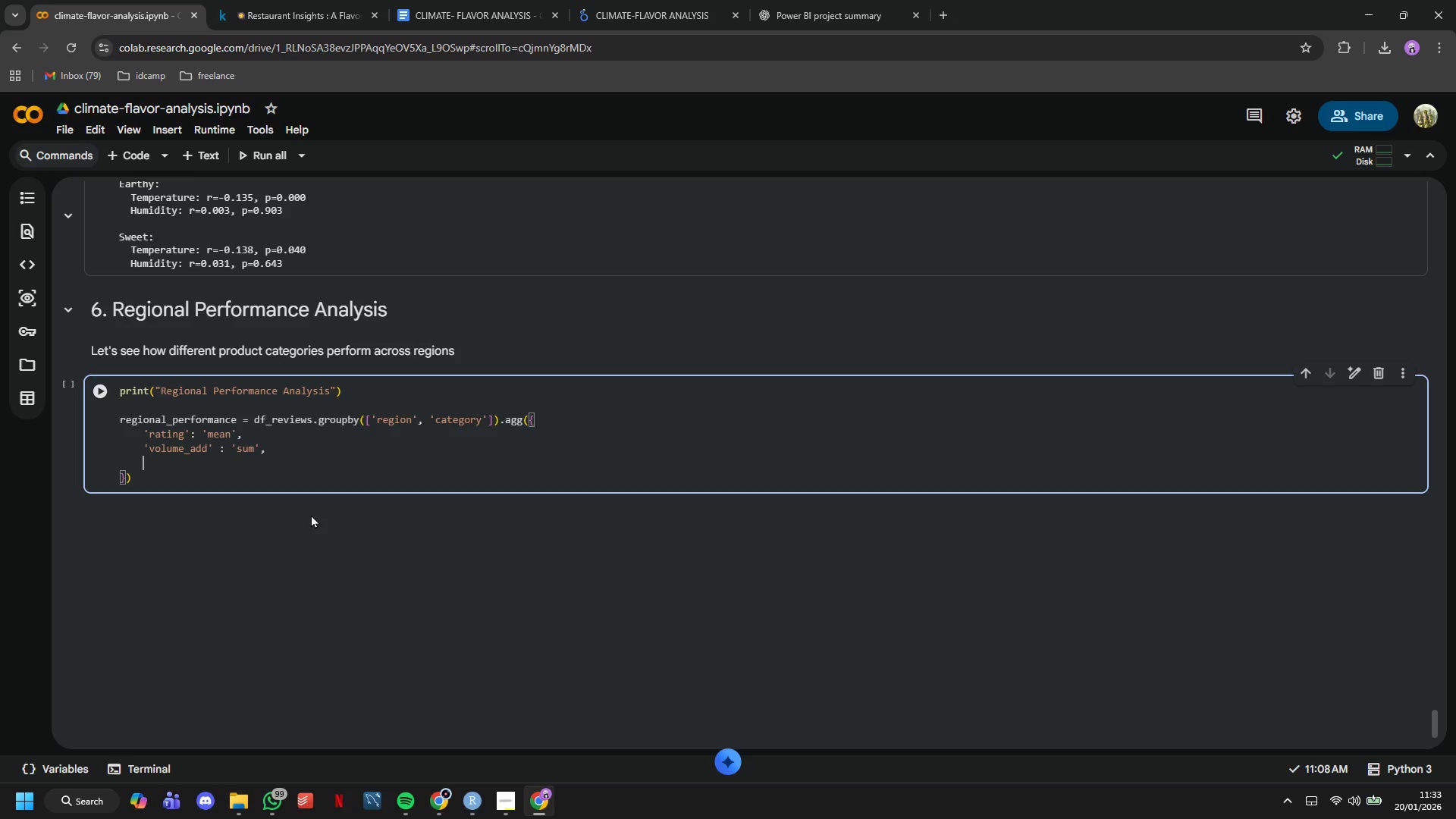 
key(Enter)
 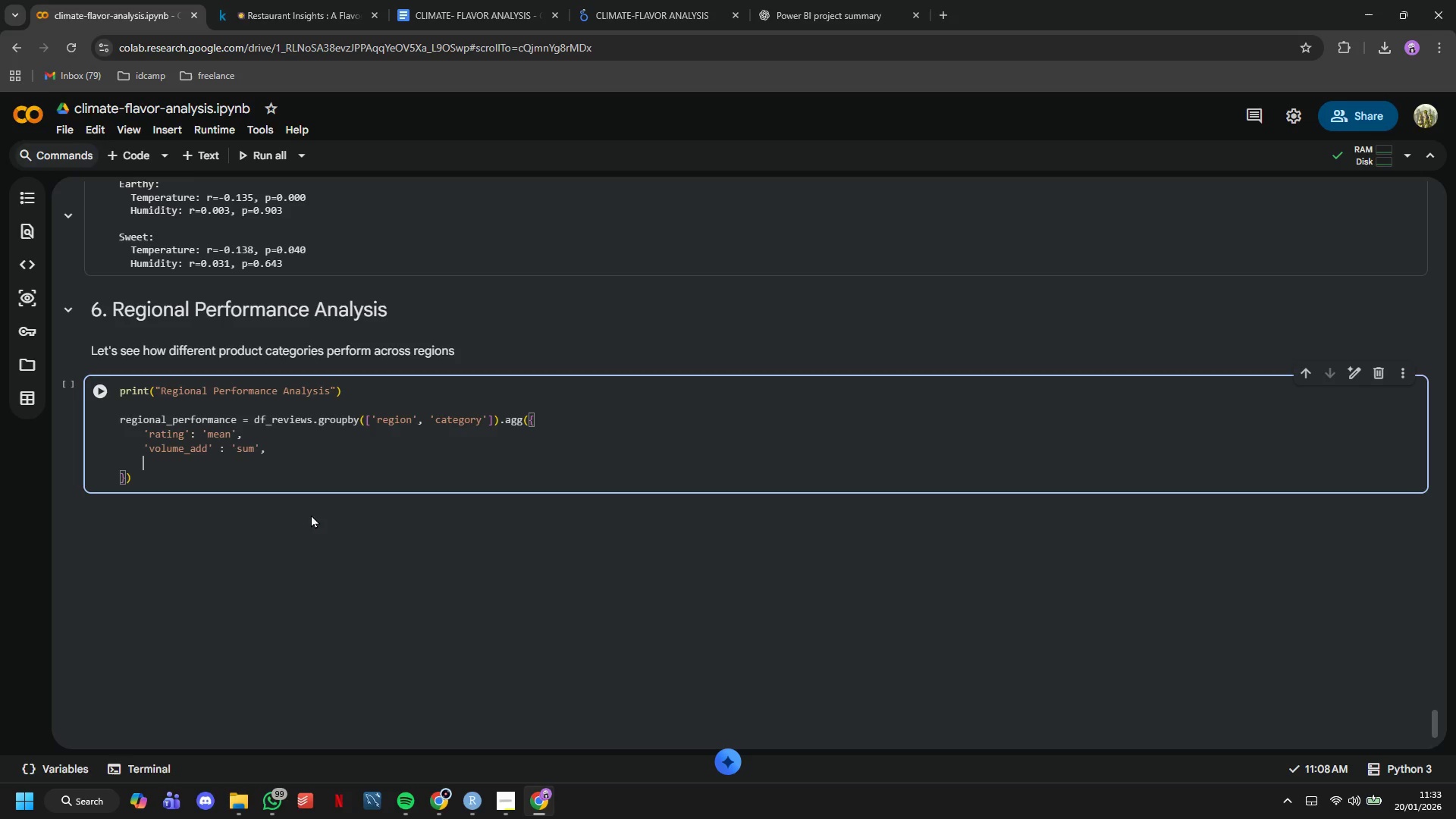 
type('composie)
key(Backspace)
type(te_score_100)
 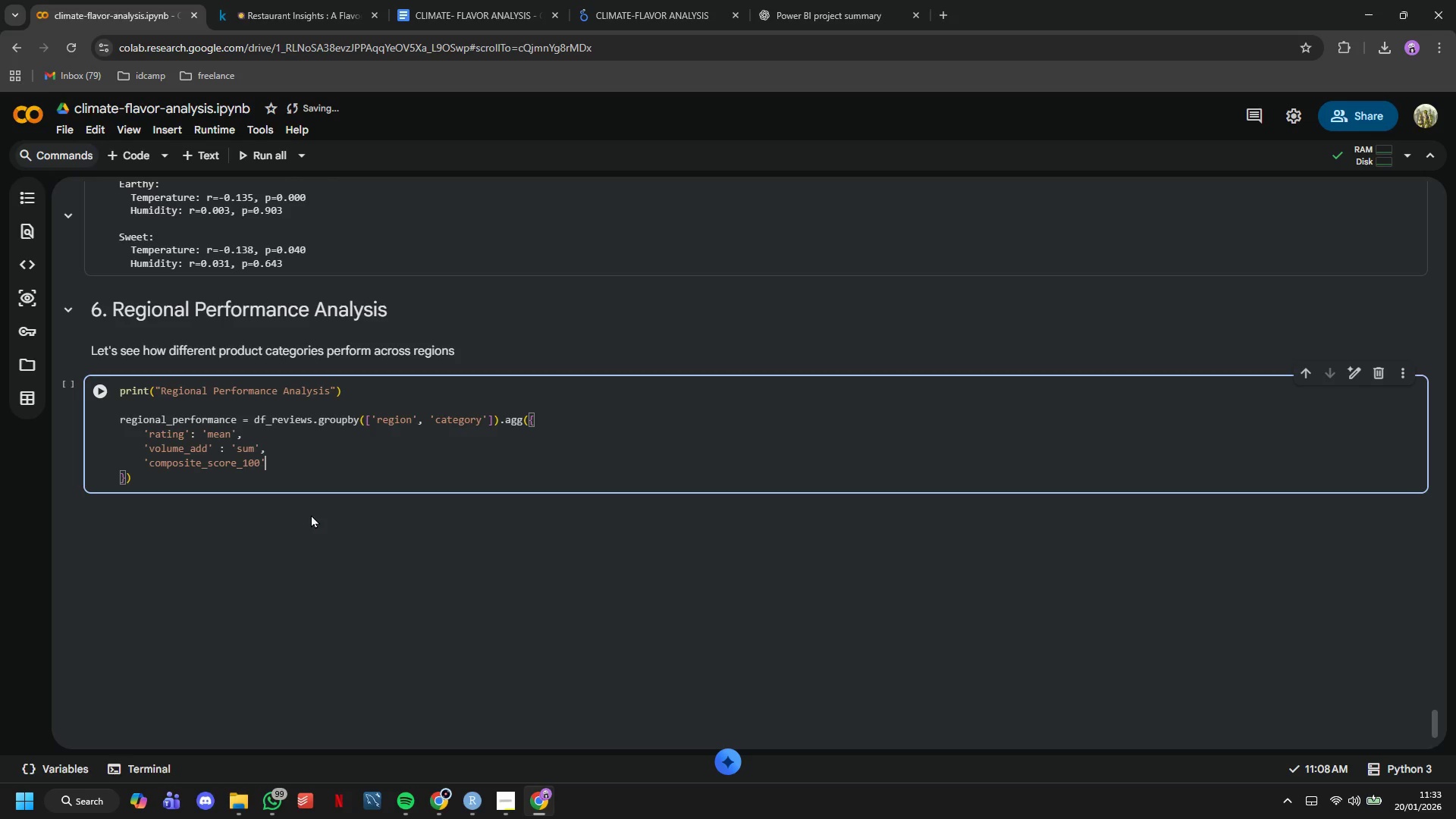 
 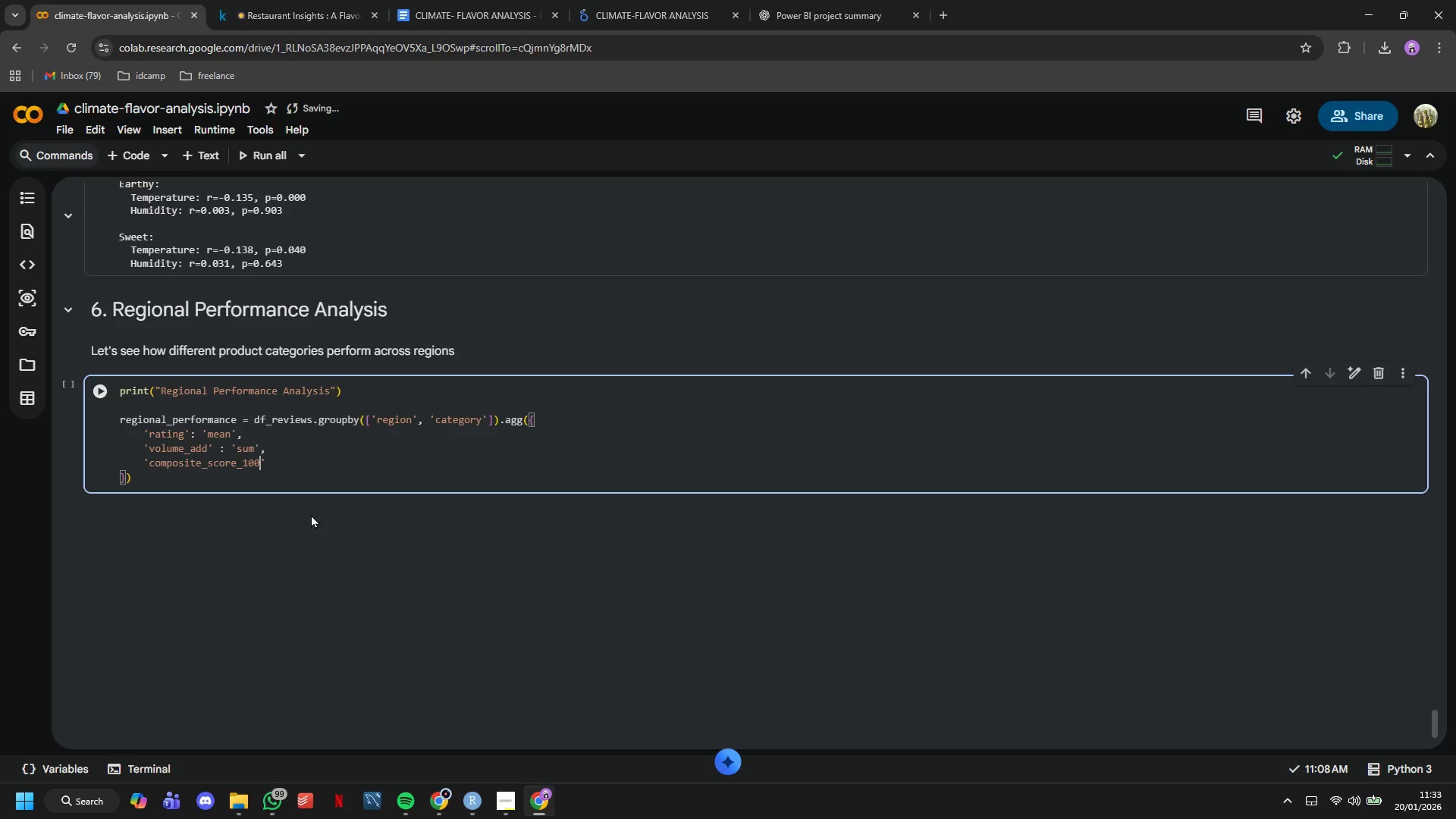 
key(ArrowRight)
 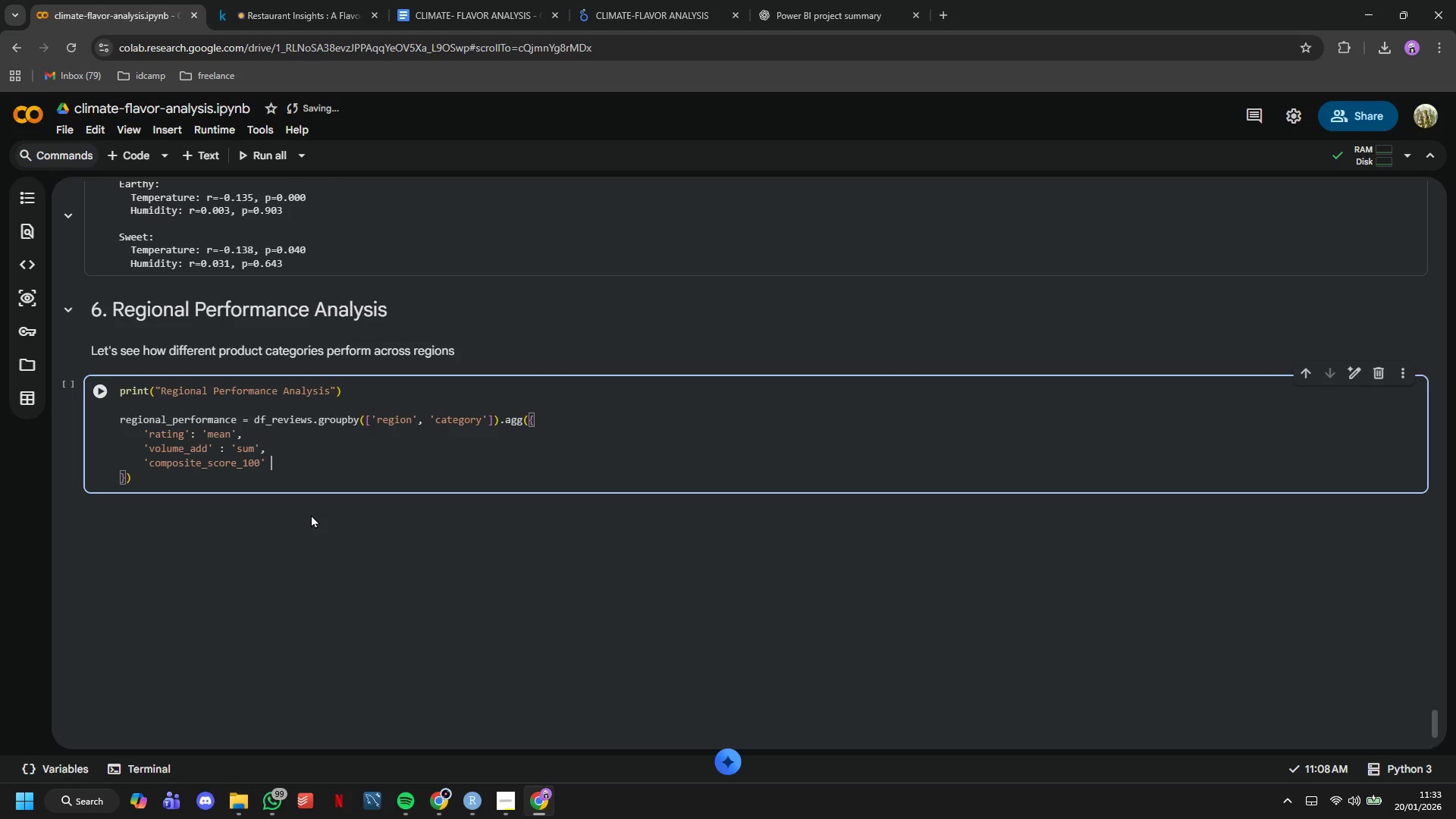 
type( : 'mean)
 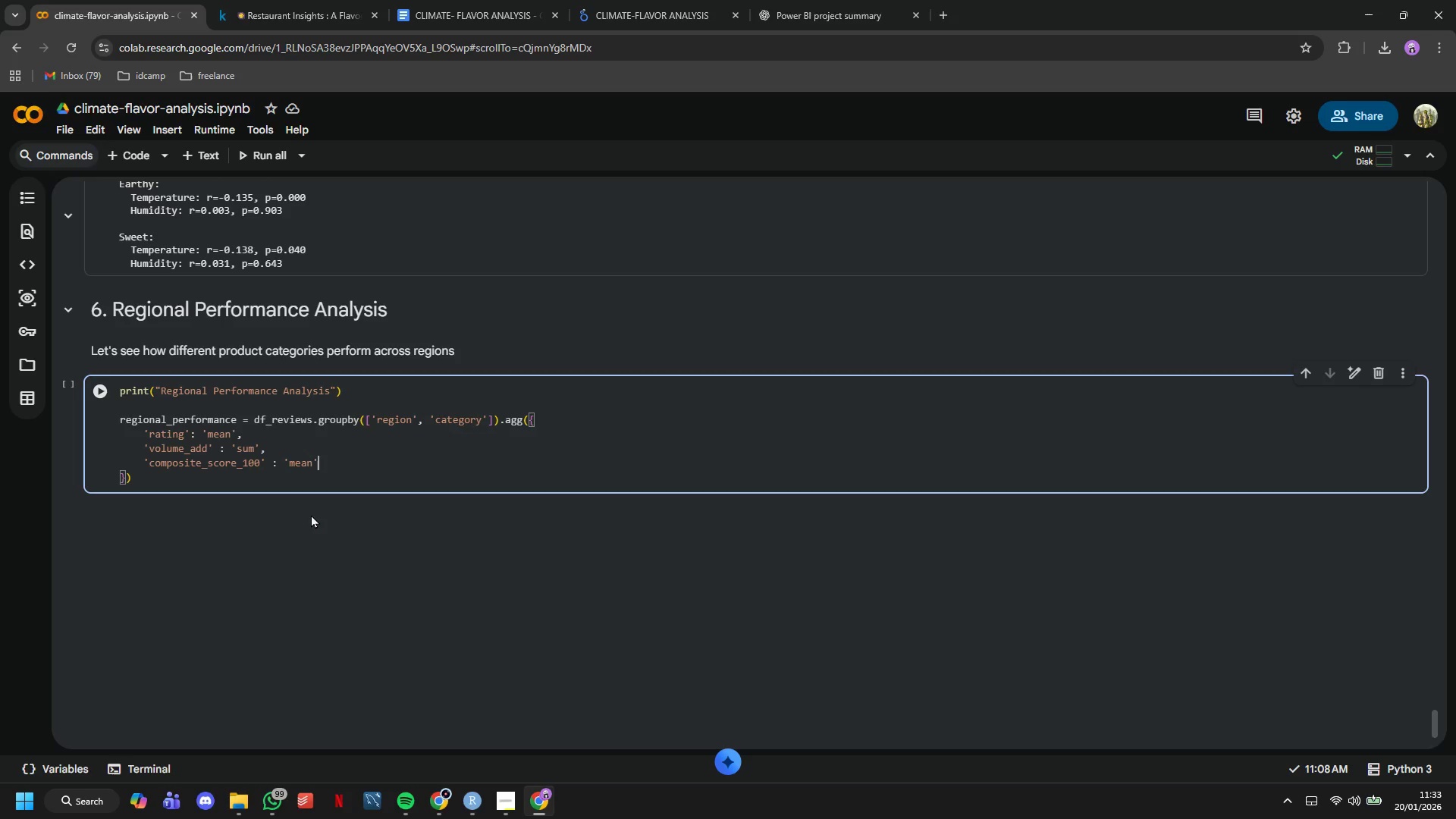 
 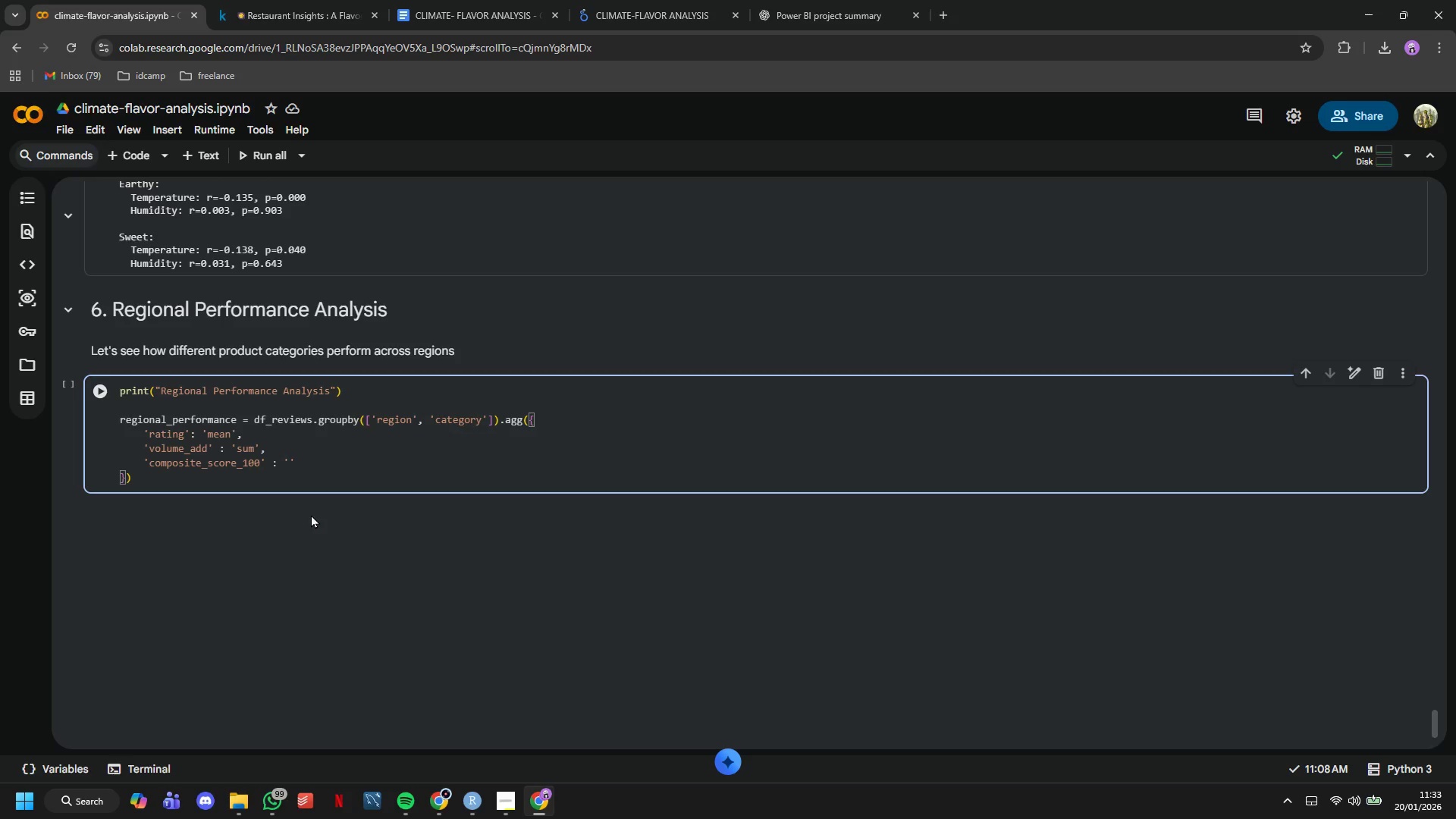 
key(ArrowRight)
 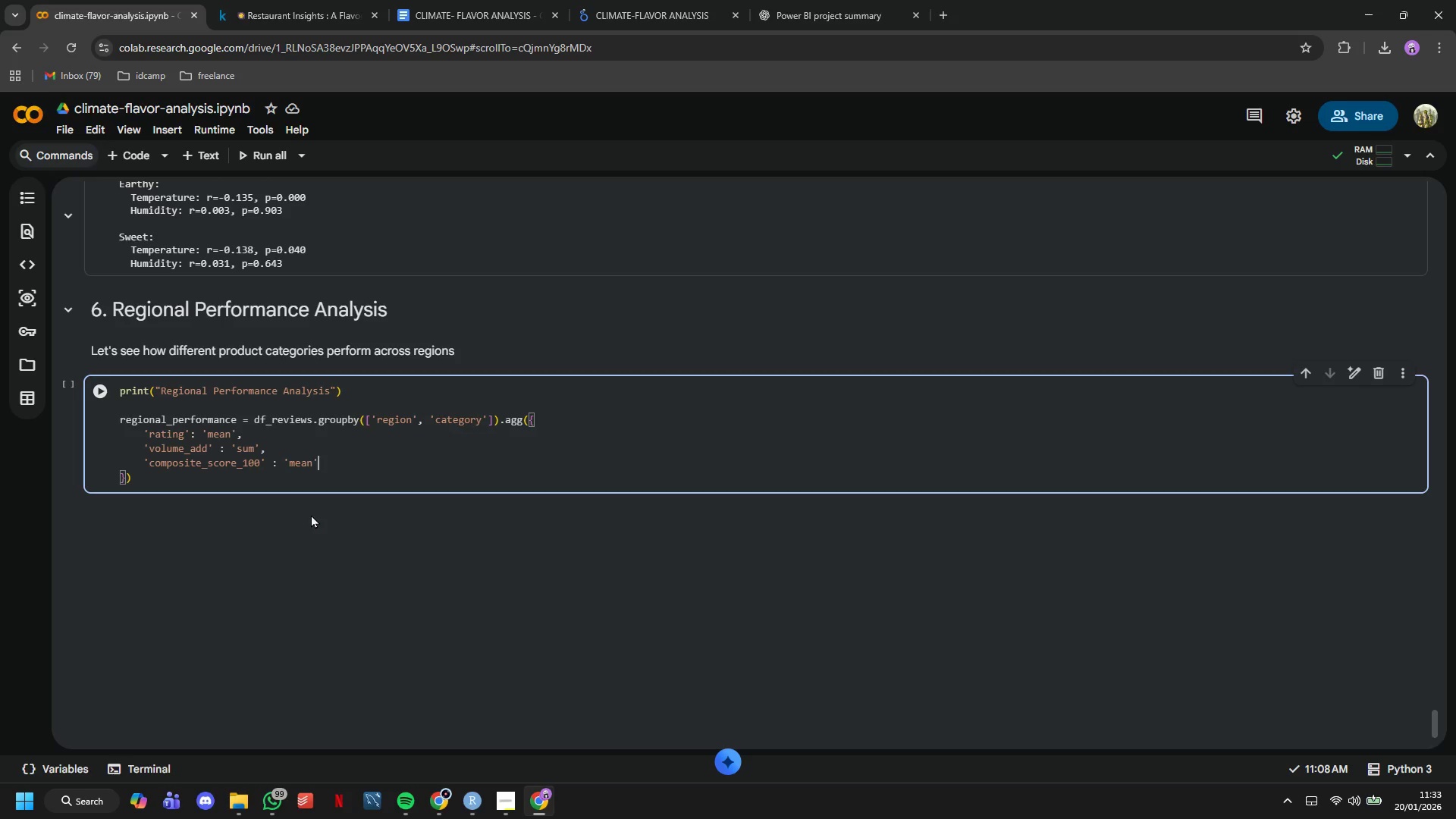 
key(Comma)
 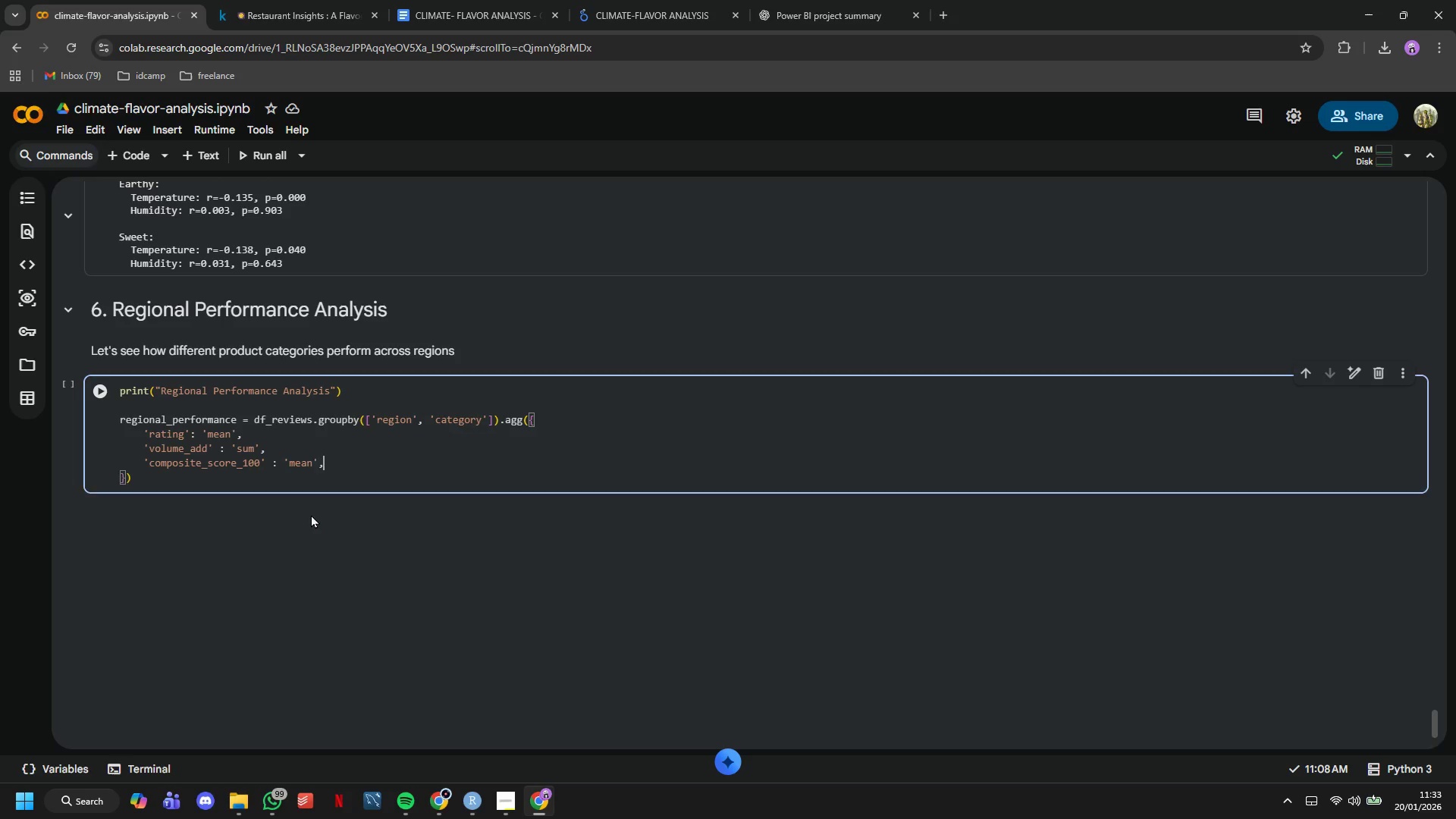 
key(Enter)
 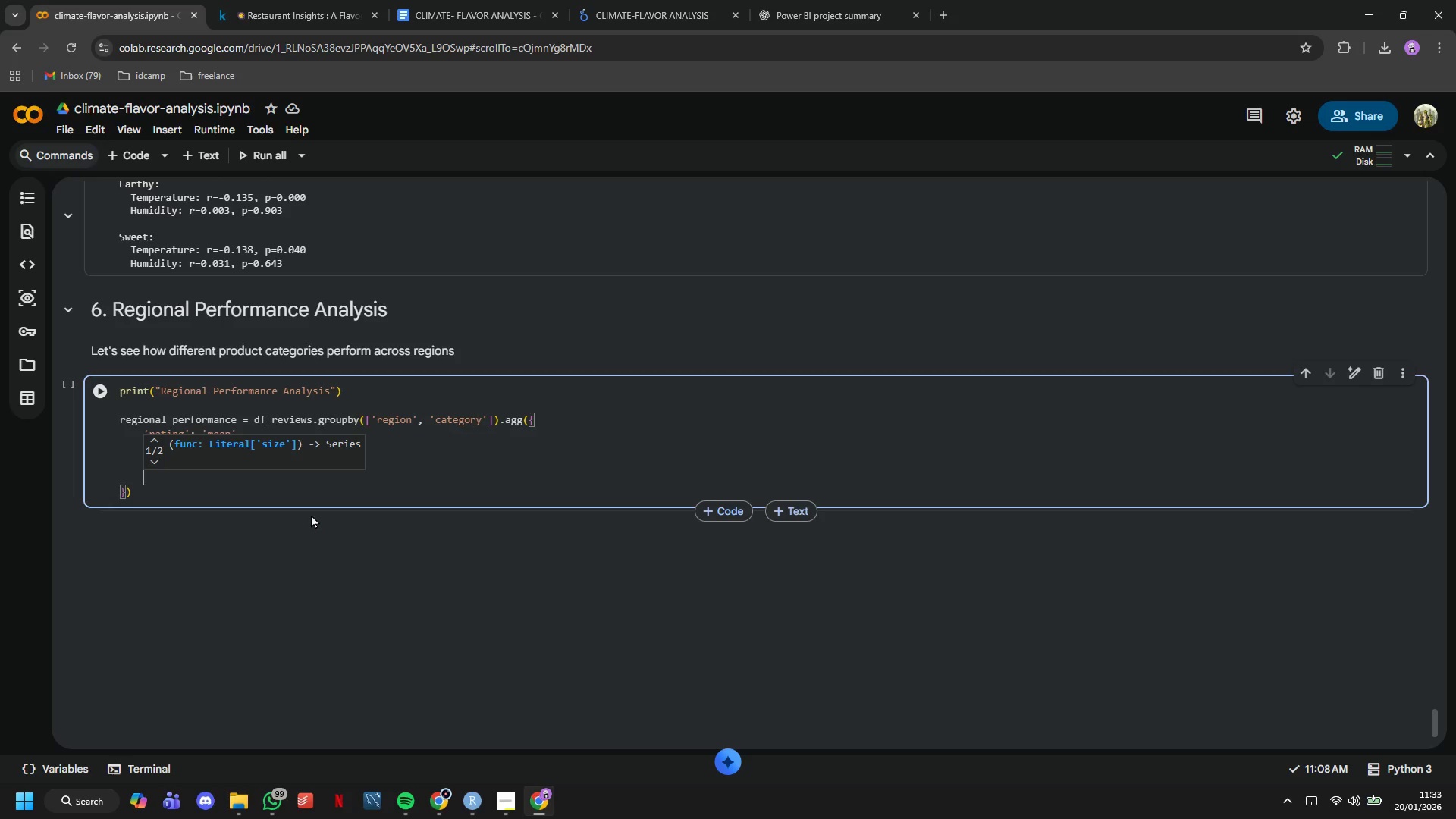 
type('review_id)
 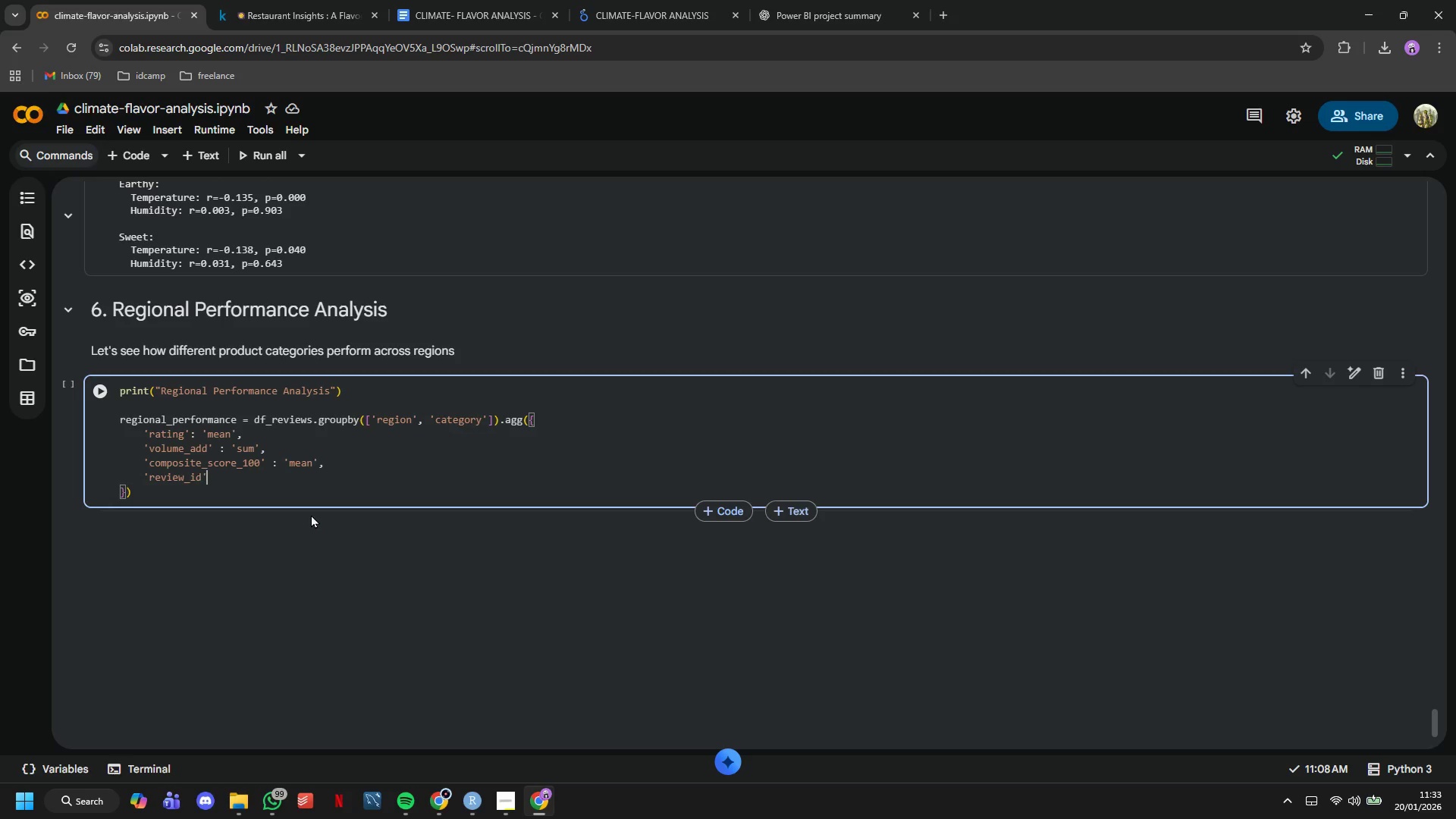 
key(ArrowRight)
 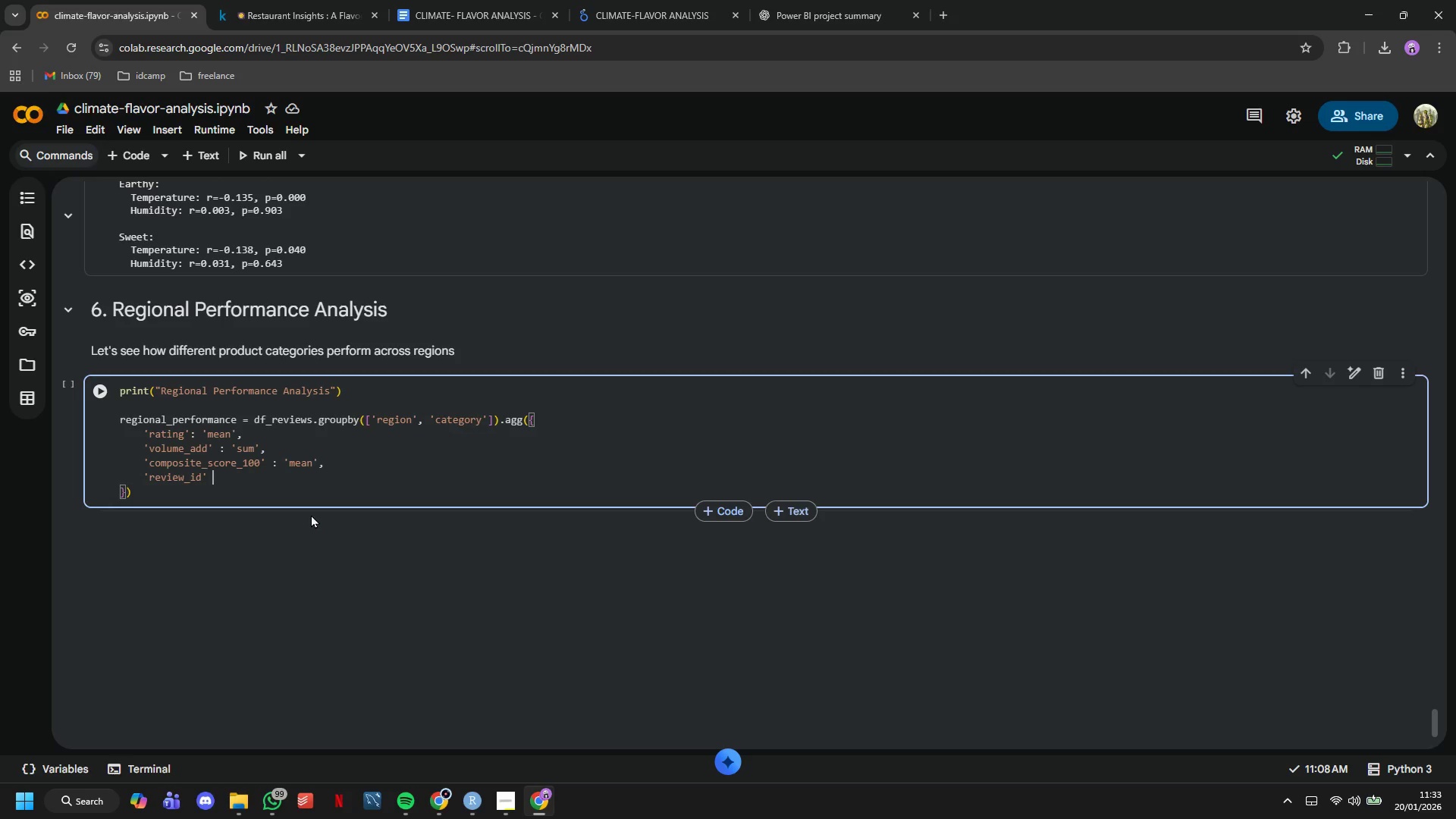 
type( : 'count)
 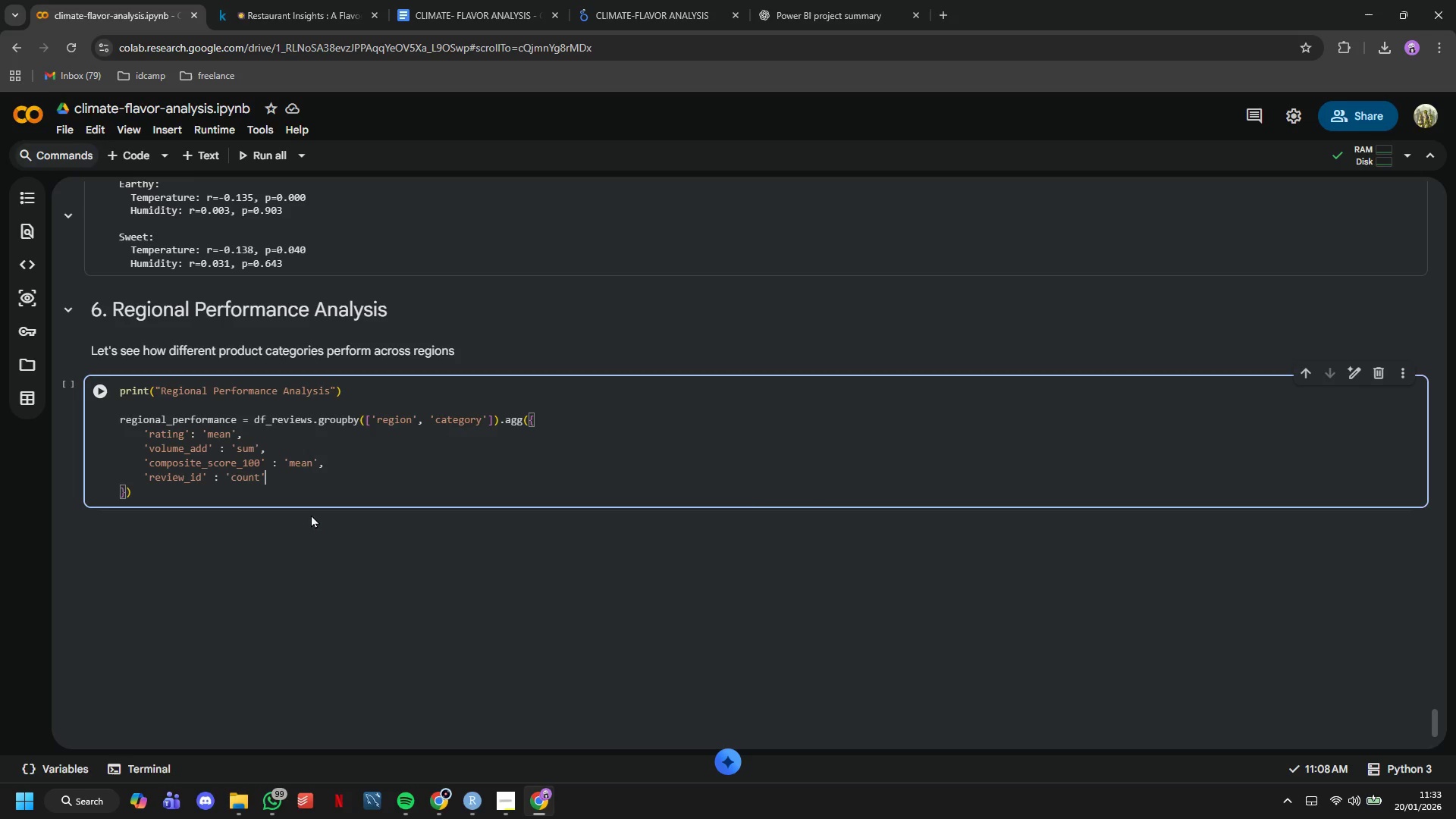 
 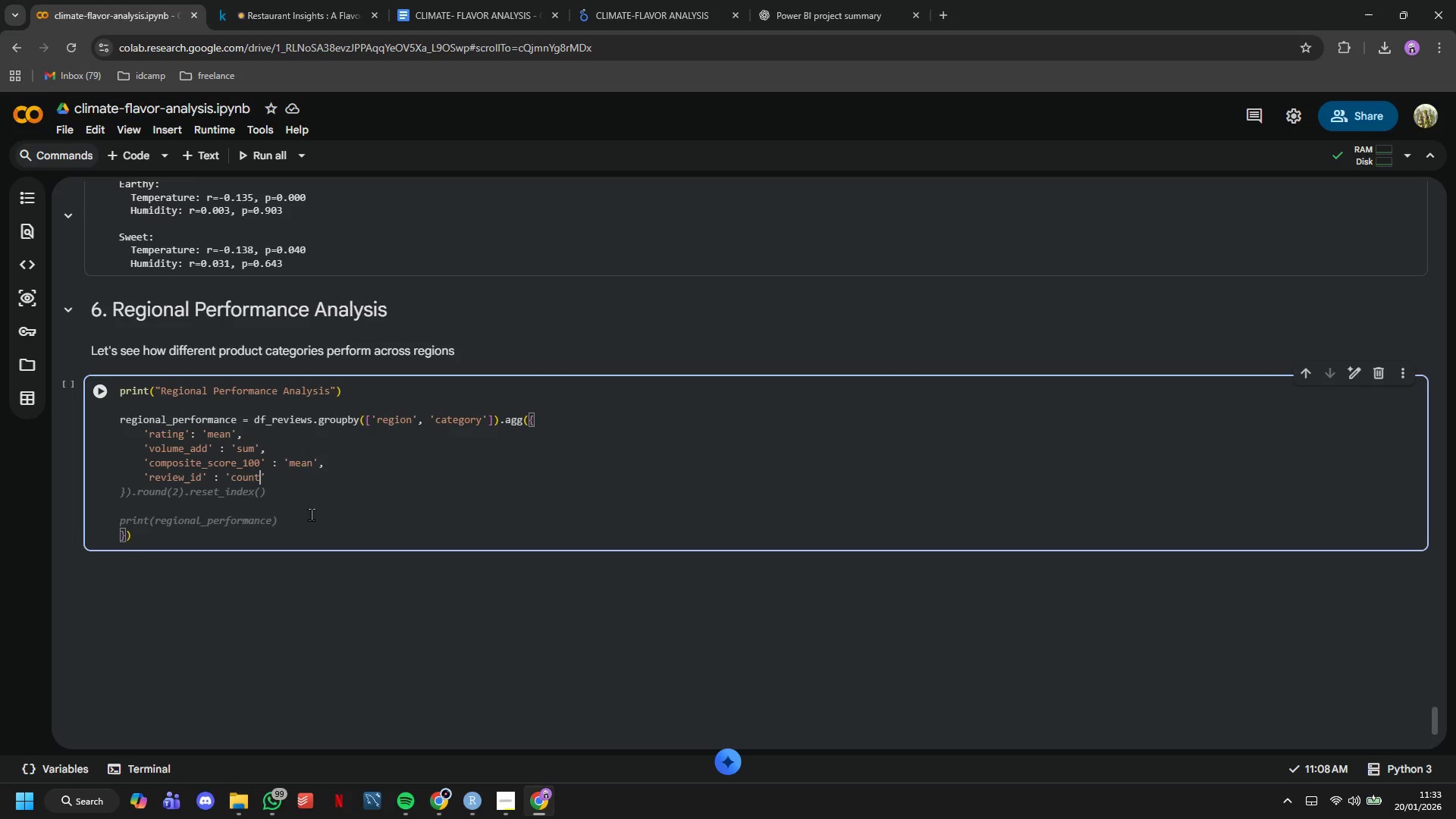 
key(ArrowRight)
 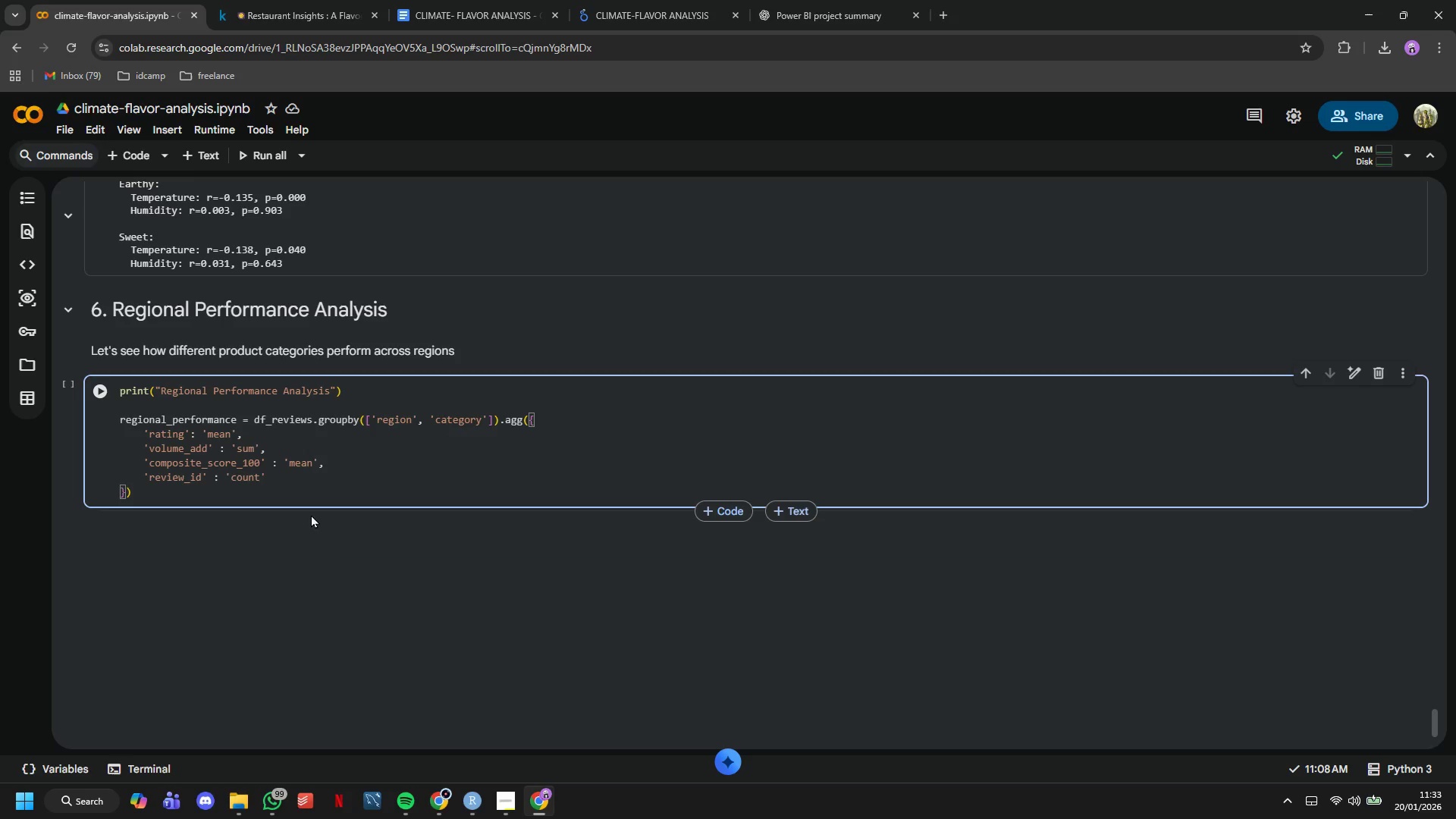 
hold_key(key=ArrowRight, duration=0.77)
 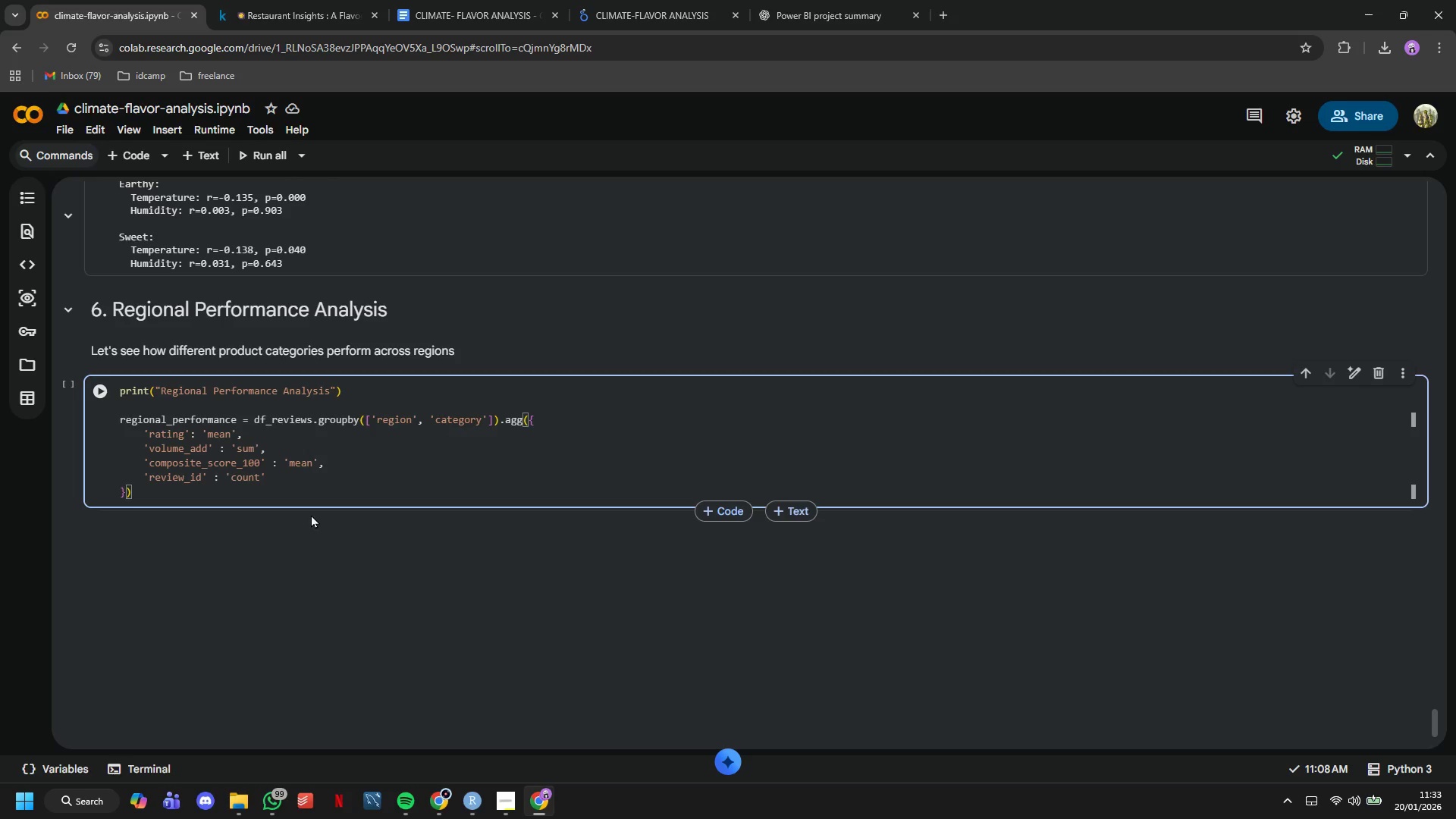 
type(.rename(columns={'review_id)
 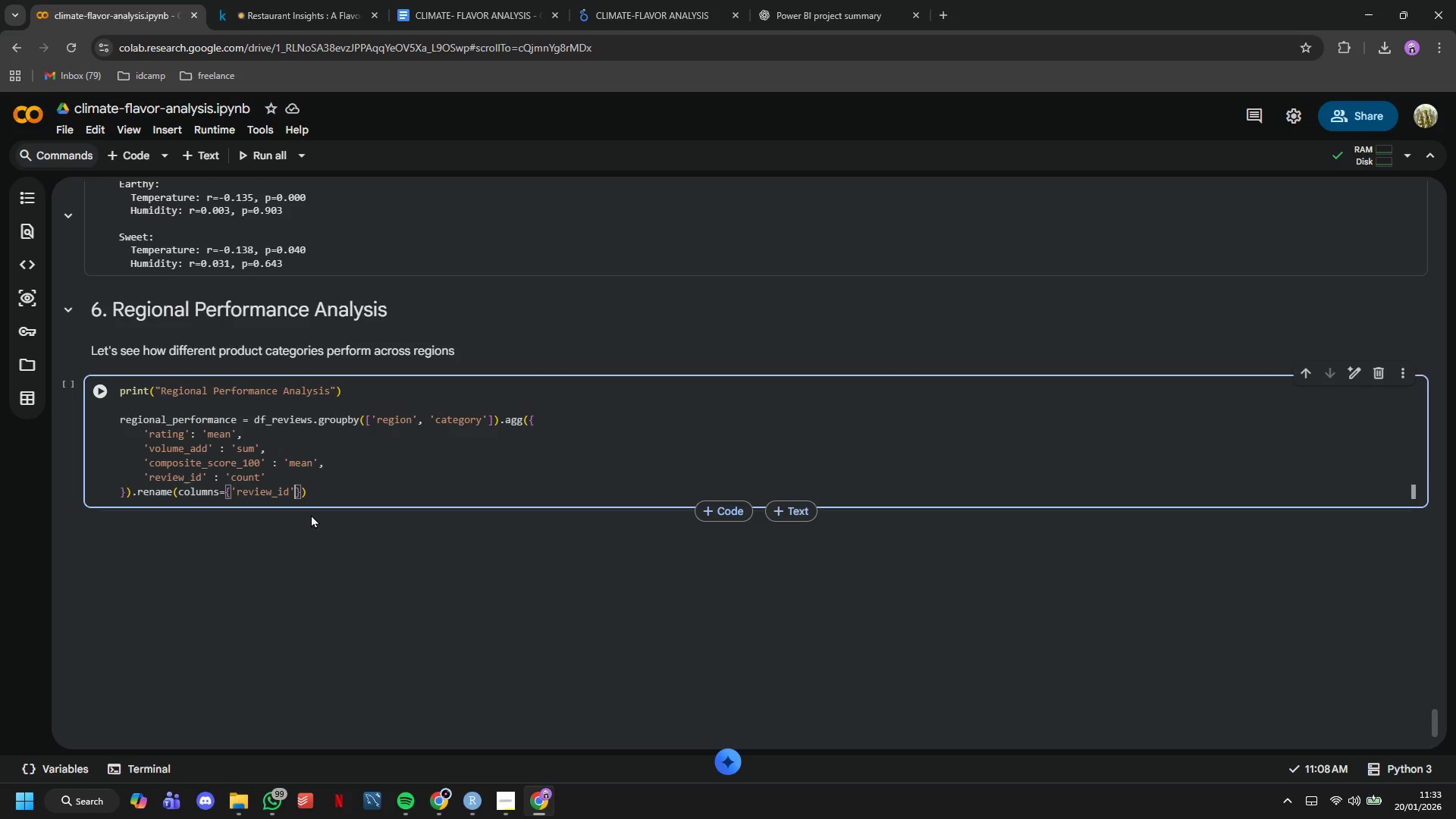 
 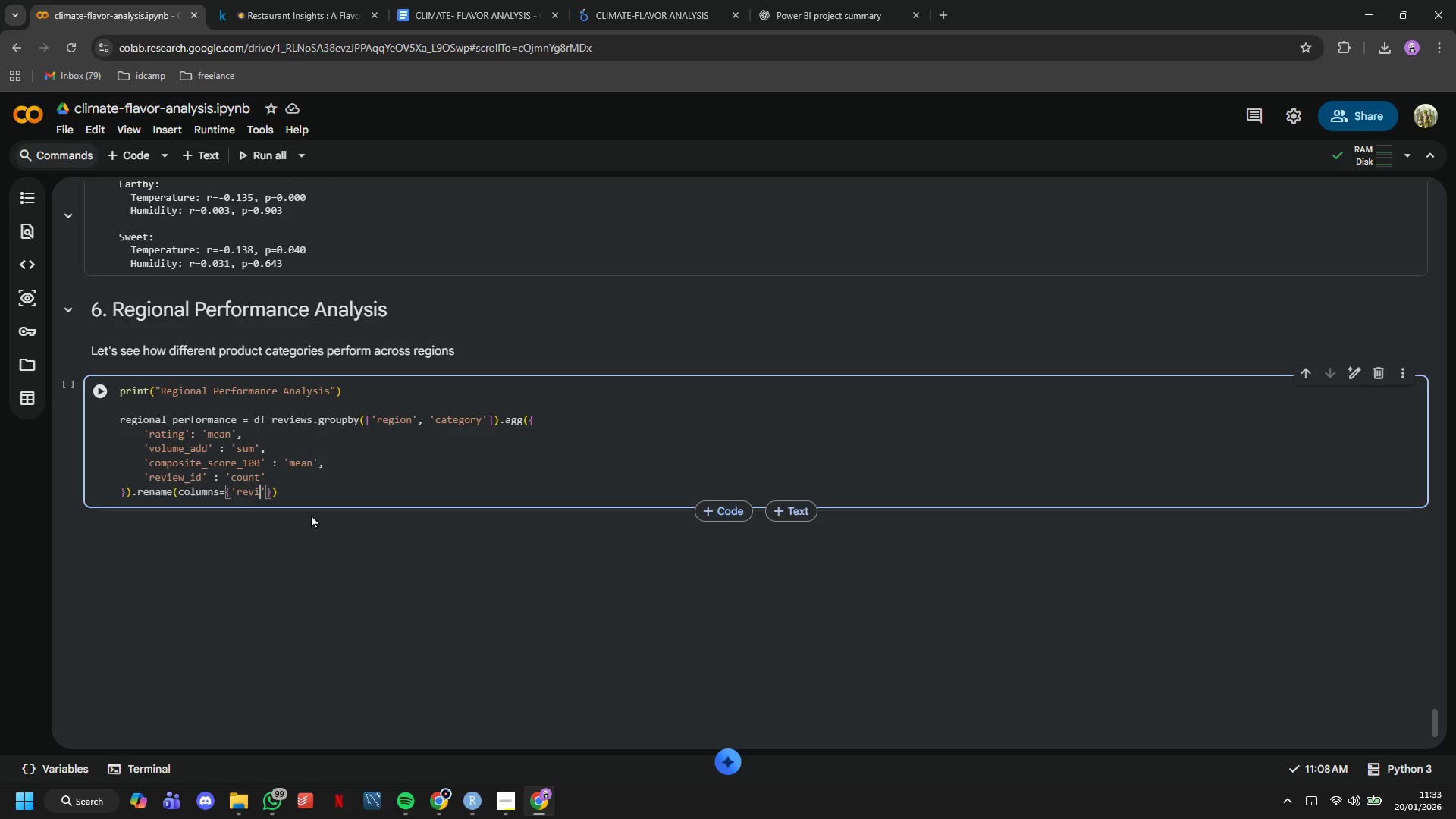 
key(ArrowRight)
 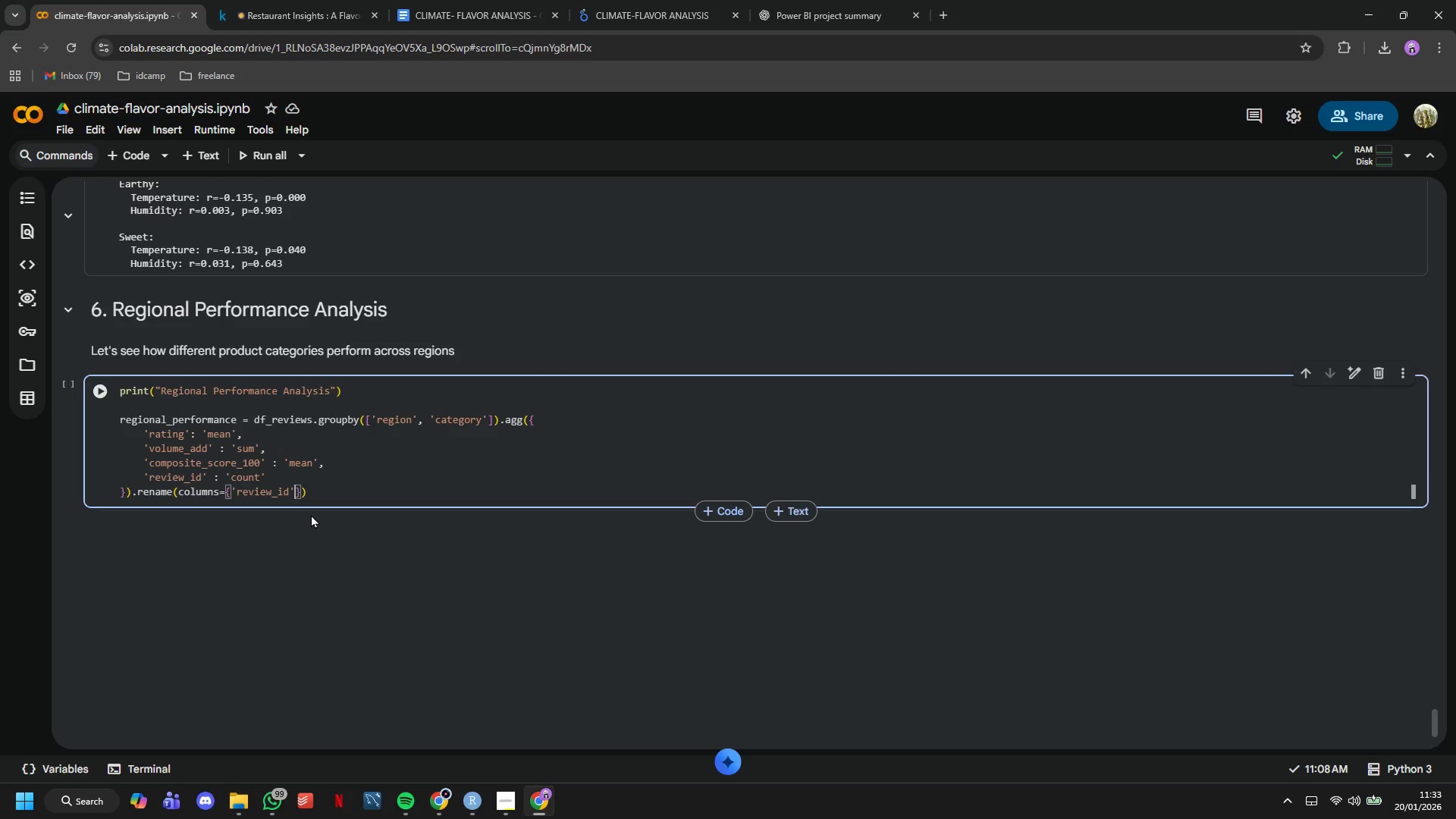 
type( : 'review_count)
 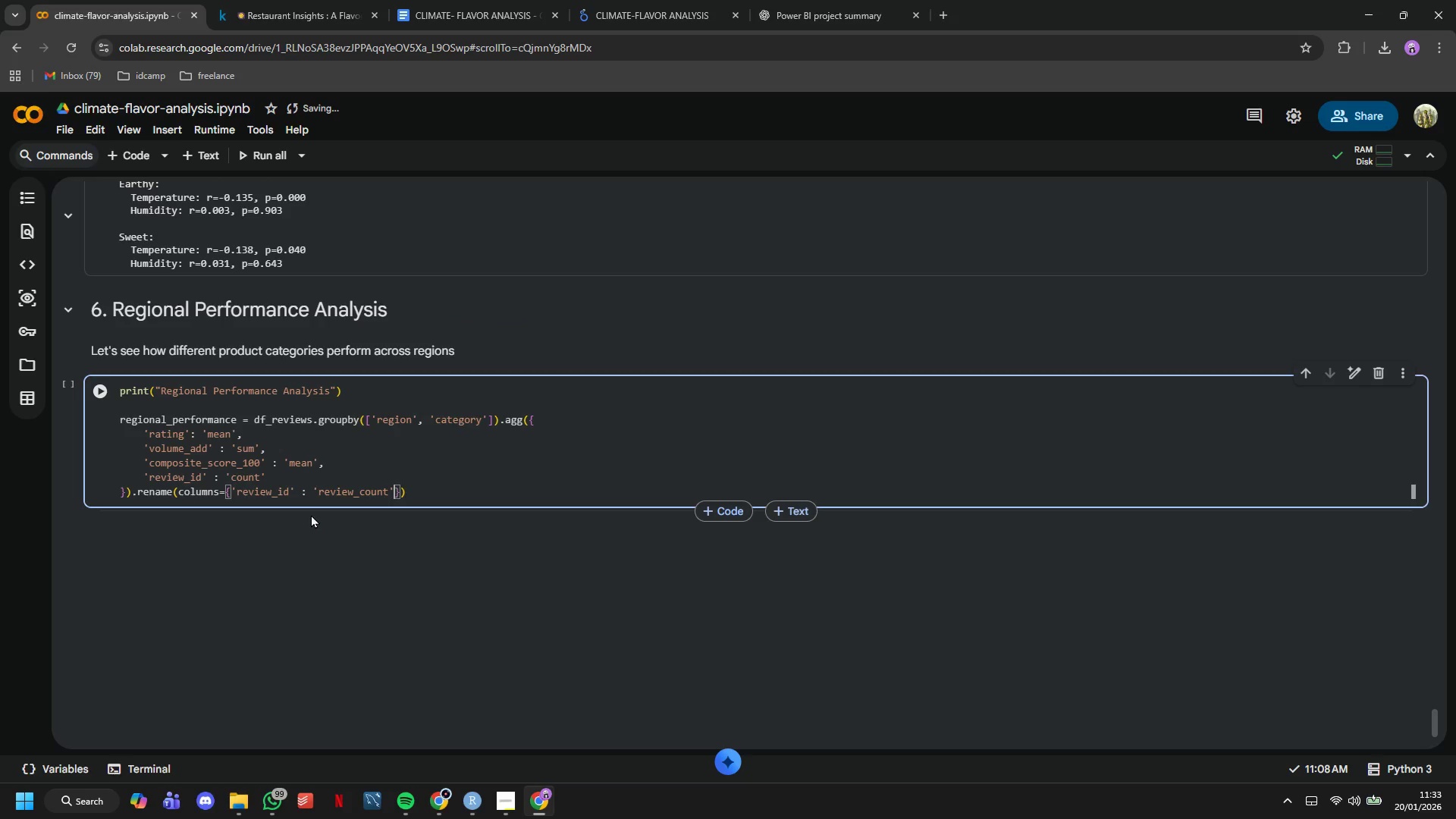 
 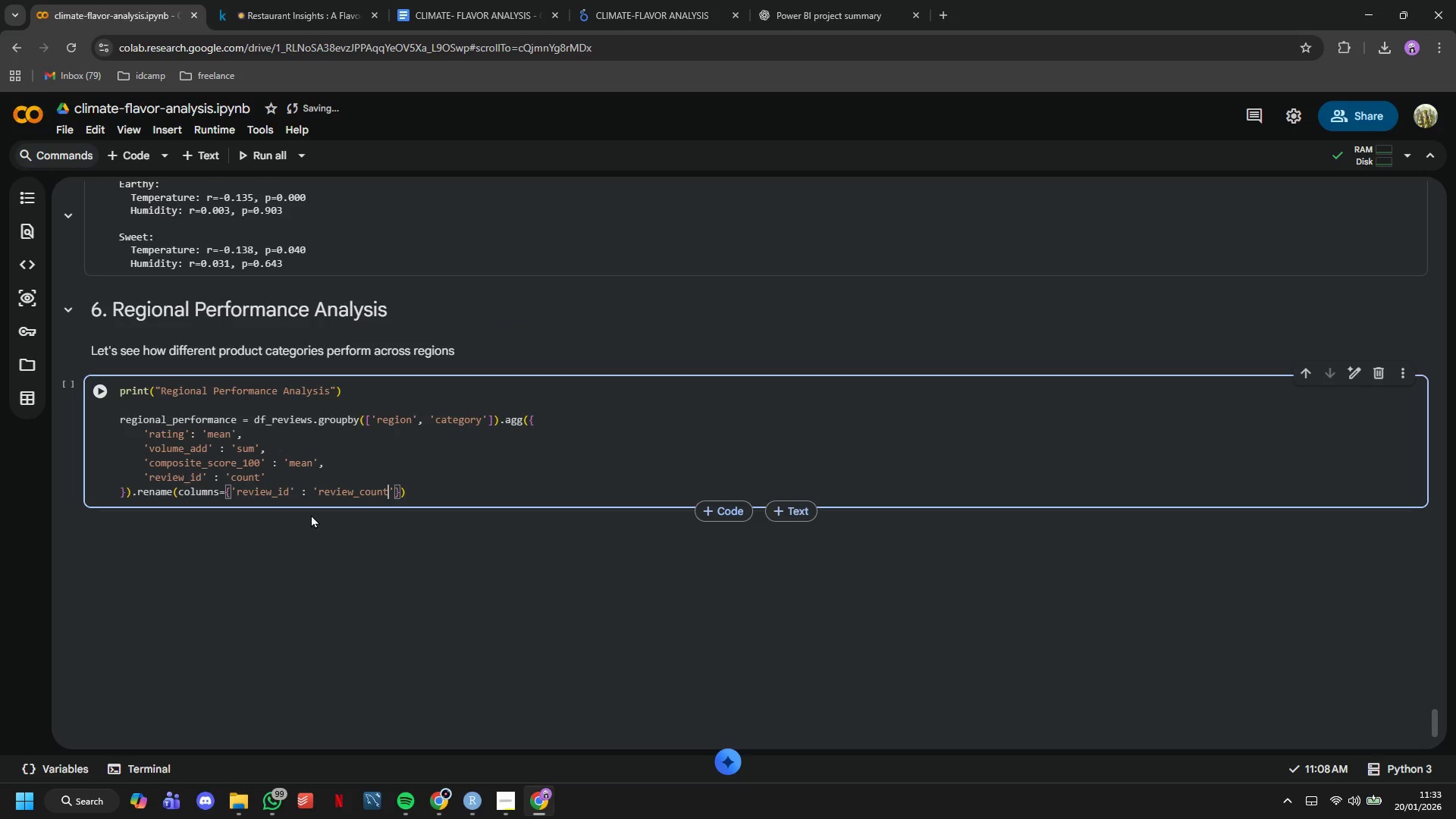 
key(ArrowRight)
 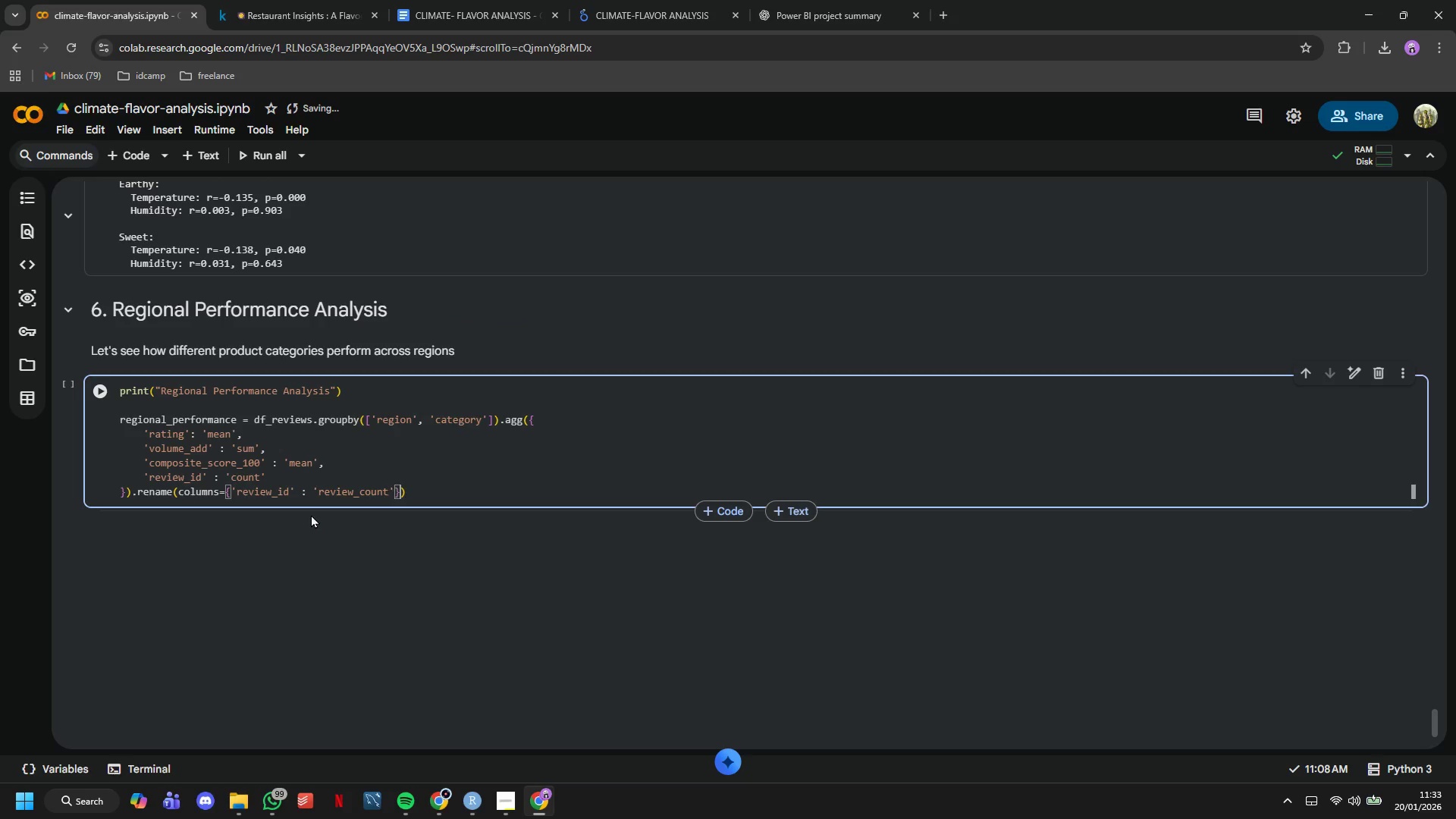 
key(ArrowRight)
 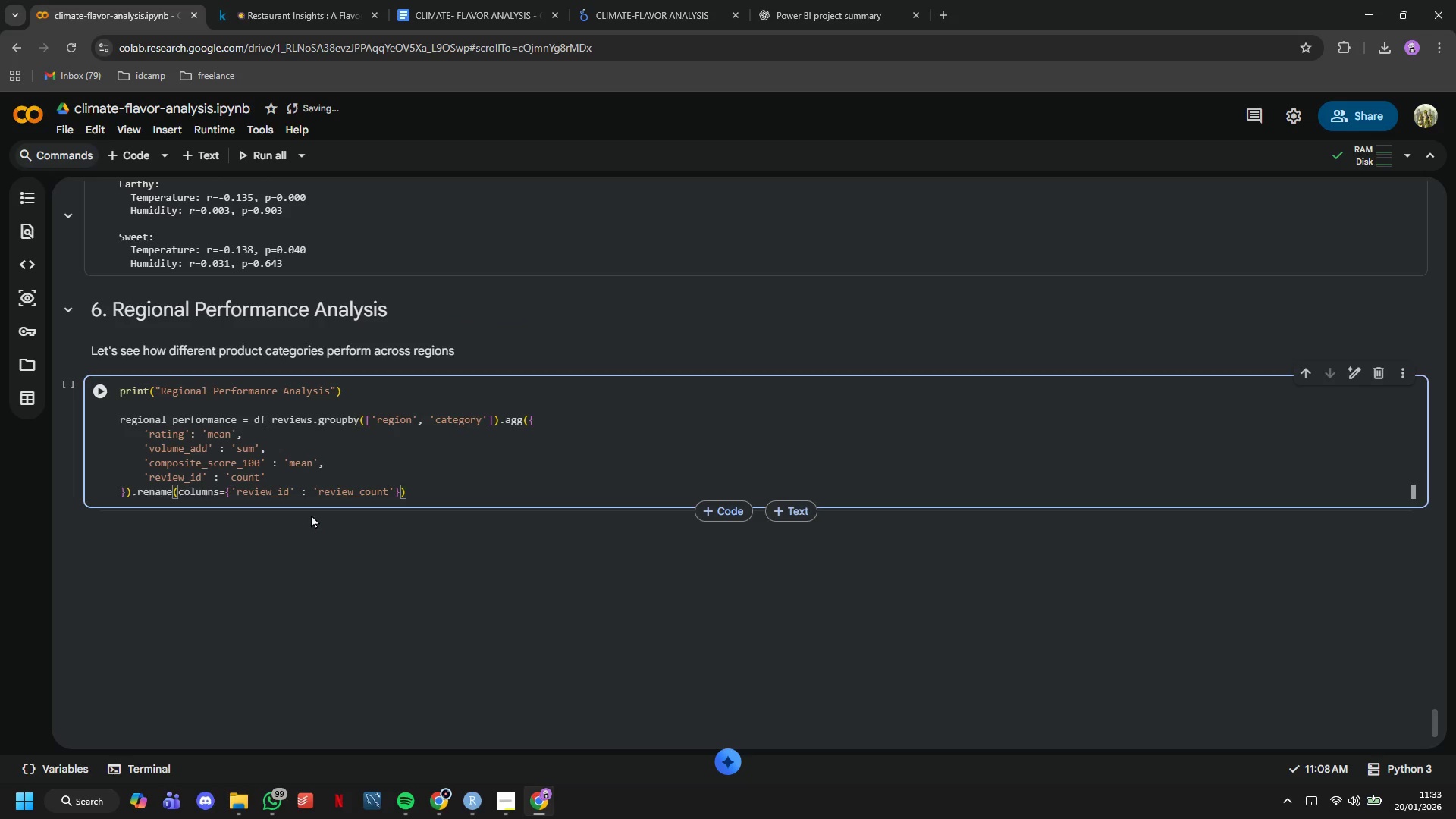 
key(ArrowRight)
 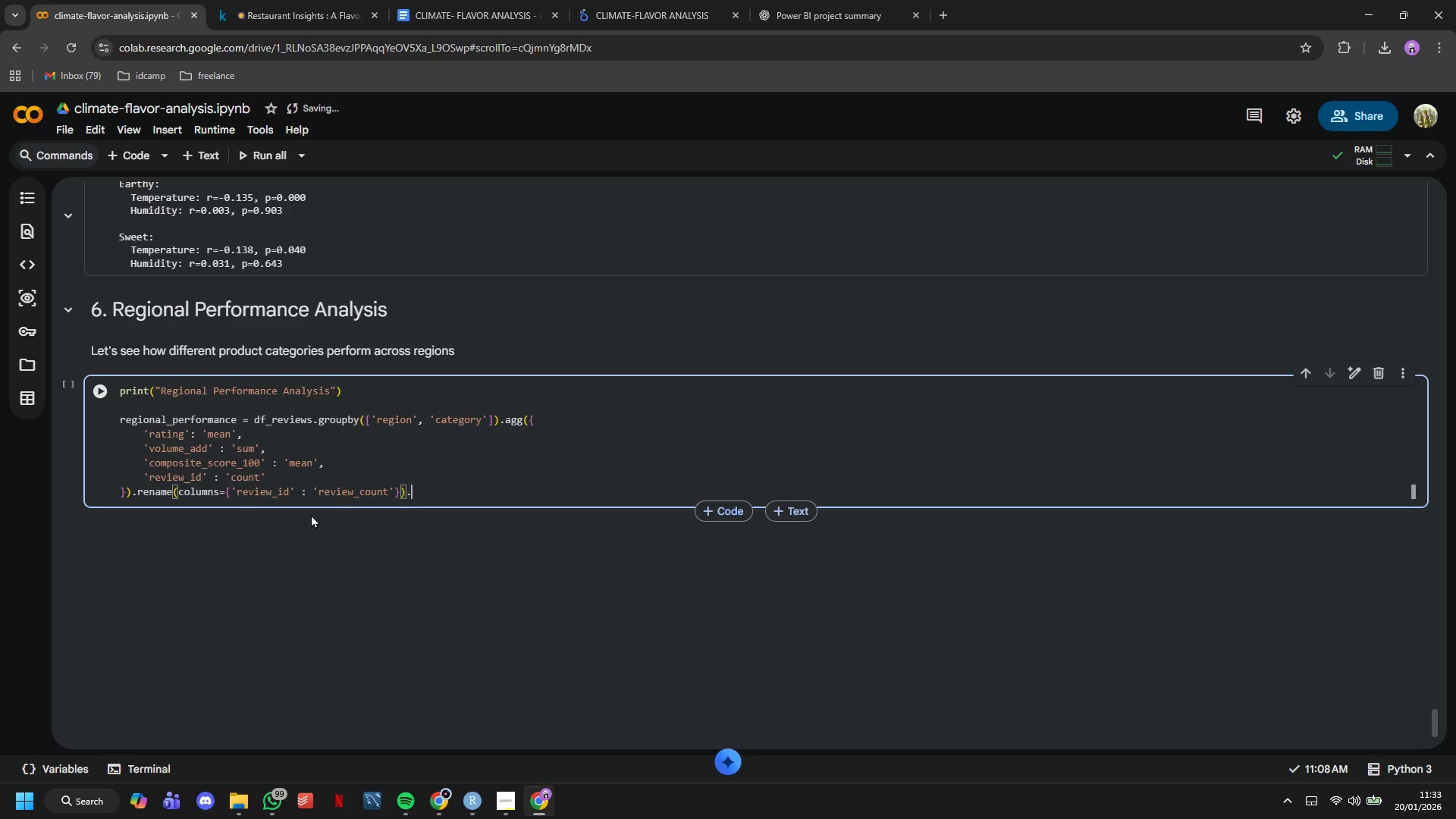 
type(.round(2)
 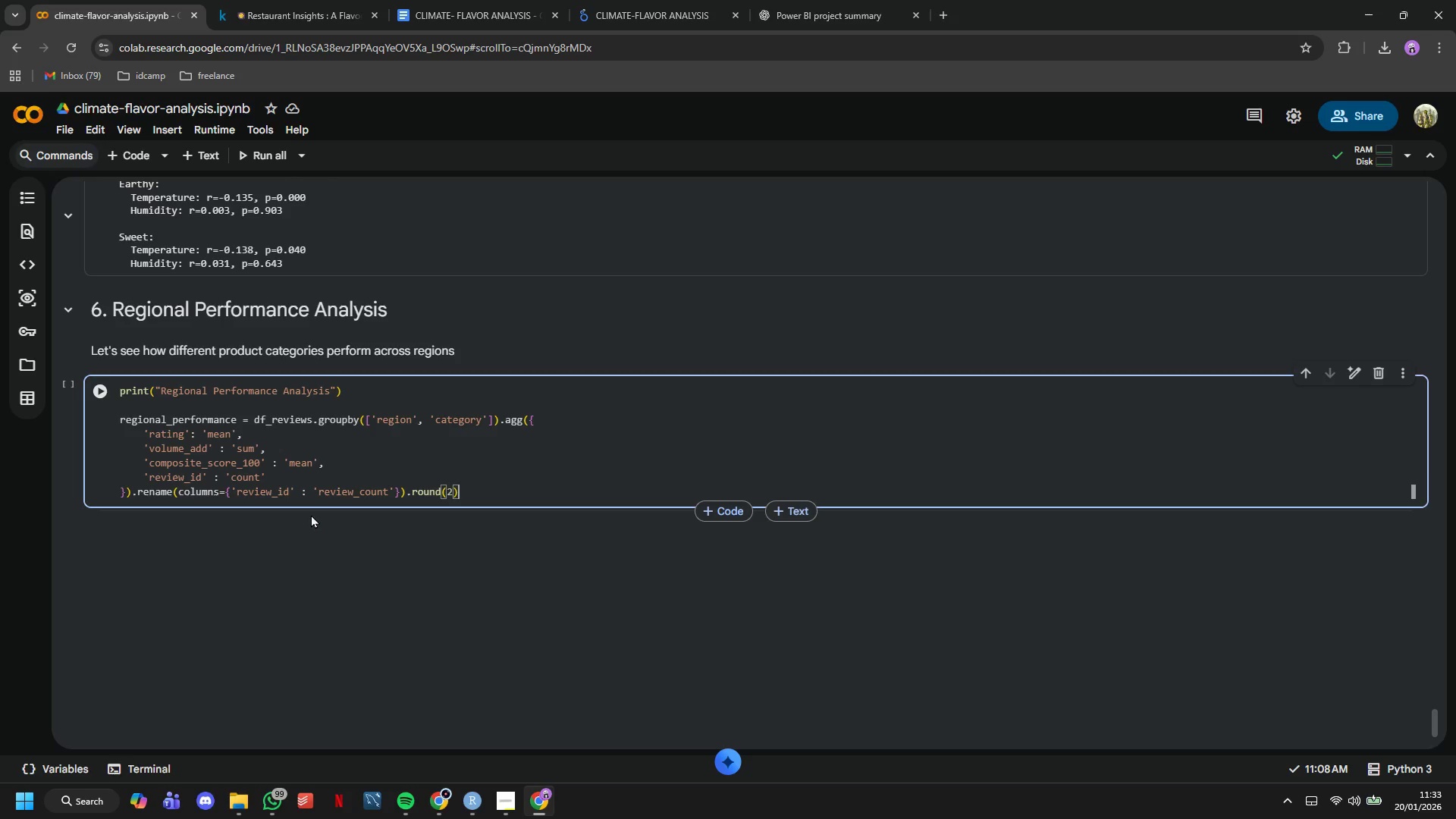 
key(ArrowRight)
 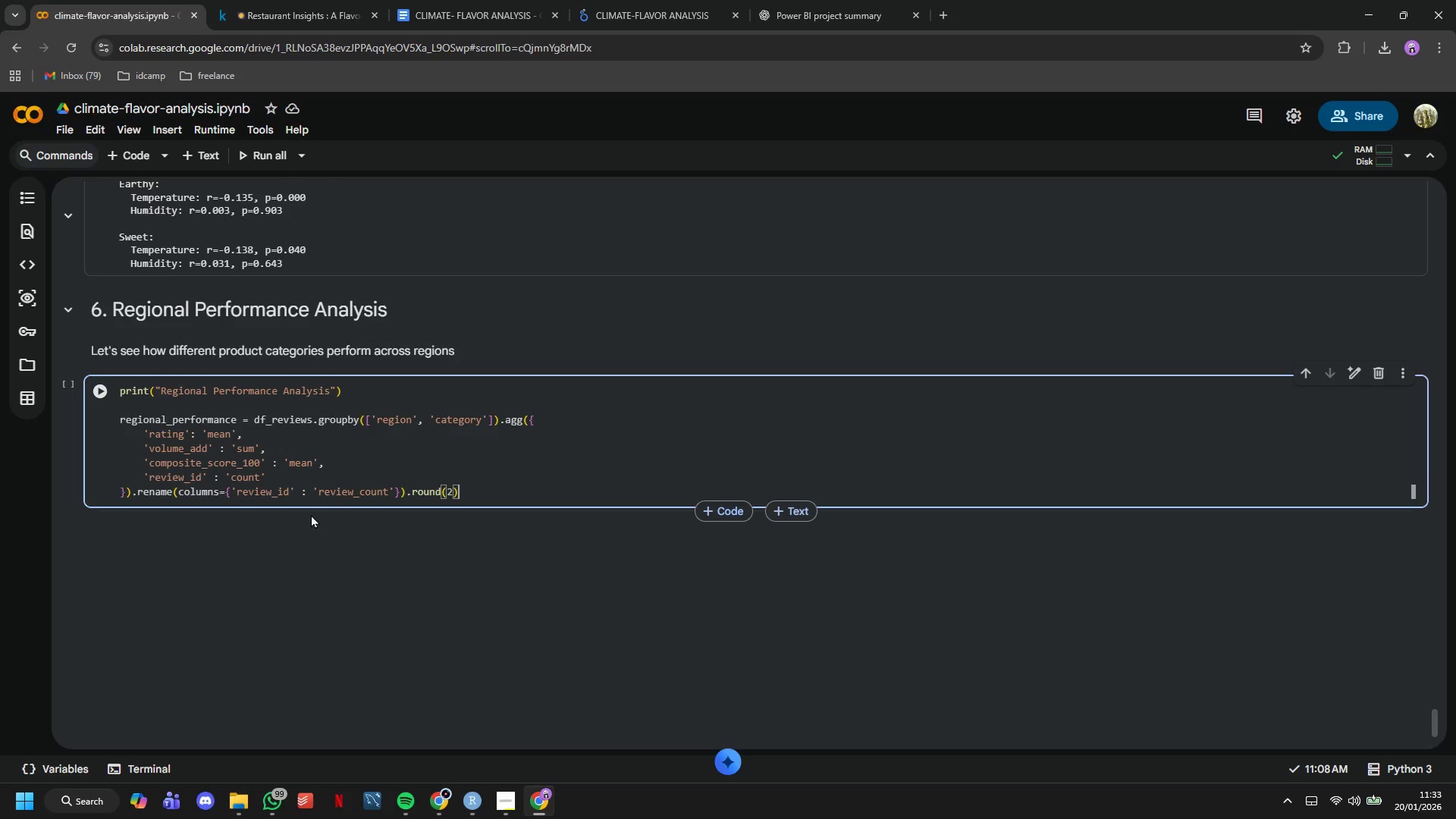 
key(Enter)
 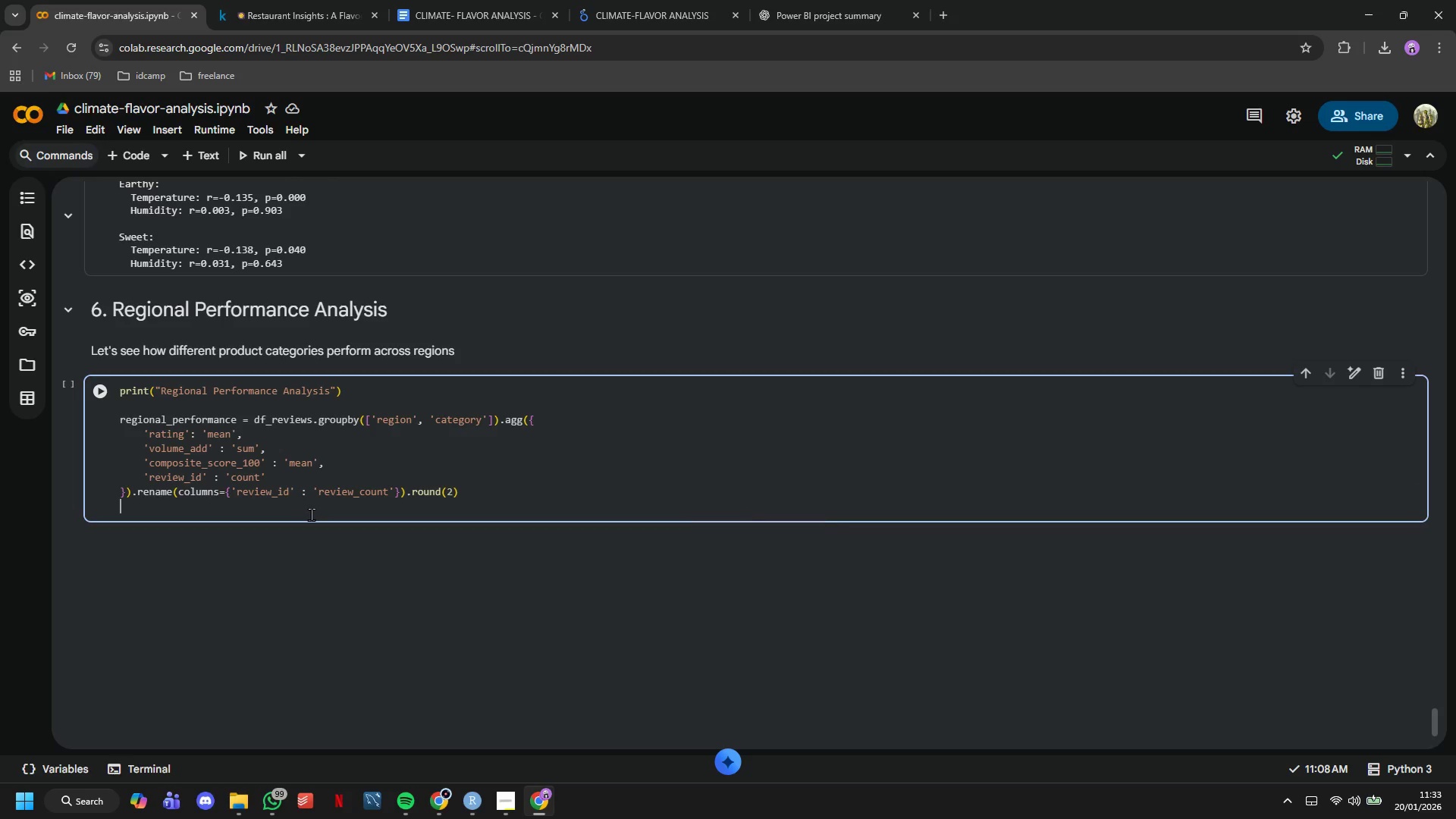 
key(Enter)
 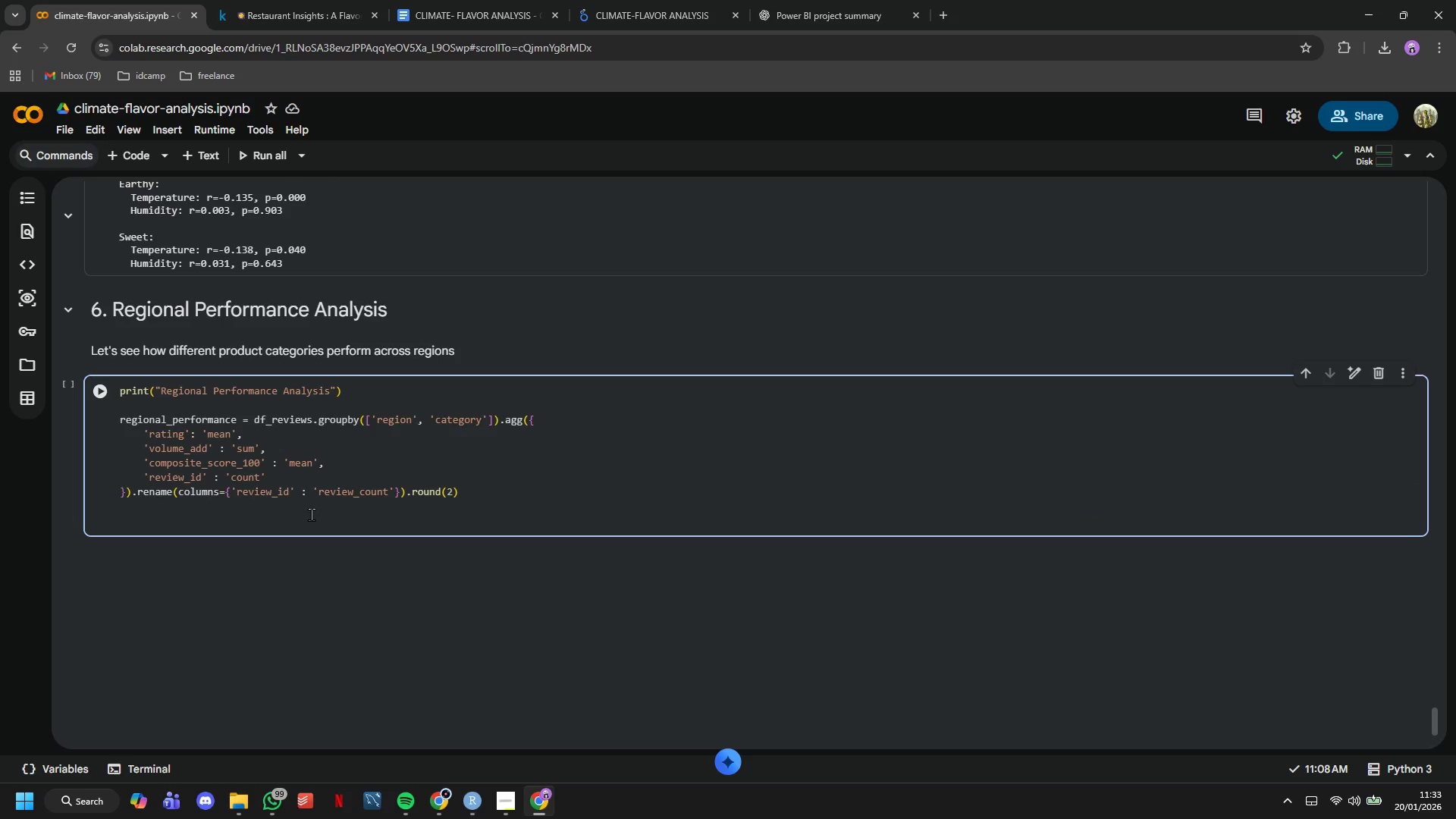 
type(print("\nPerformance by Region)
 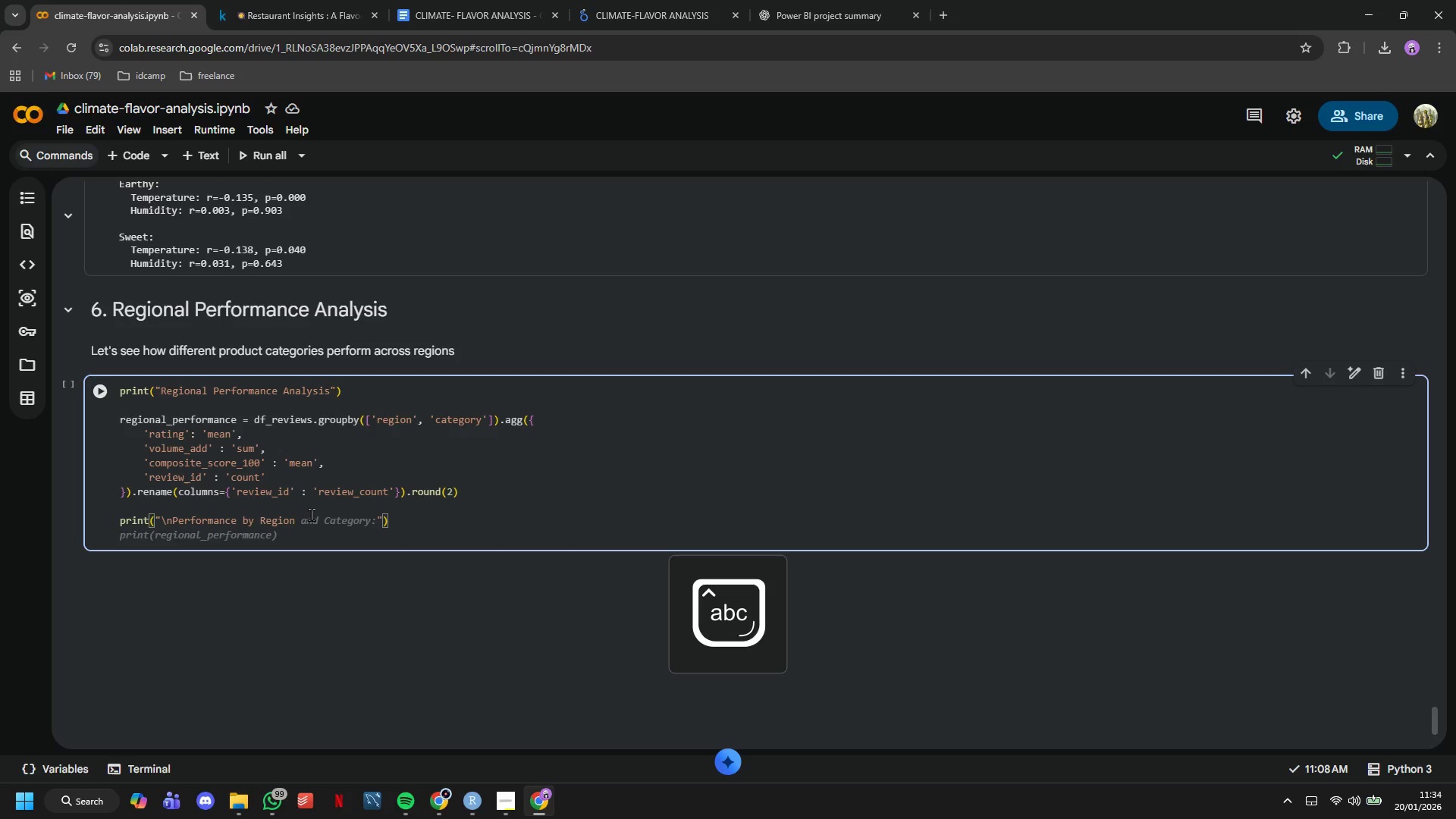 
wait(28.53)
 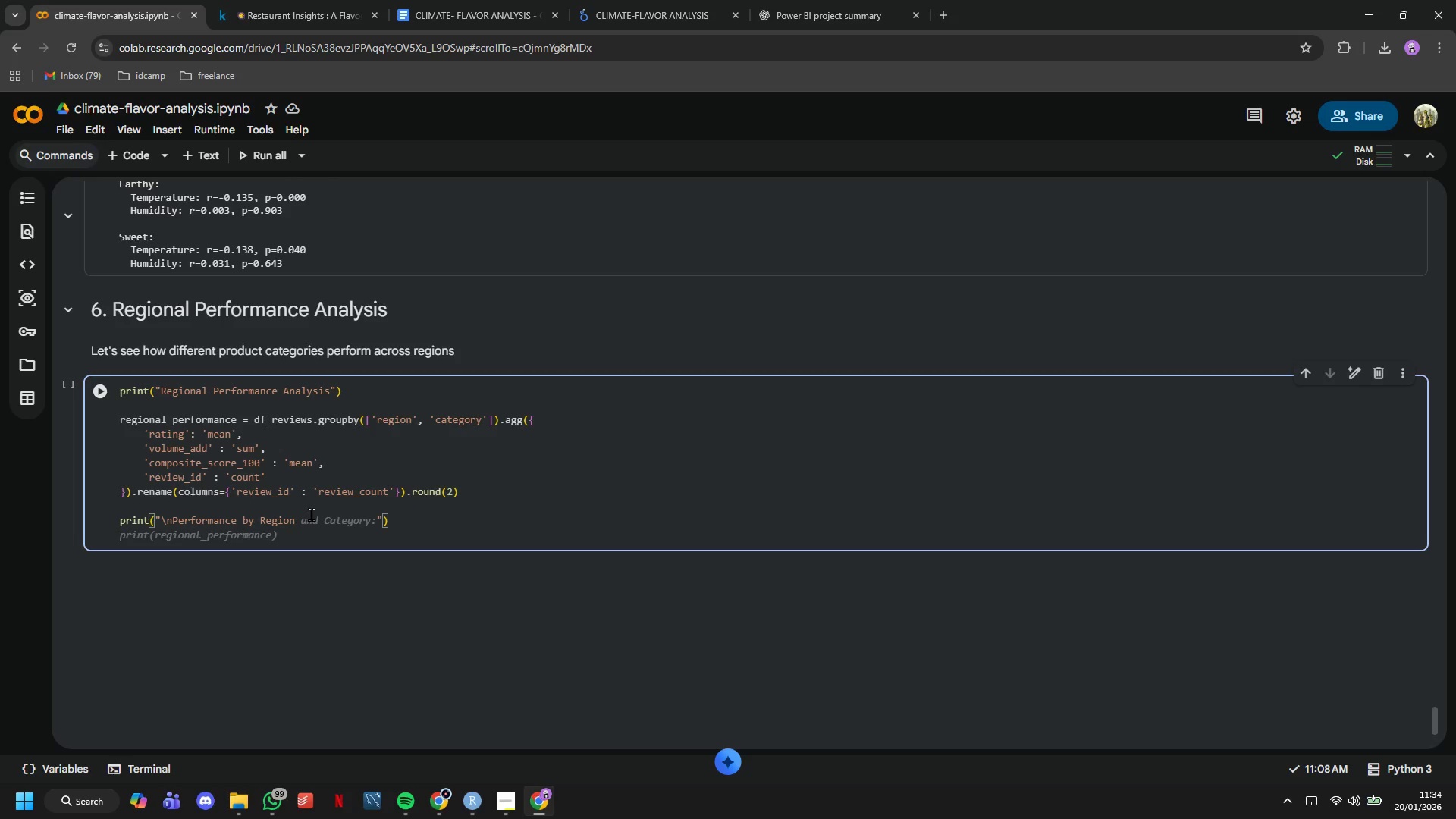 
type( and Category)
 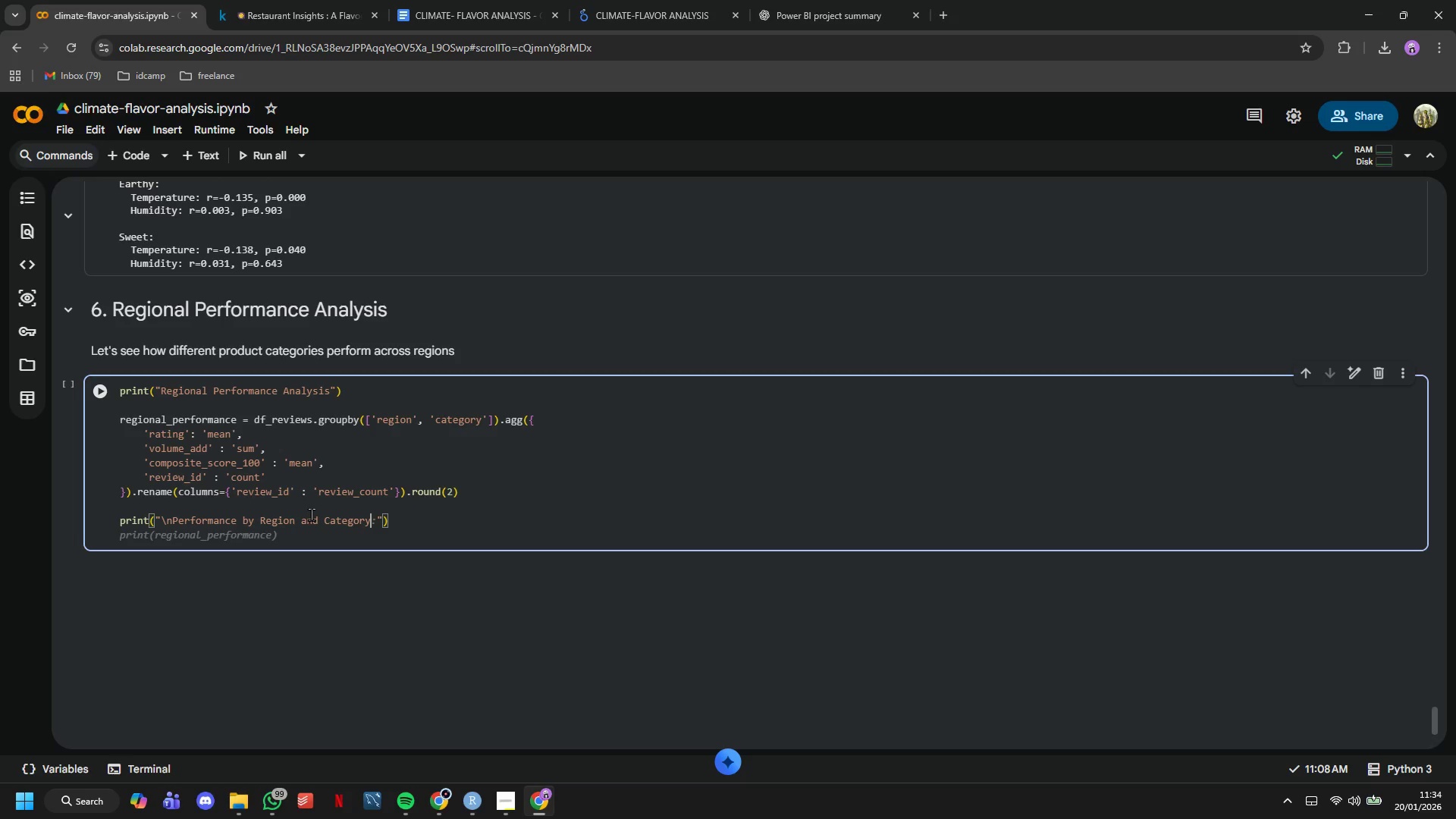 
wait(5.31)
 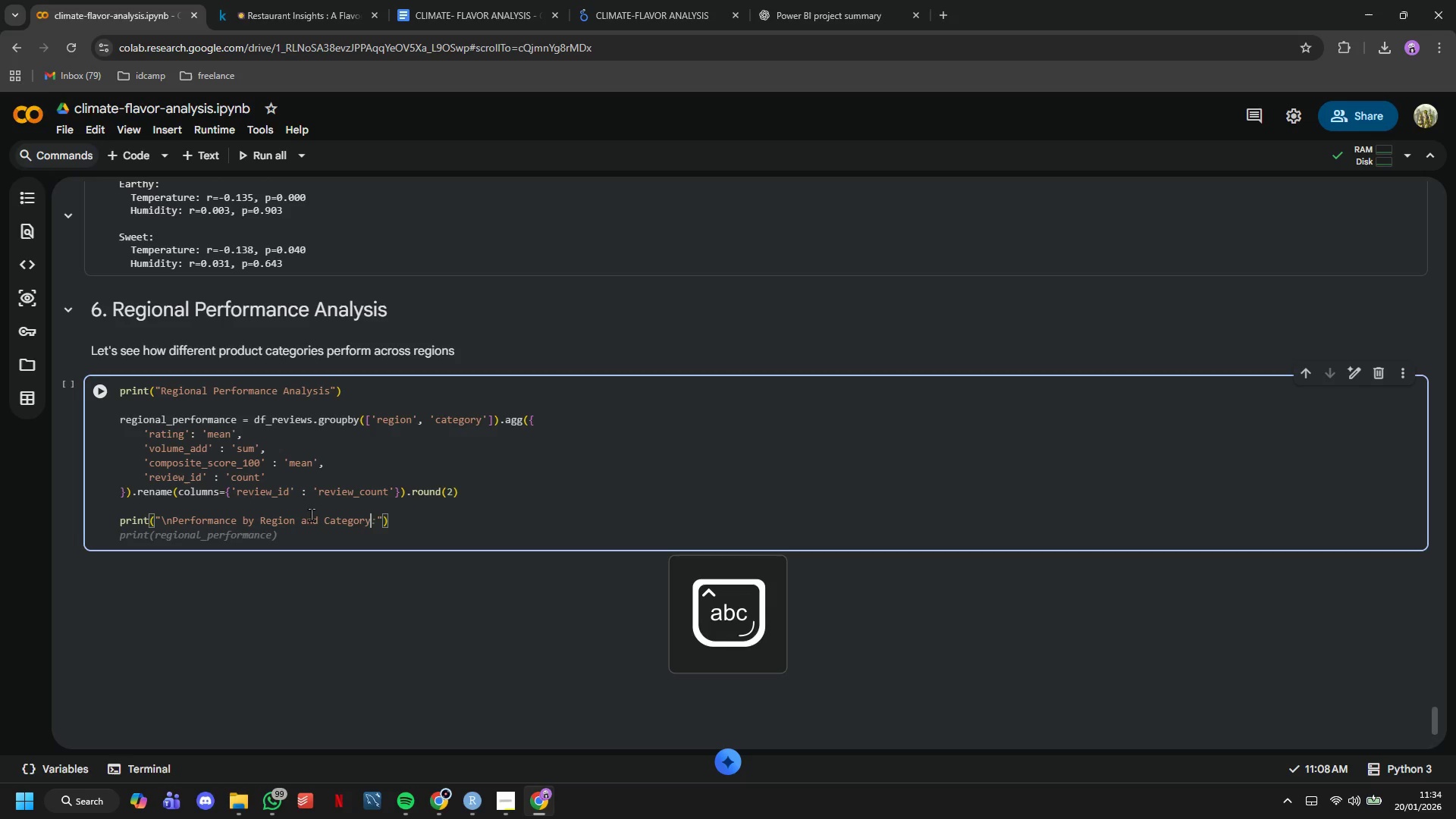 
key(ArrowRight)
 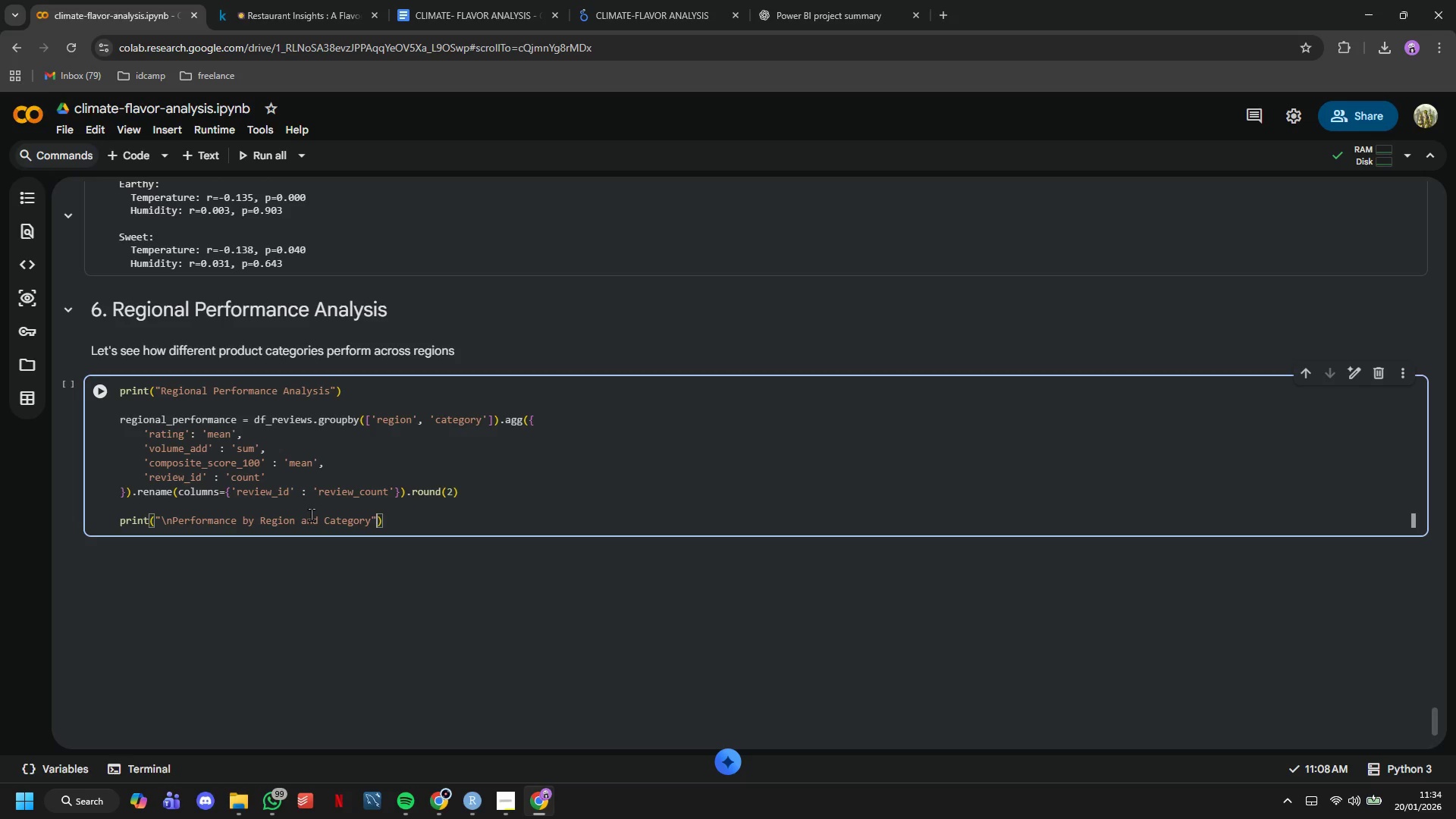 
key(ArrowRight)
 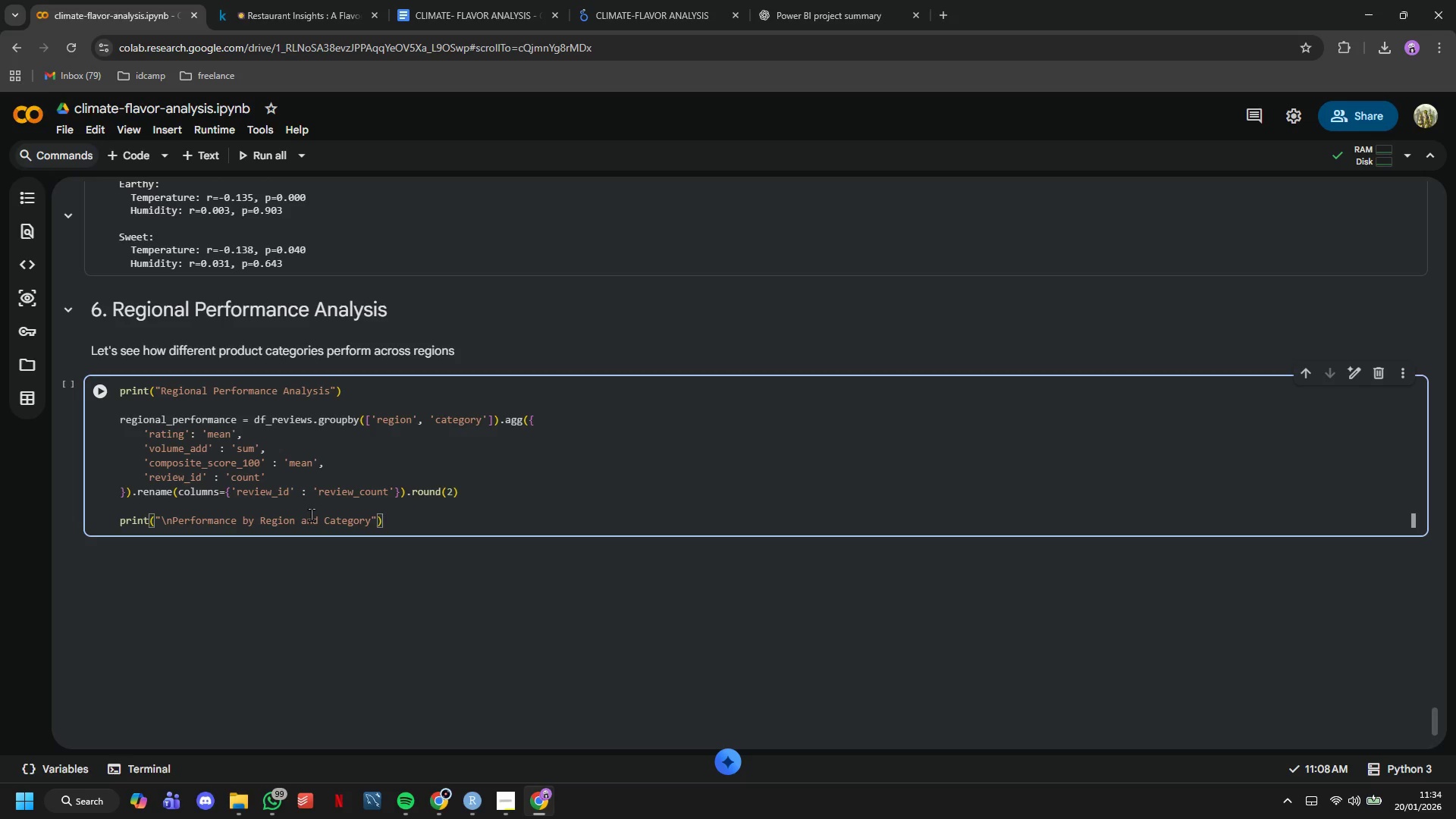 
key(ArrowLeft)
 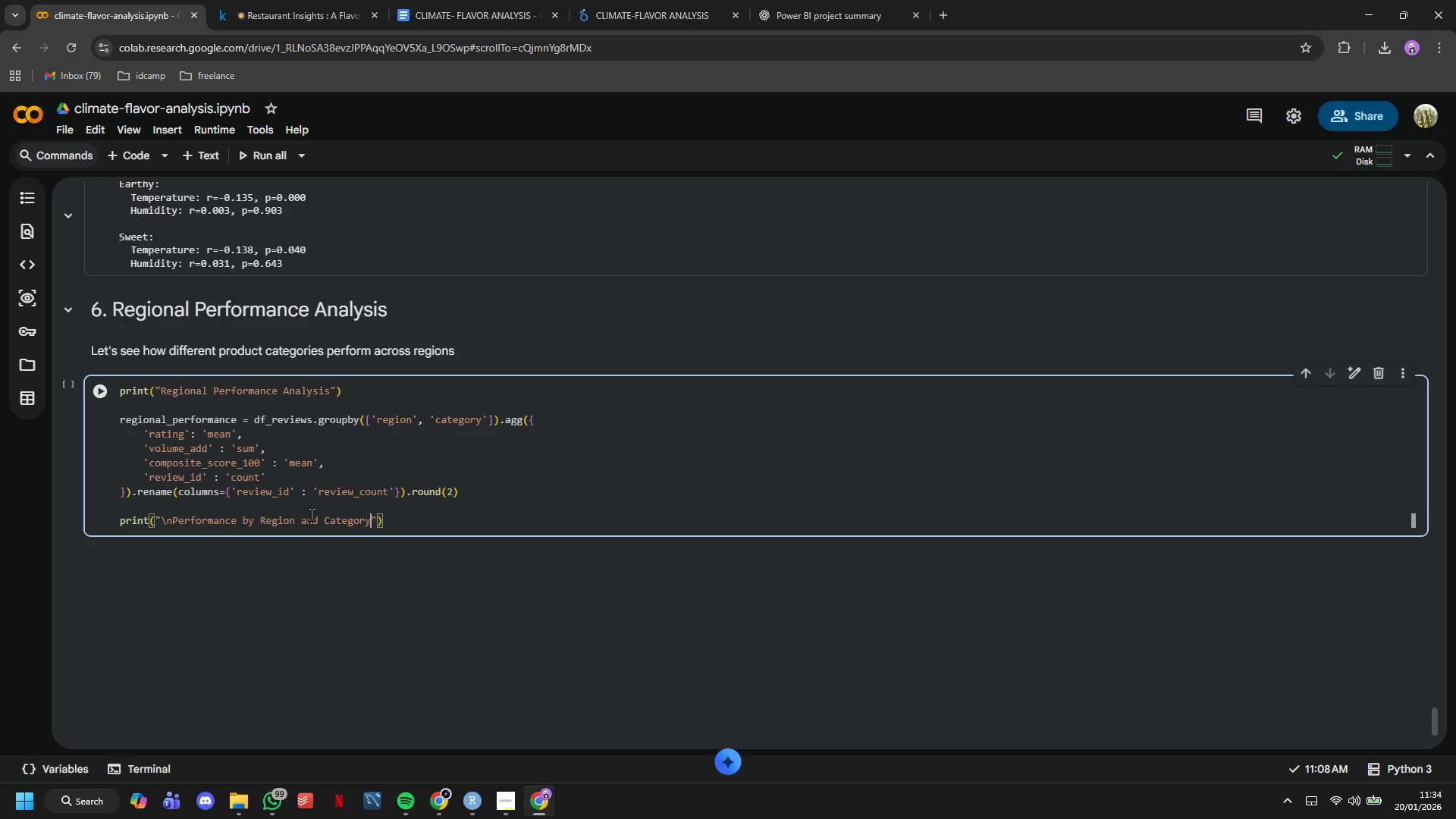 
key(ArrowLeft)
 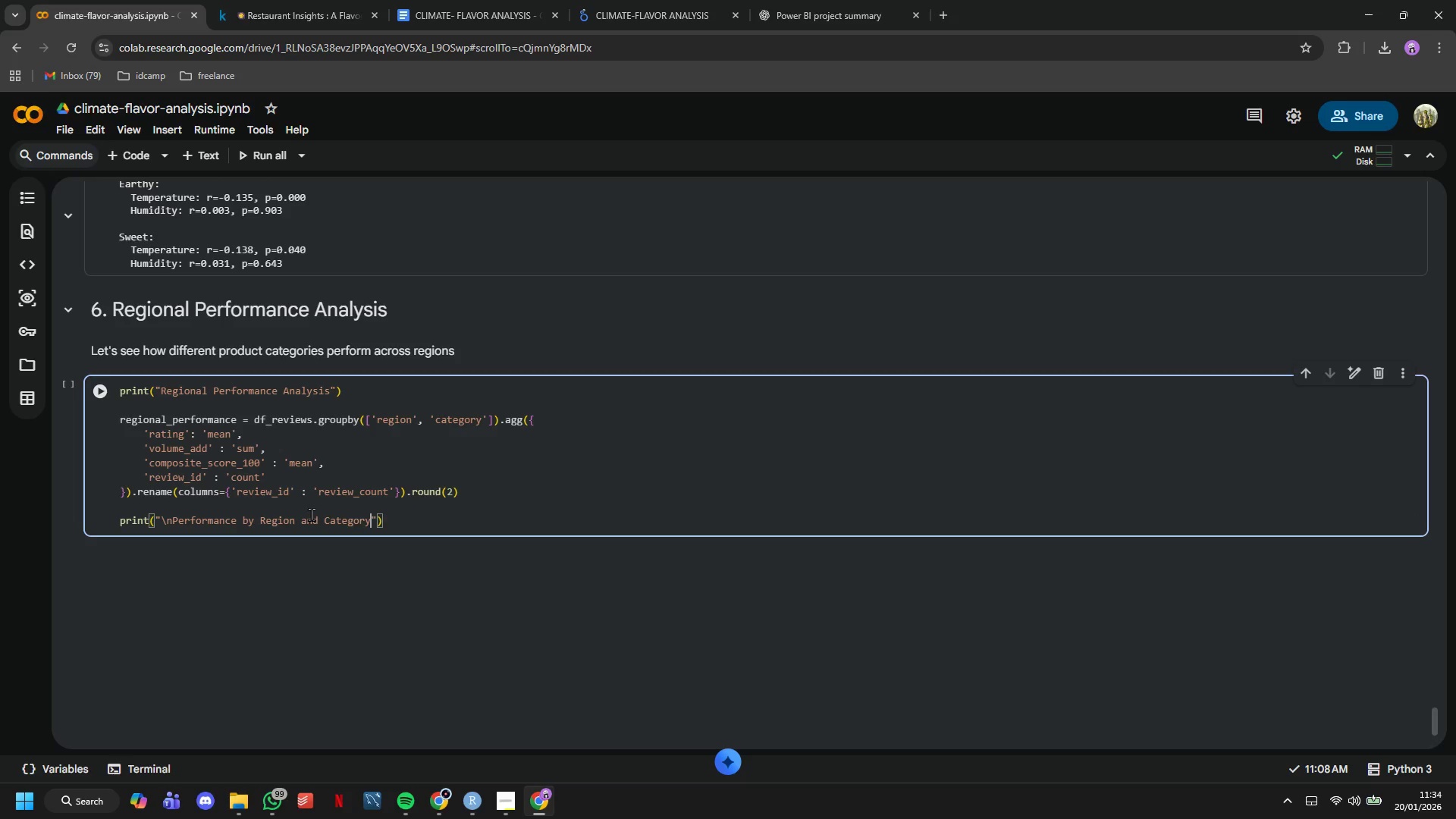 
key(Shift+Semicolon)
 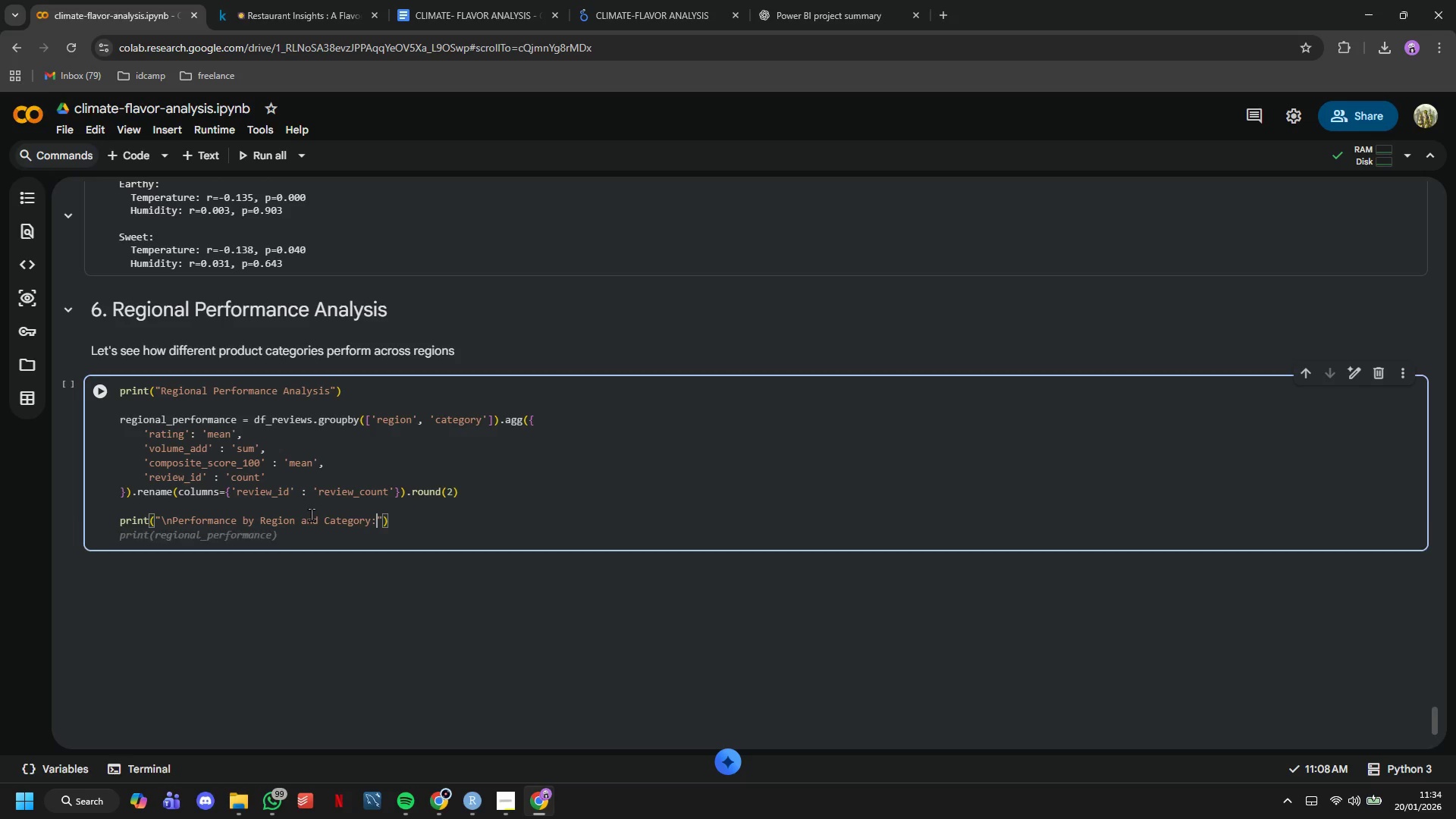 
key(Space)
 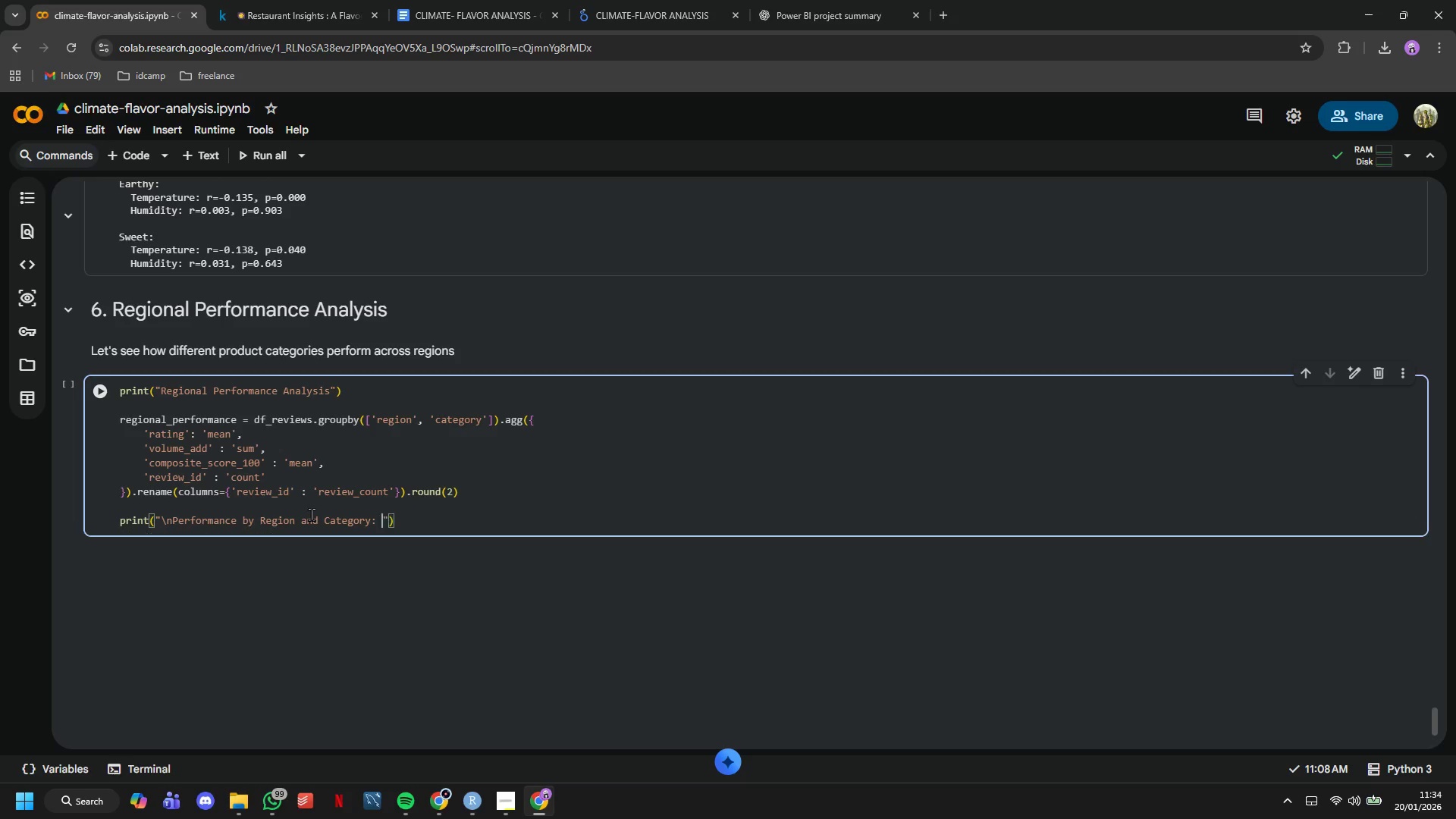 
key(ArrowRight)
 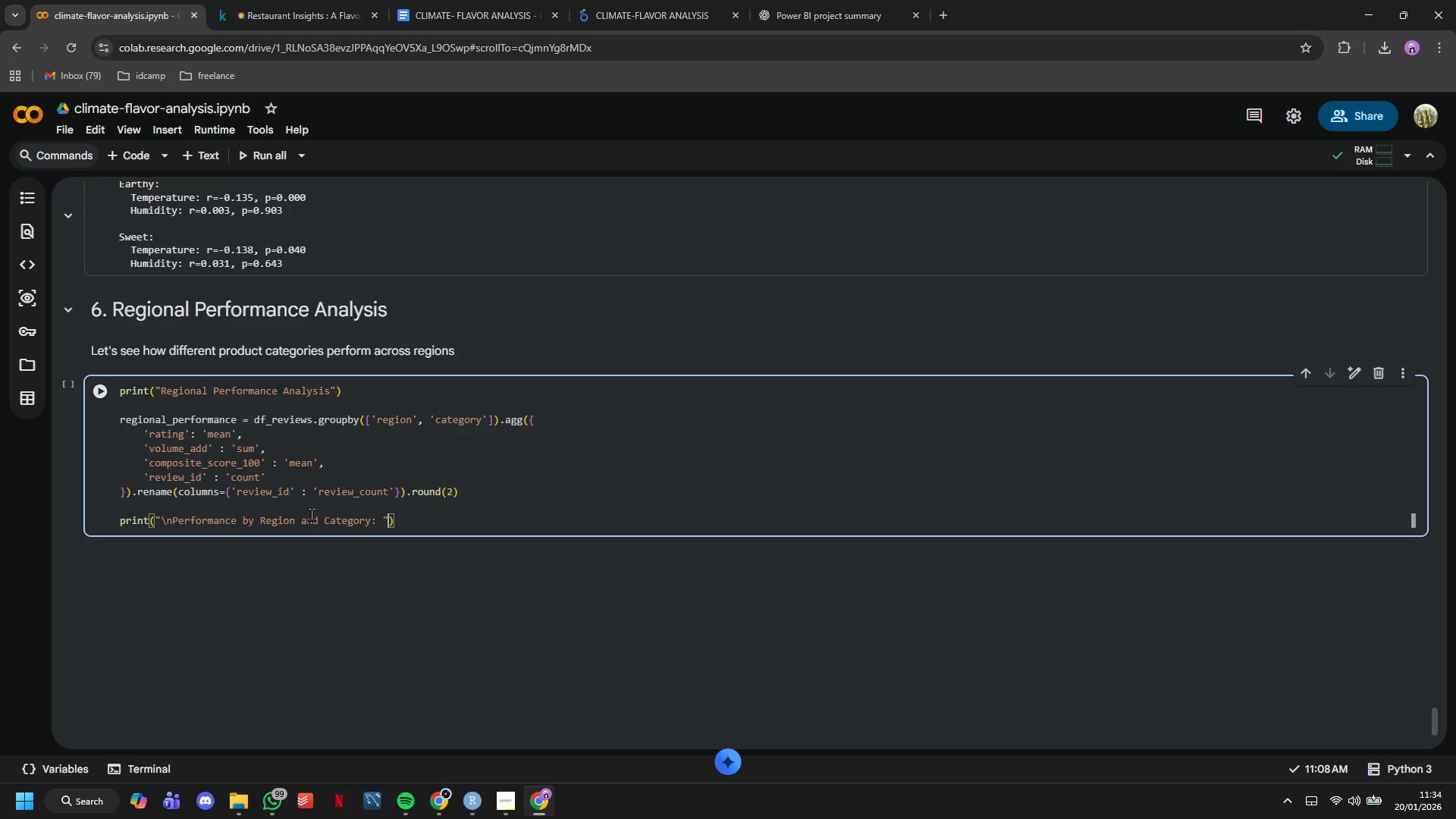 
key(ArrowRight)
 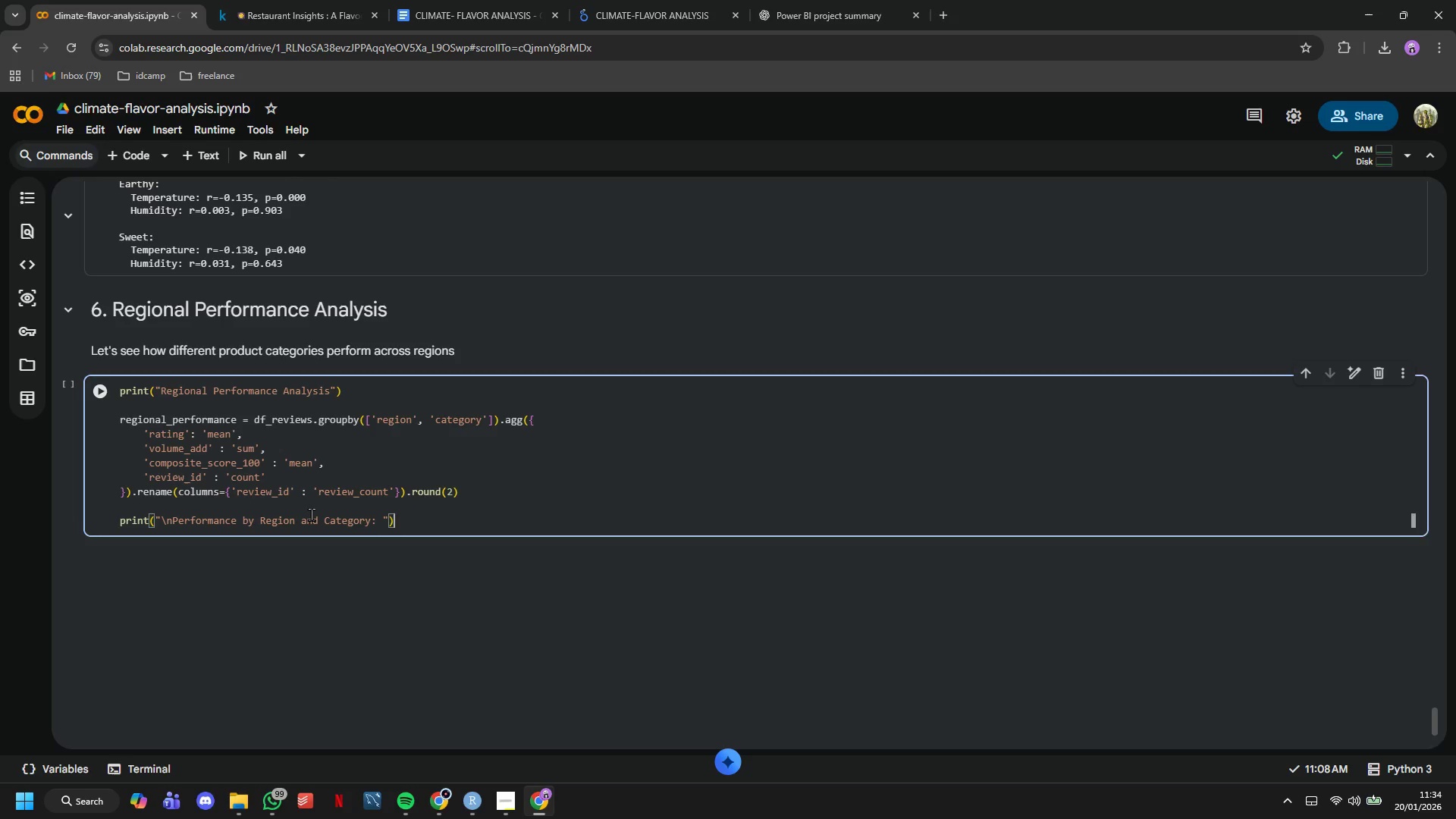 
key(Enter)
 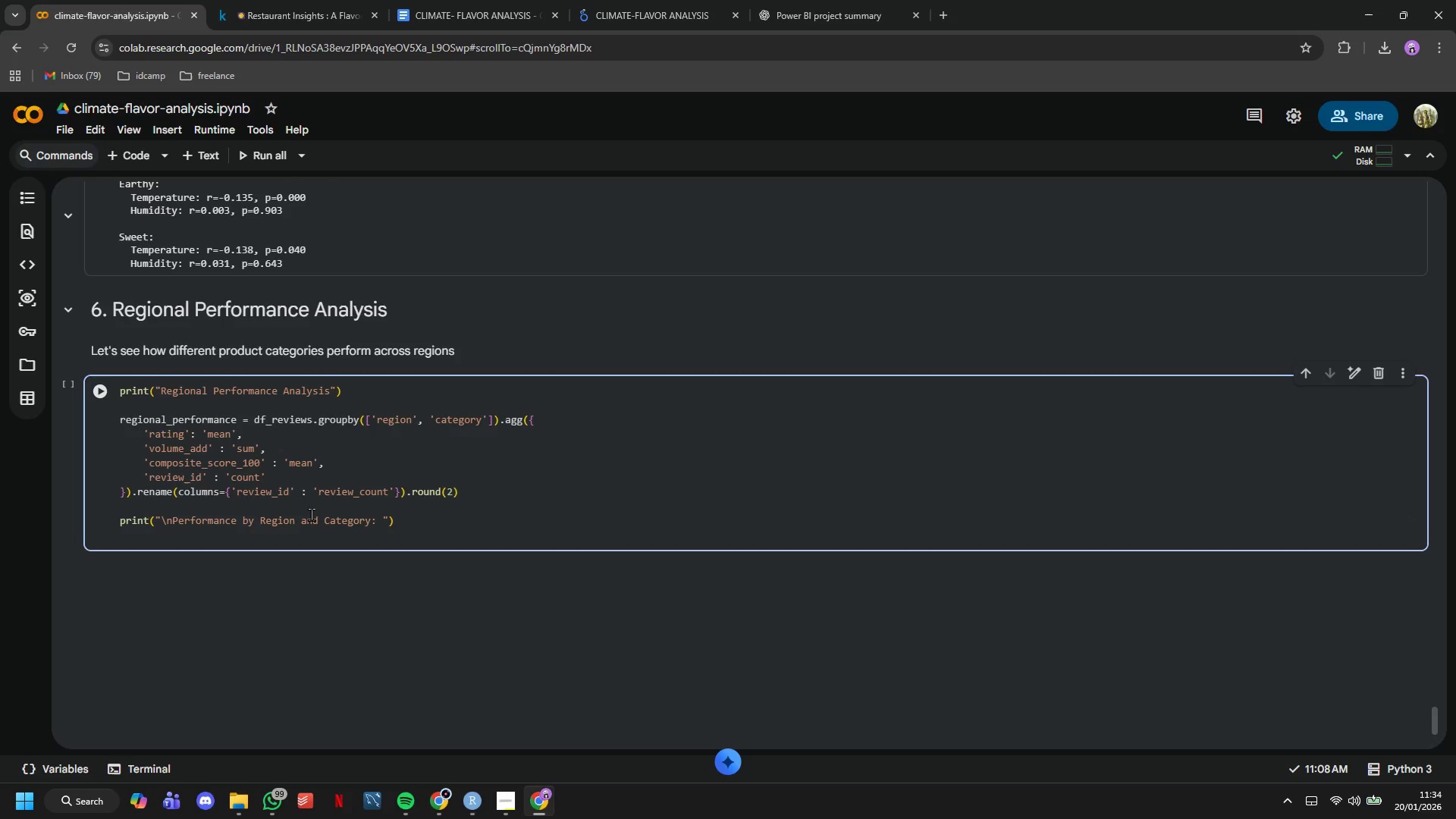 
type(print(regionalPe)
key(Backspace)
key(Backspace)
type(_performance)
 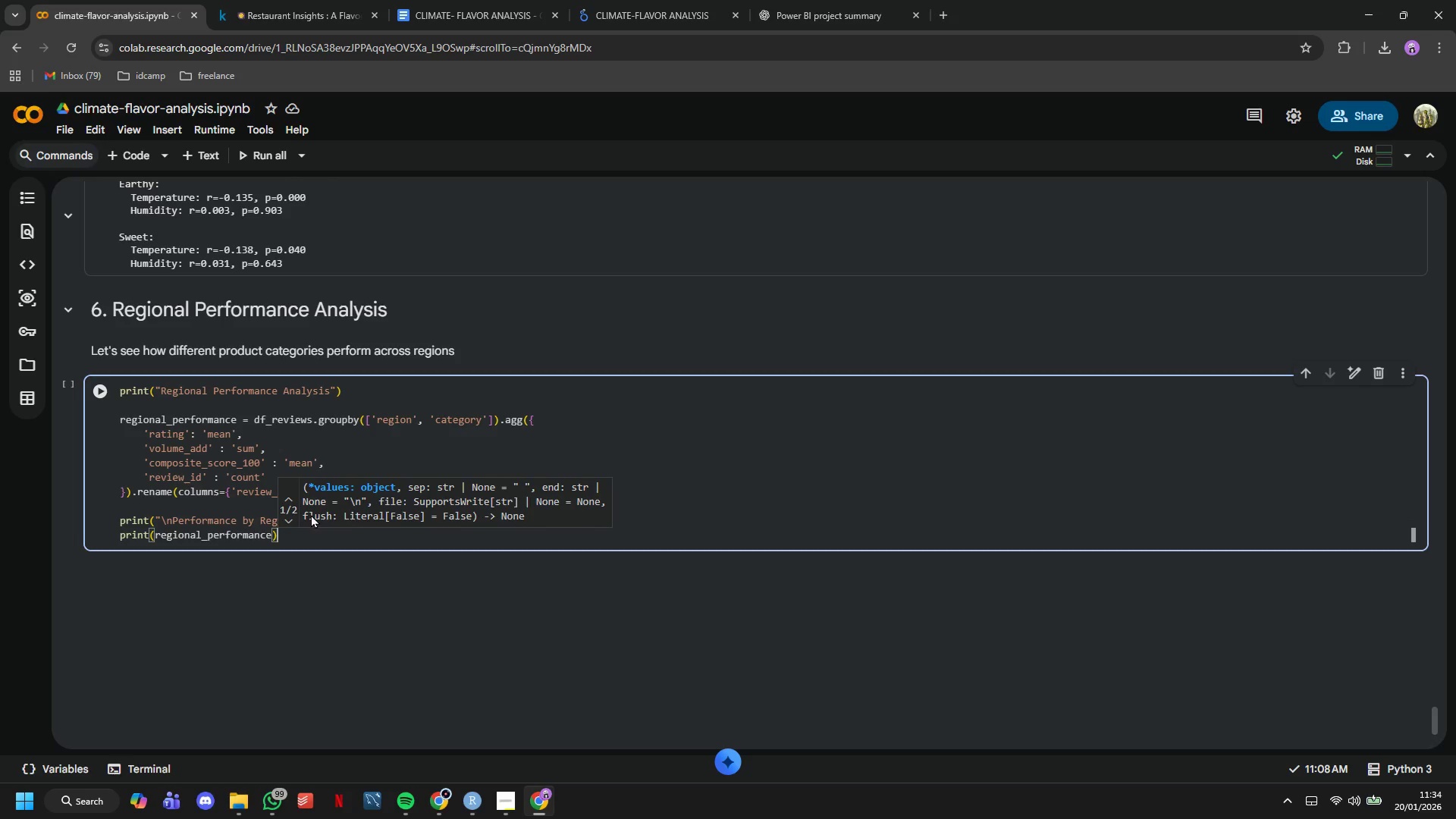 
 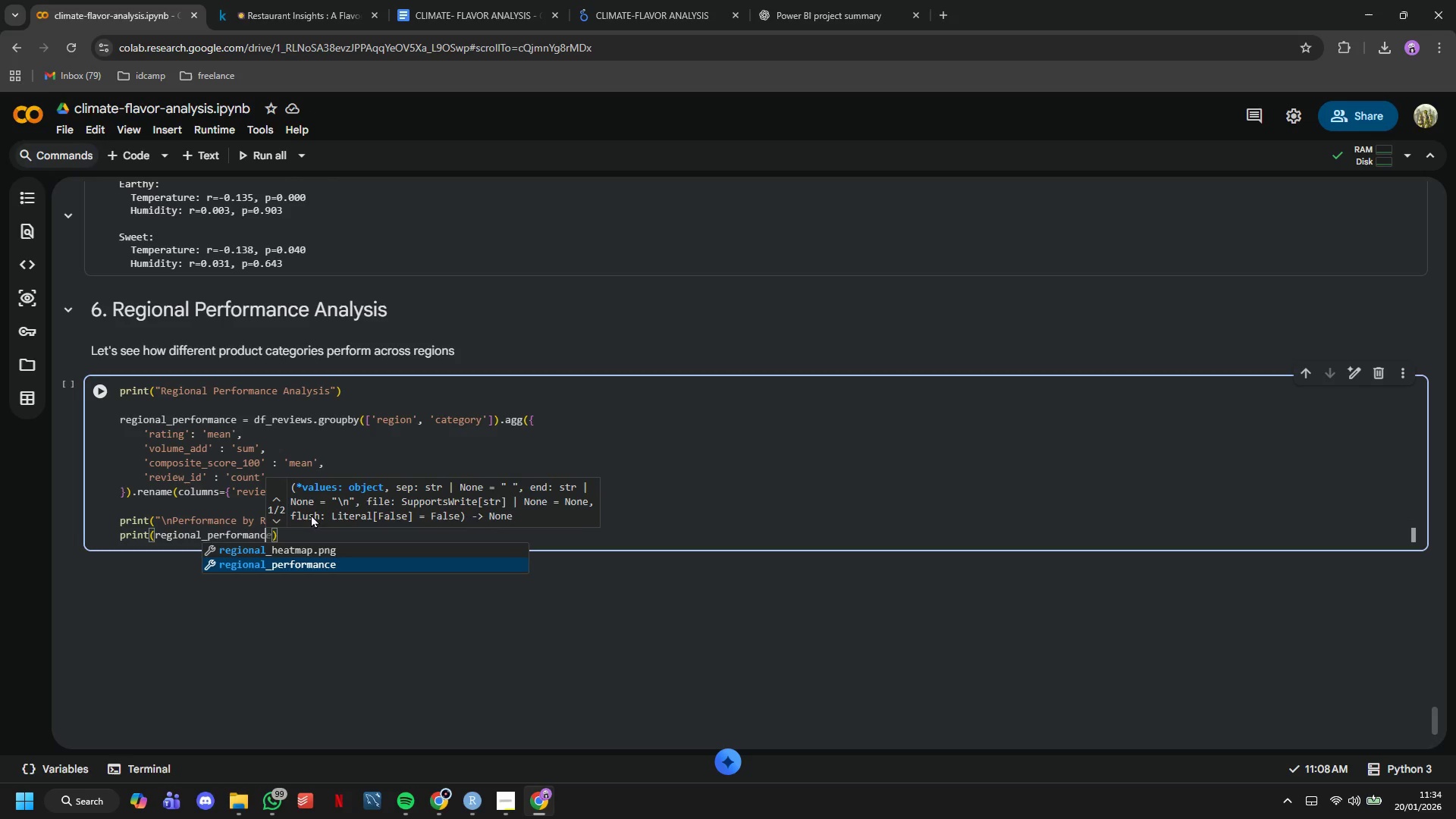 
key(ArrowRight)
 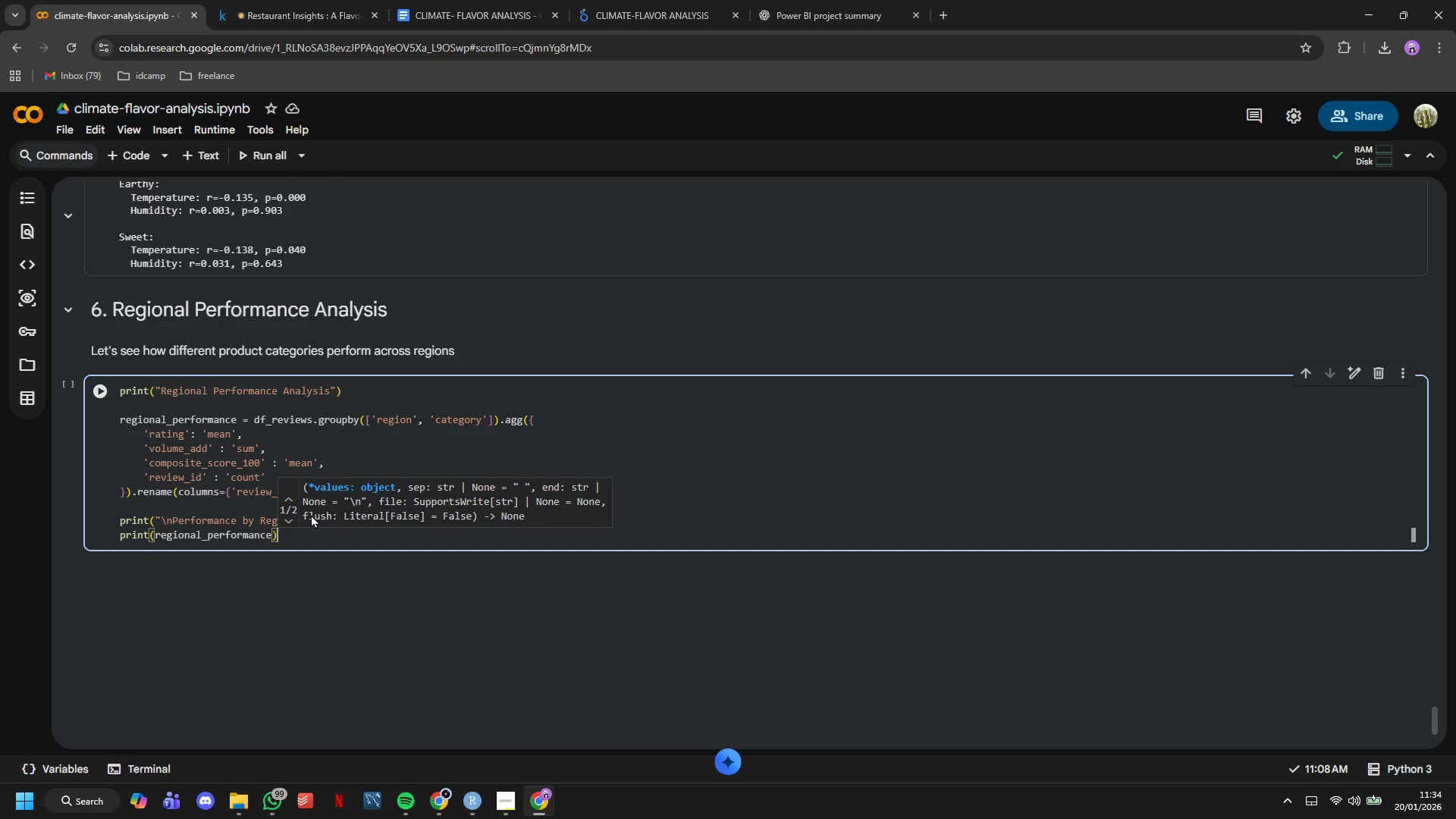 
key(ArrowRight)
 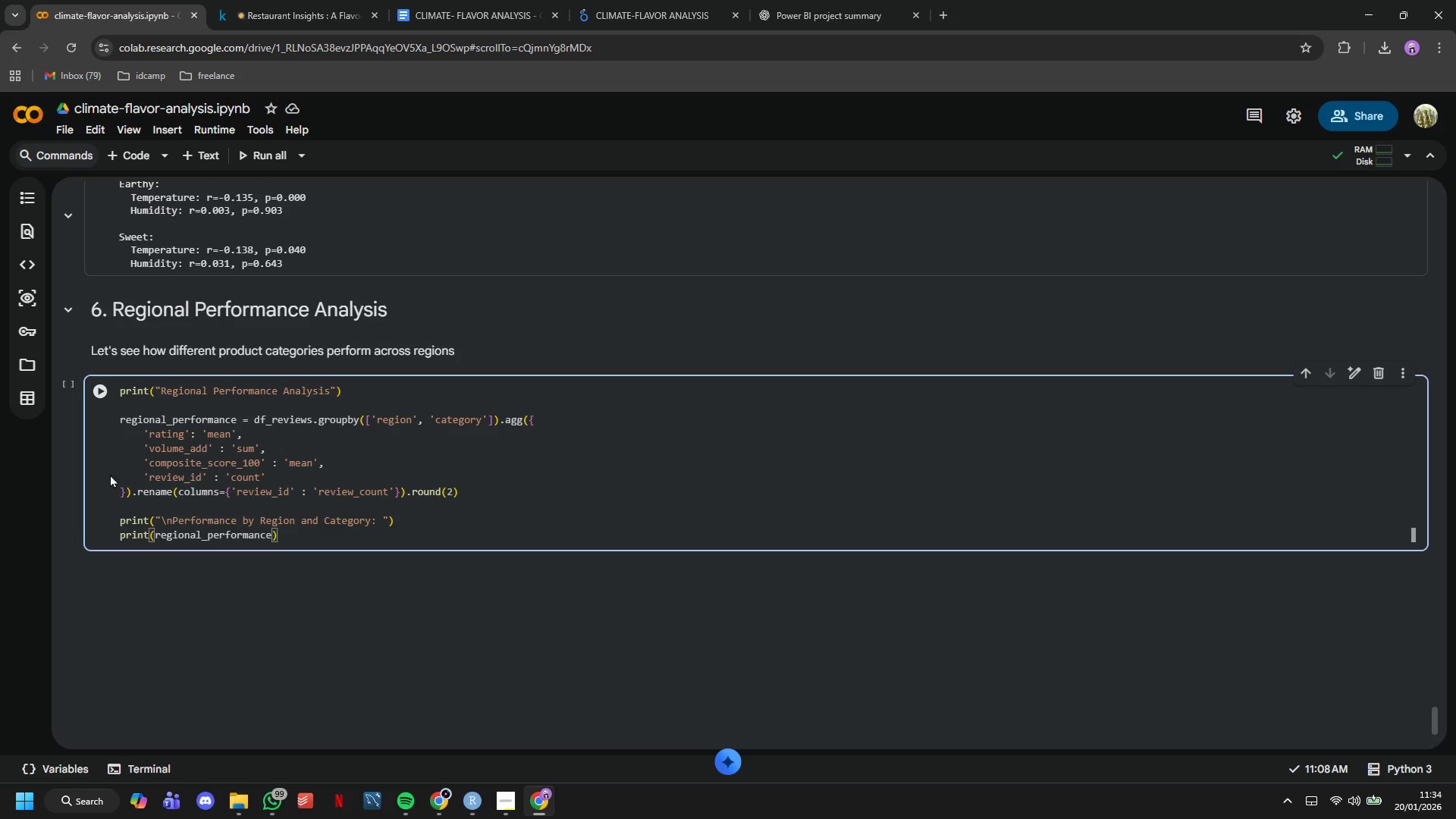 
left_click([98, 394])
 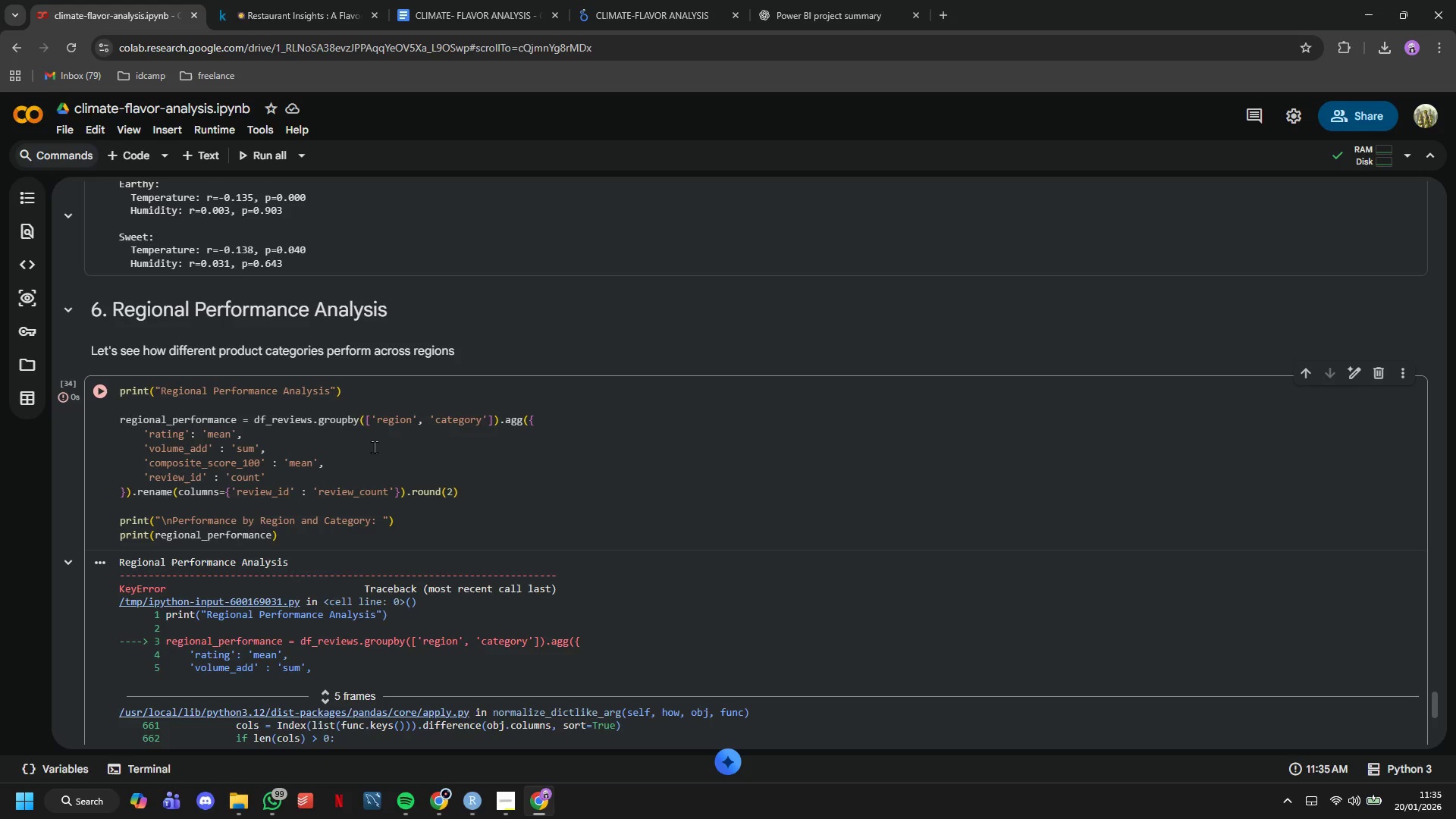 
scroll: coordinate [381, 448], scroll_direction: down, amount: 3.0
 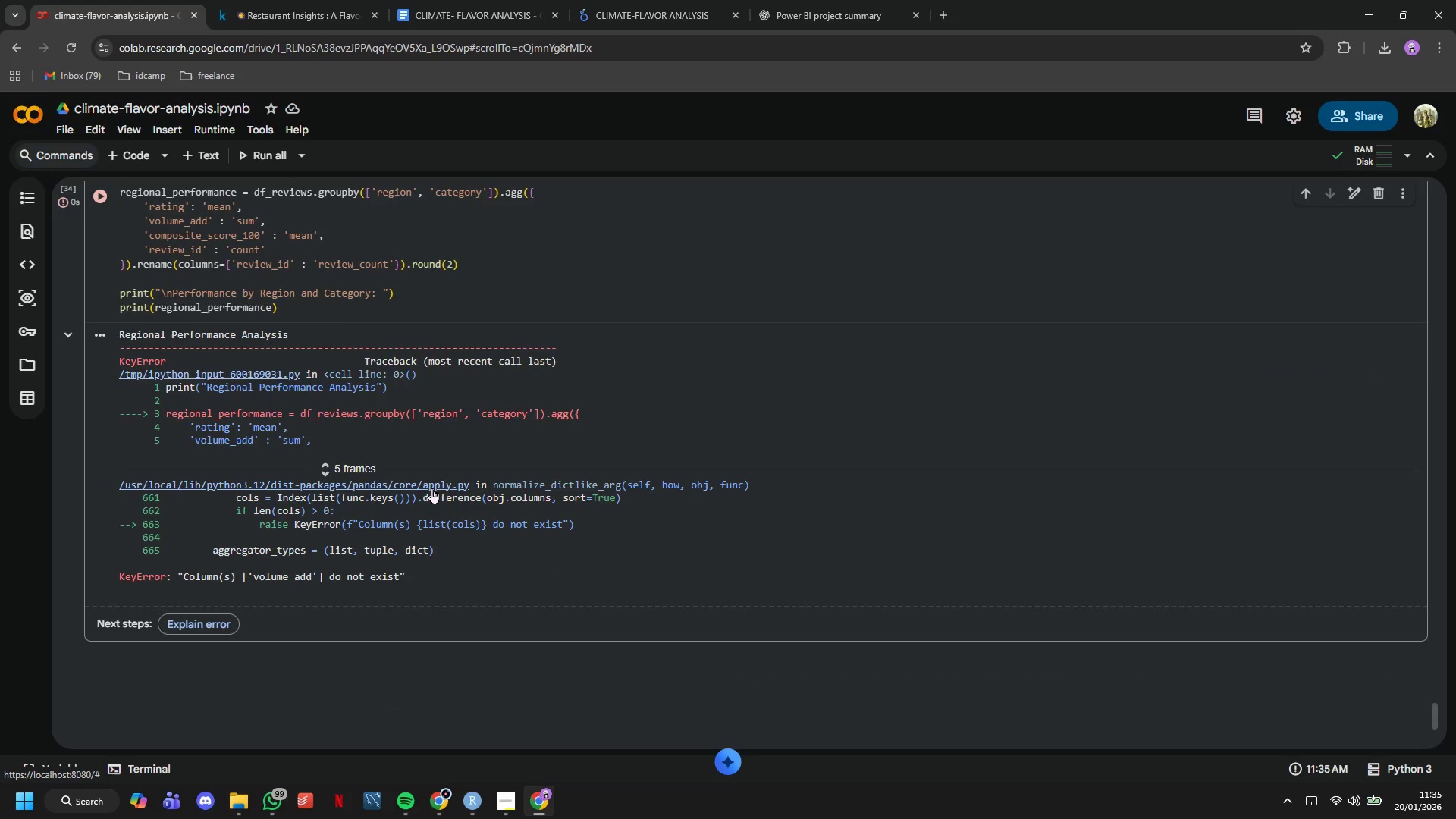 
scroll: coordinate [431, 488], scroll_direction: up, amount: 2.0
 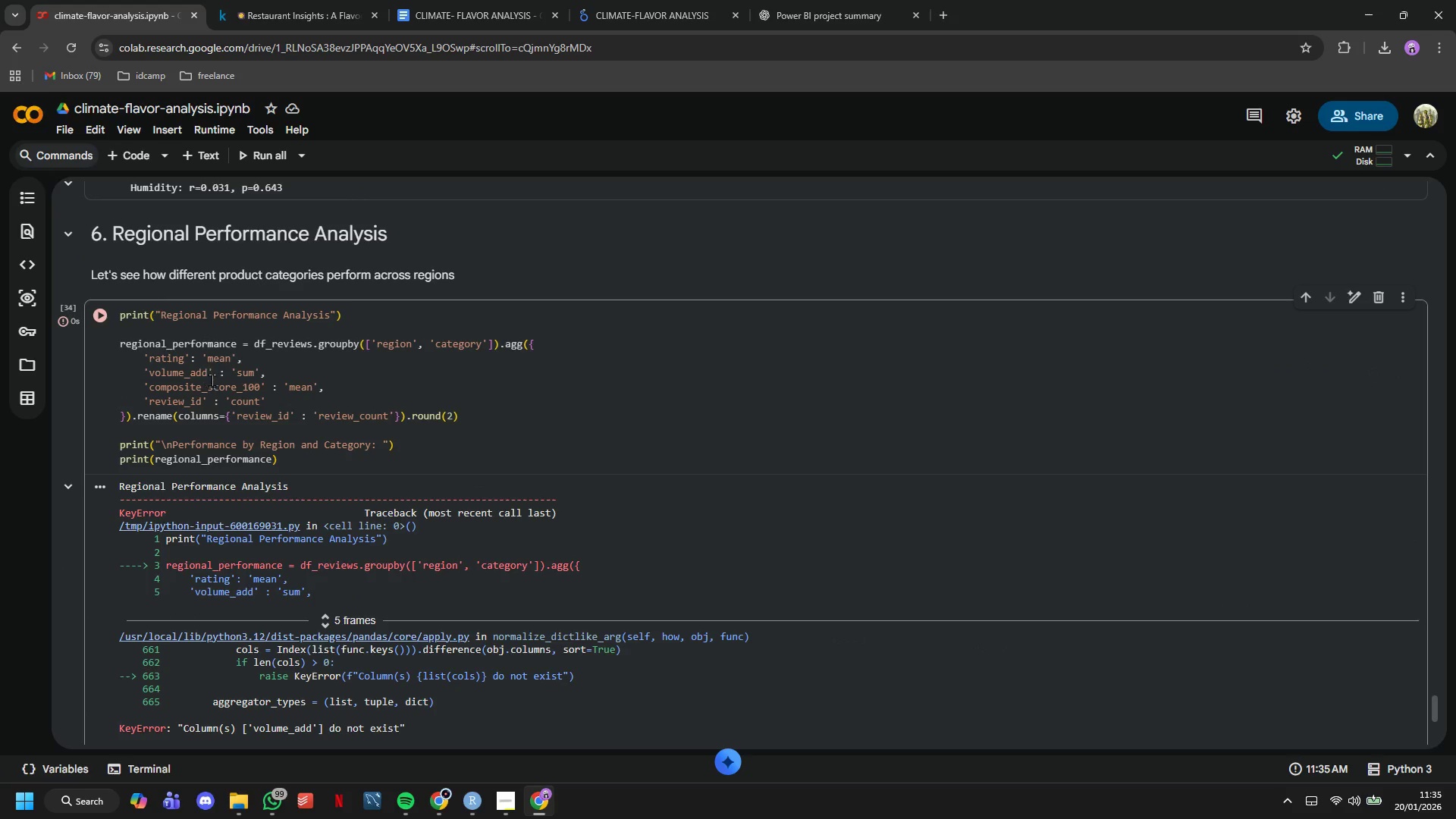 
left_click([200, 375])
 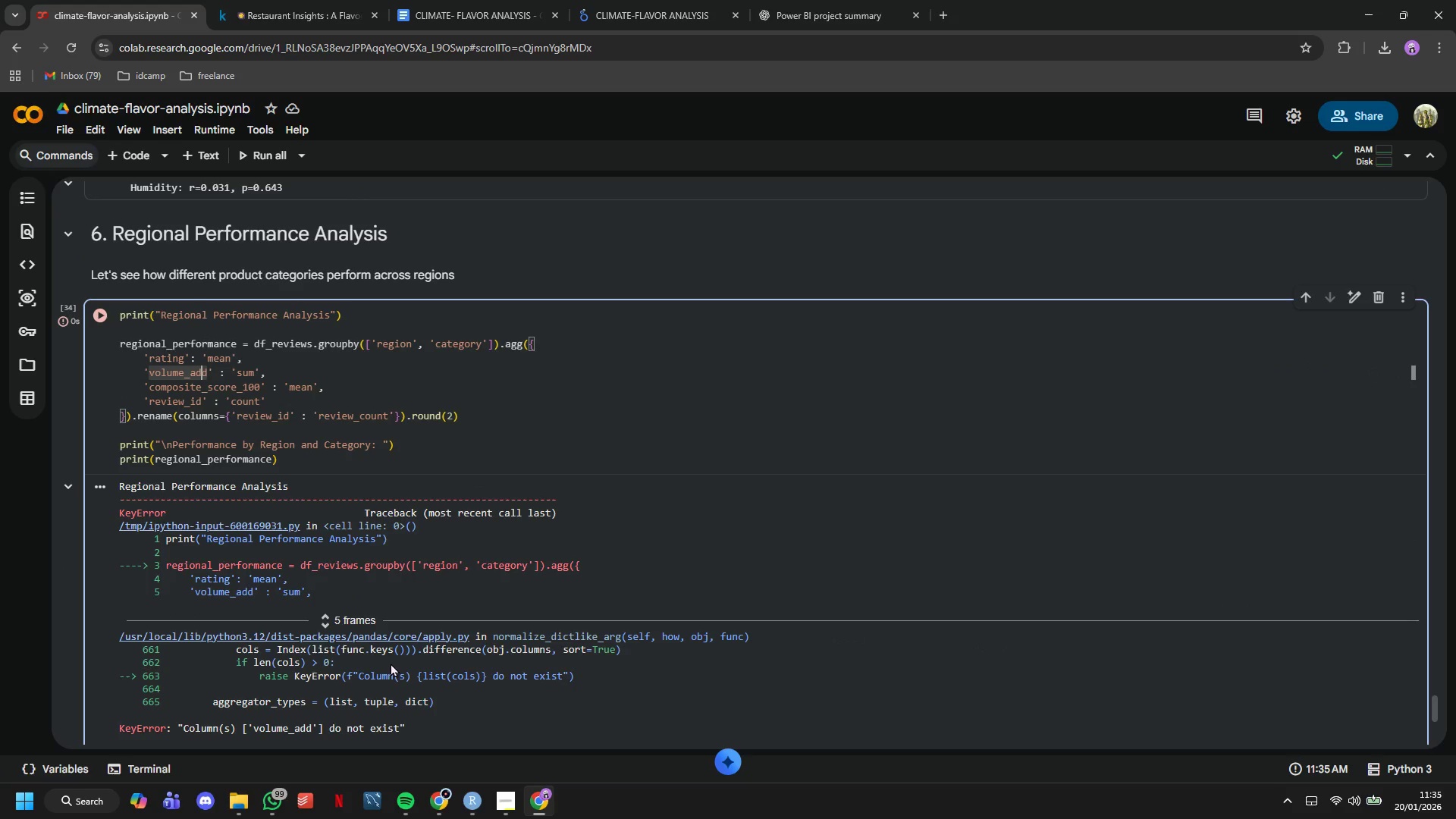 
key(ArrowRight)
 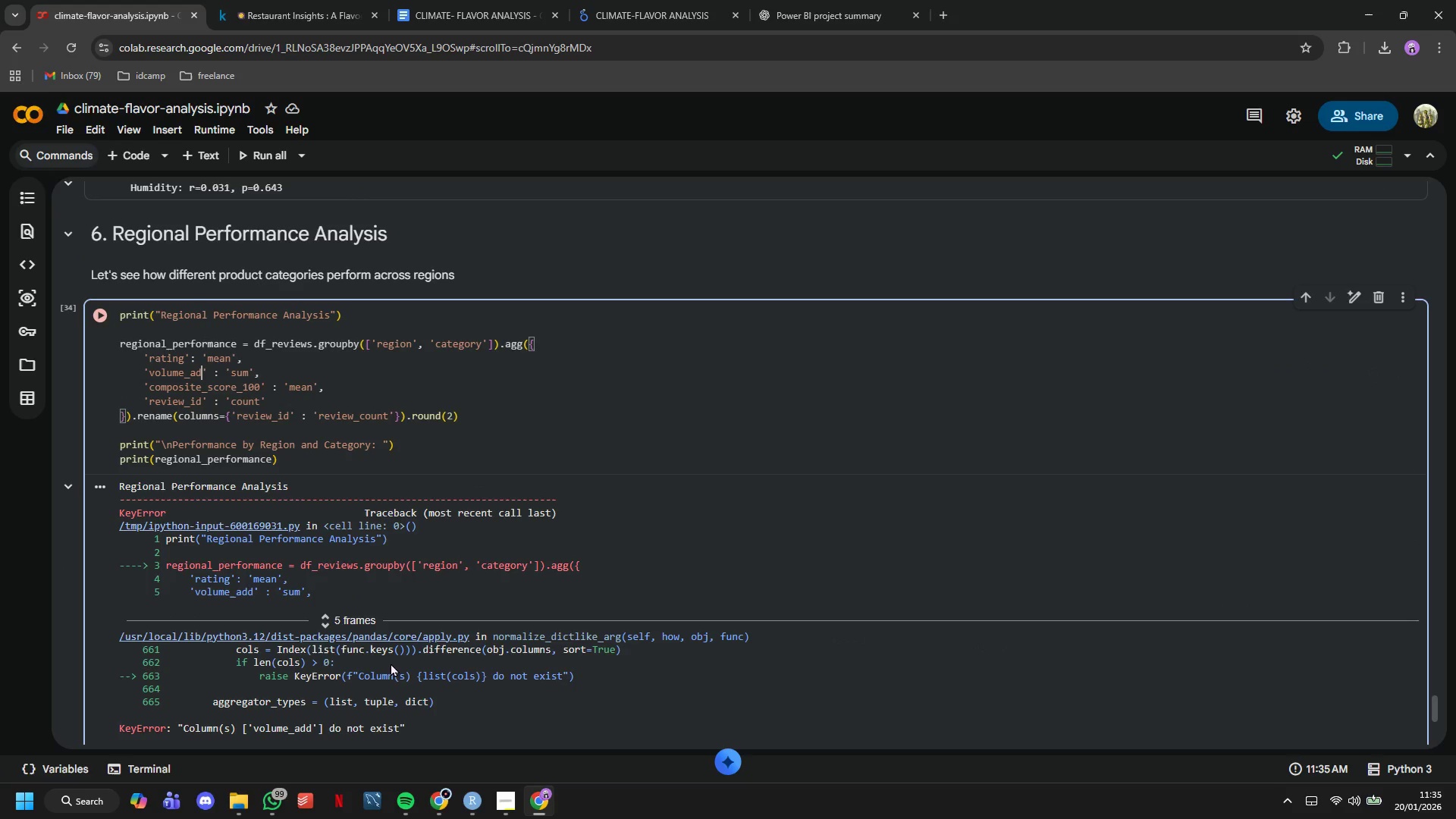 
key(Backspace)
key(Backspace)
key(Backspace)
type(sold)
 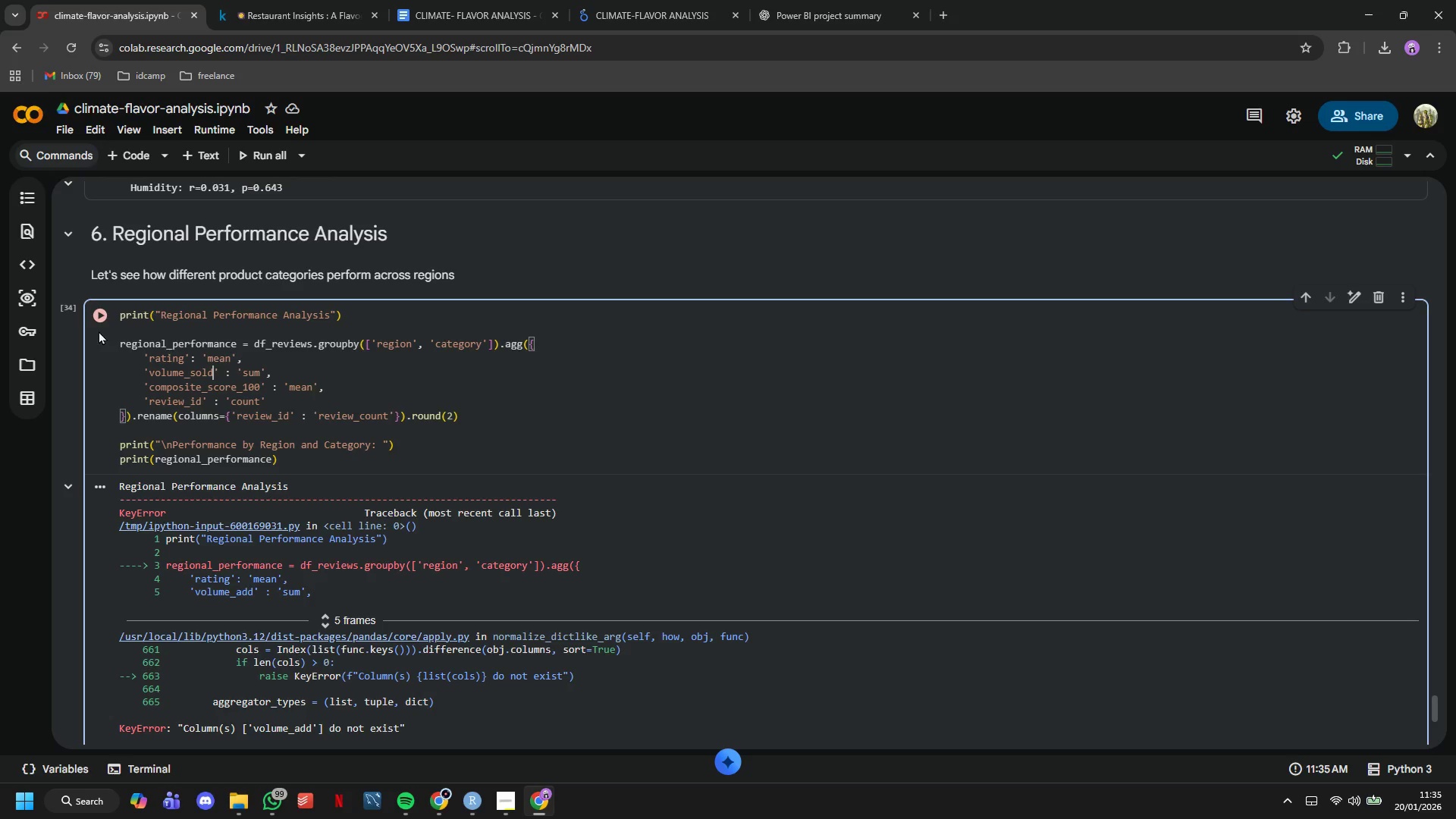 
left_click([97, 324])
 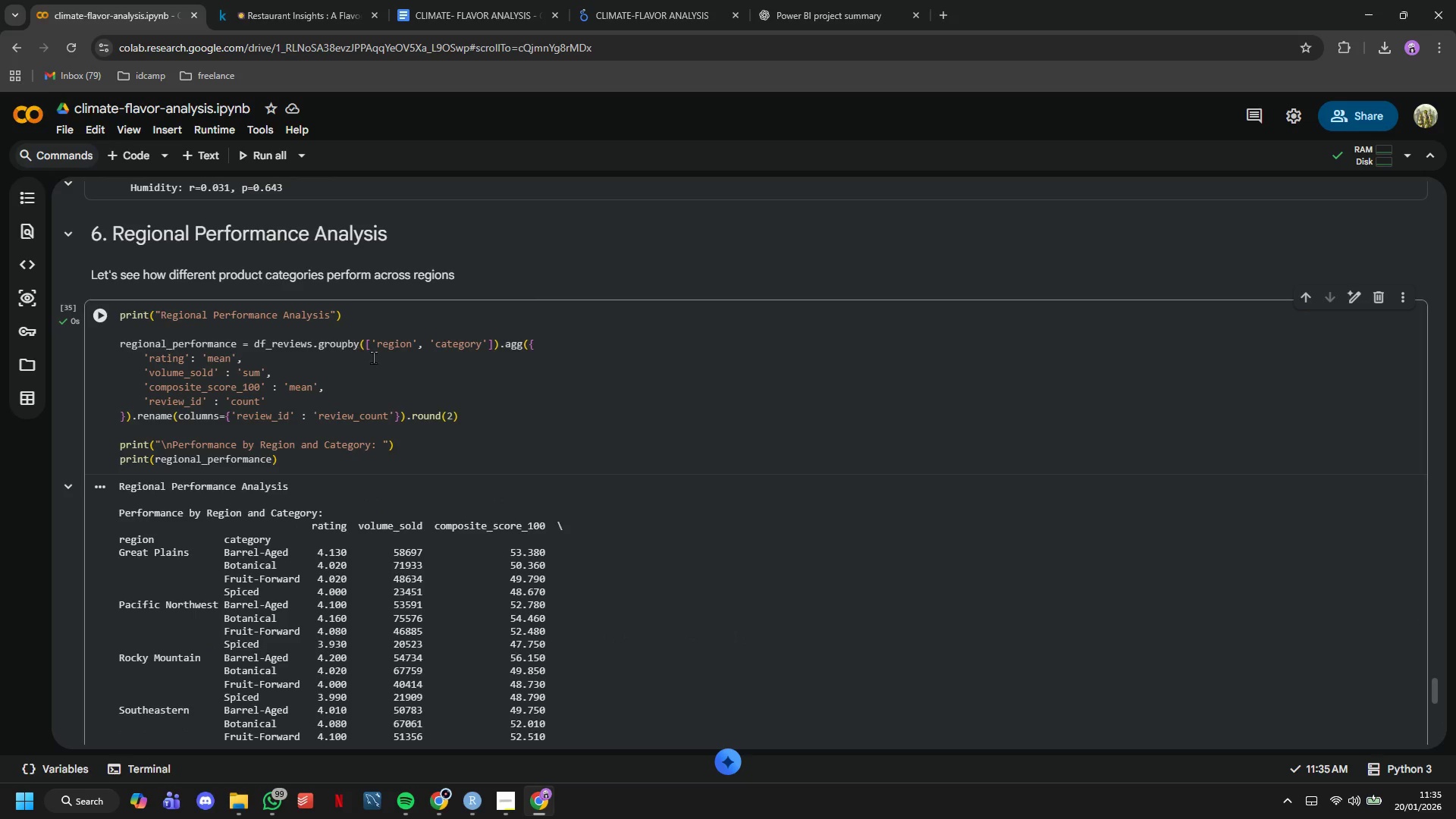 
scroll: coordinate [381, 359], scroll_direction: down, amount: 4.0
 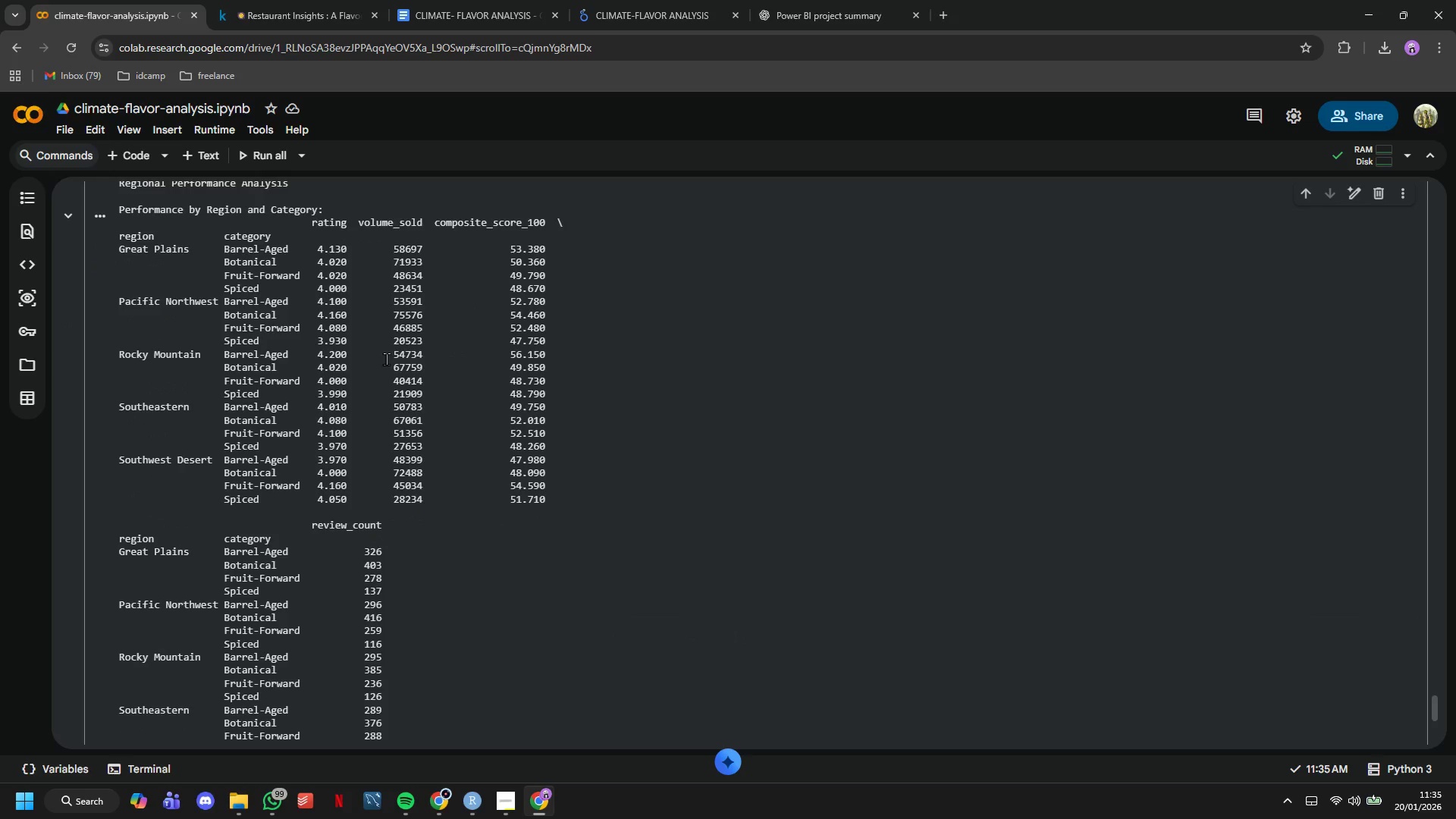 
scroll: coordinate [386, 359], scroll_direction: up, amount: 1.0
 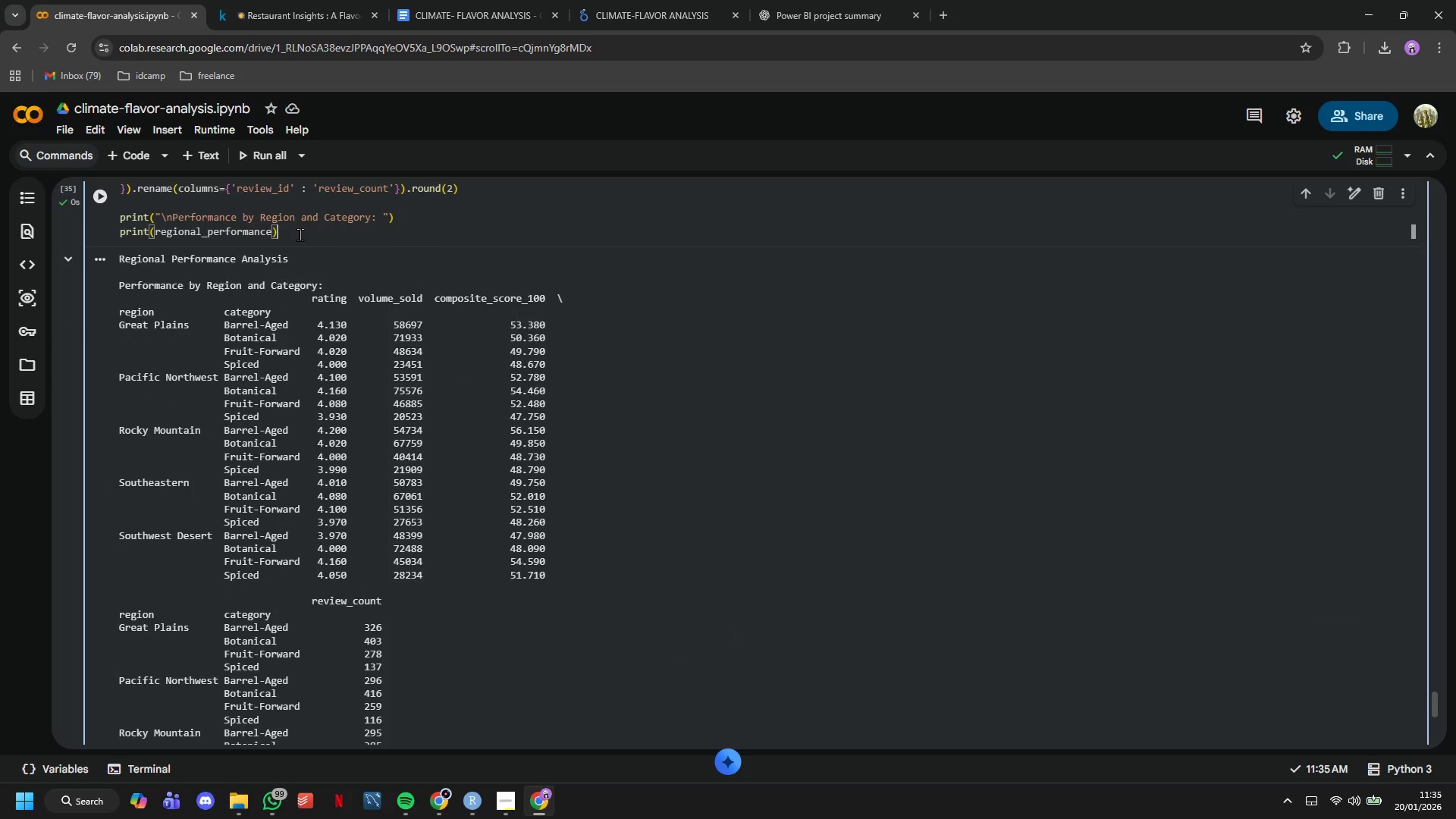 
key(Backspace)
 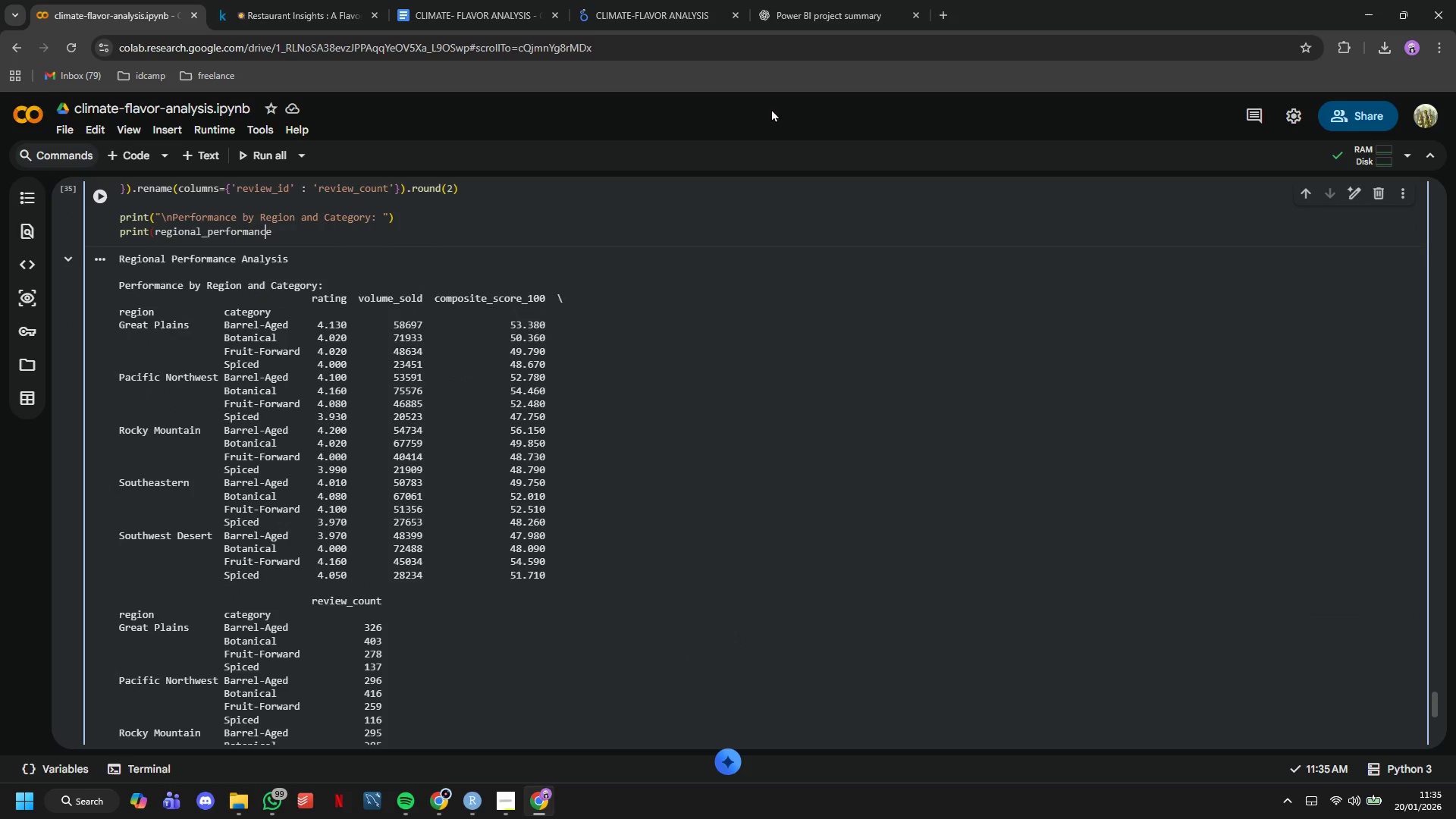 
hold_key(key=ArrowLeft, duration=1.0)
 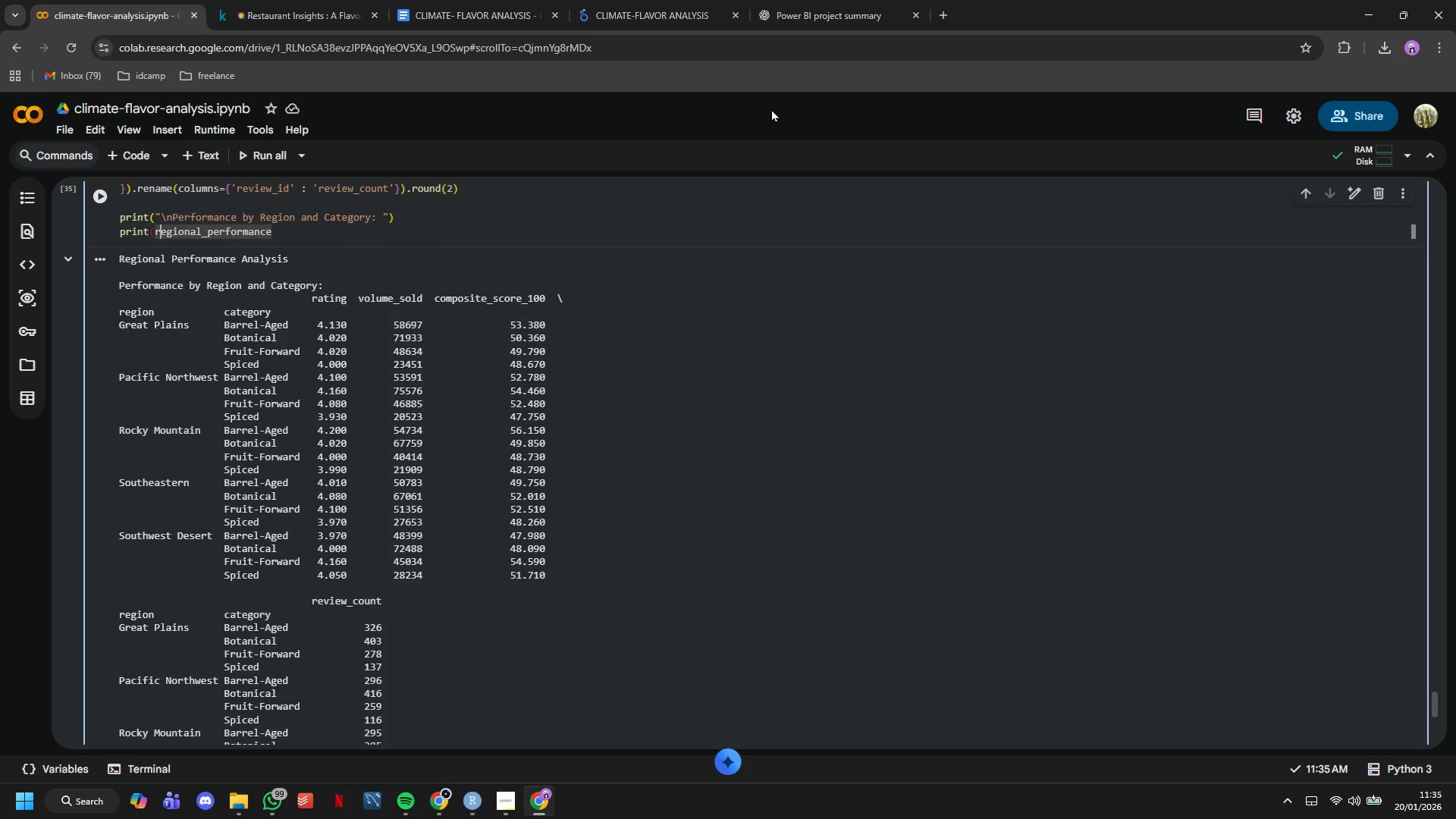 
key(ArrowLeft)
 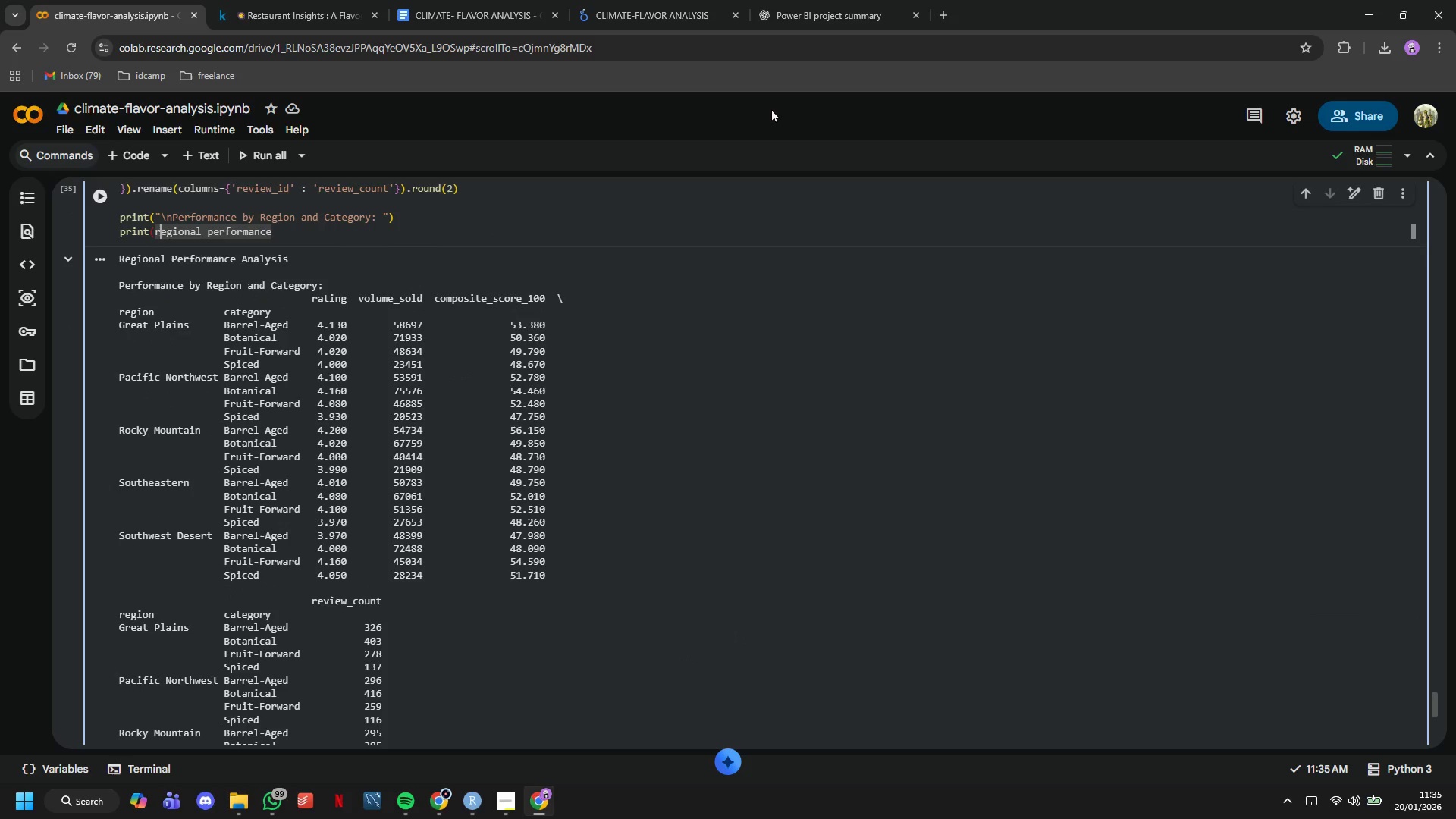 
key(ArrowLeft)
 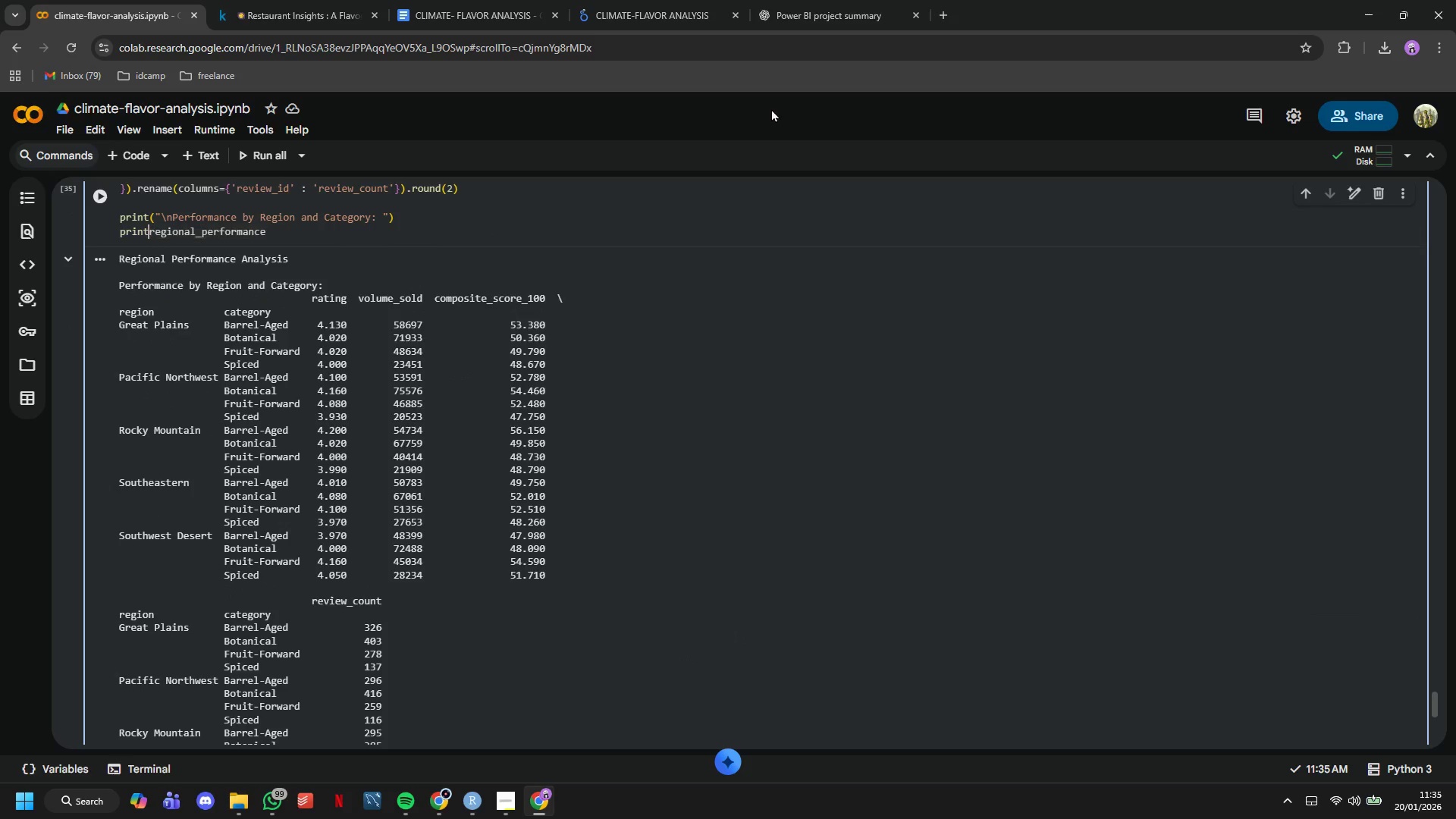 
key(Backspace)
 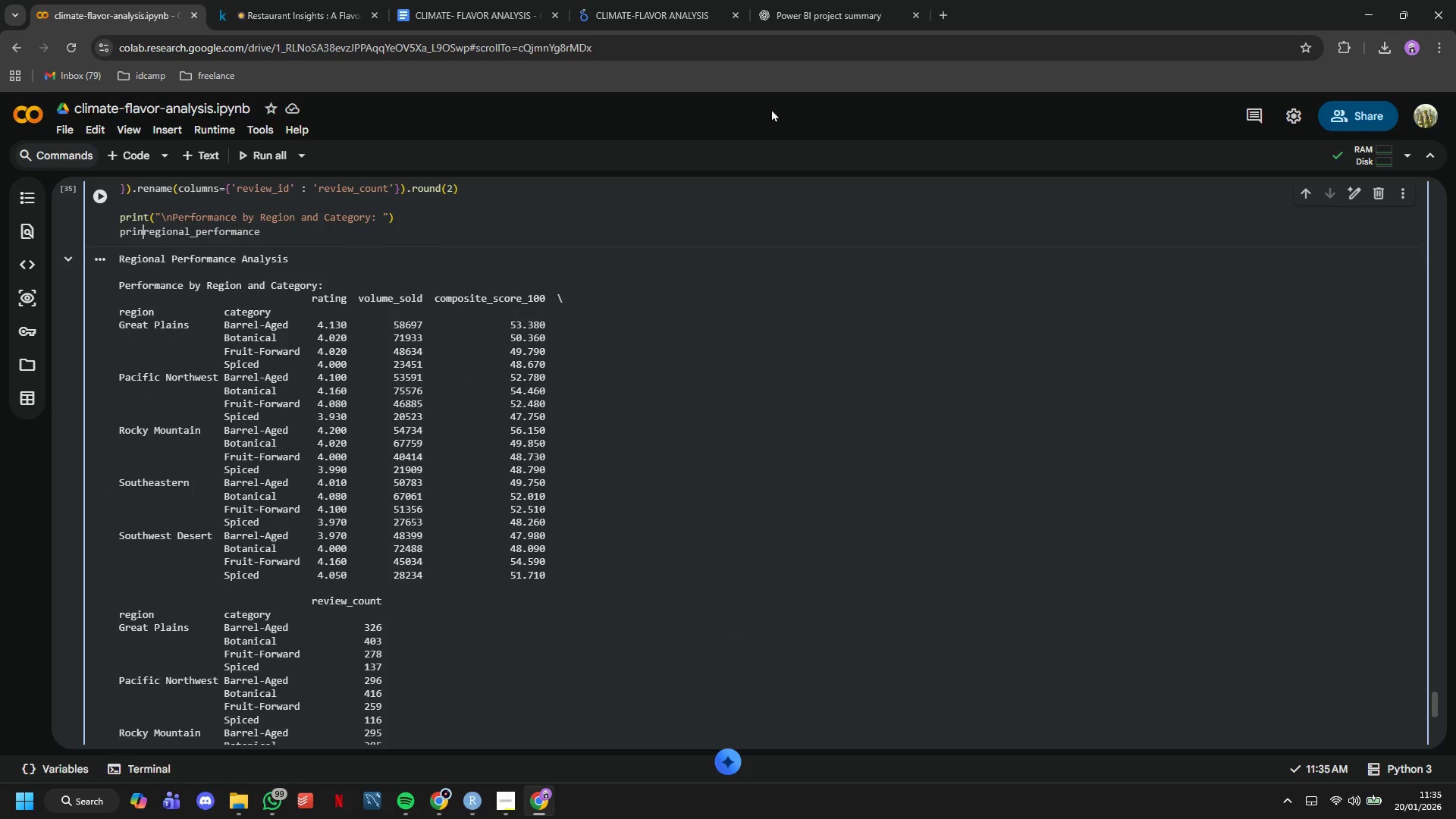 
key(Backspace)
 